 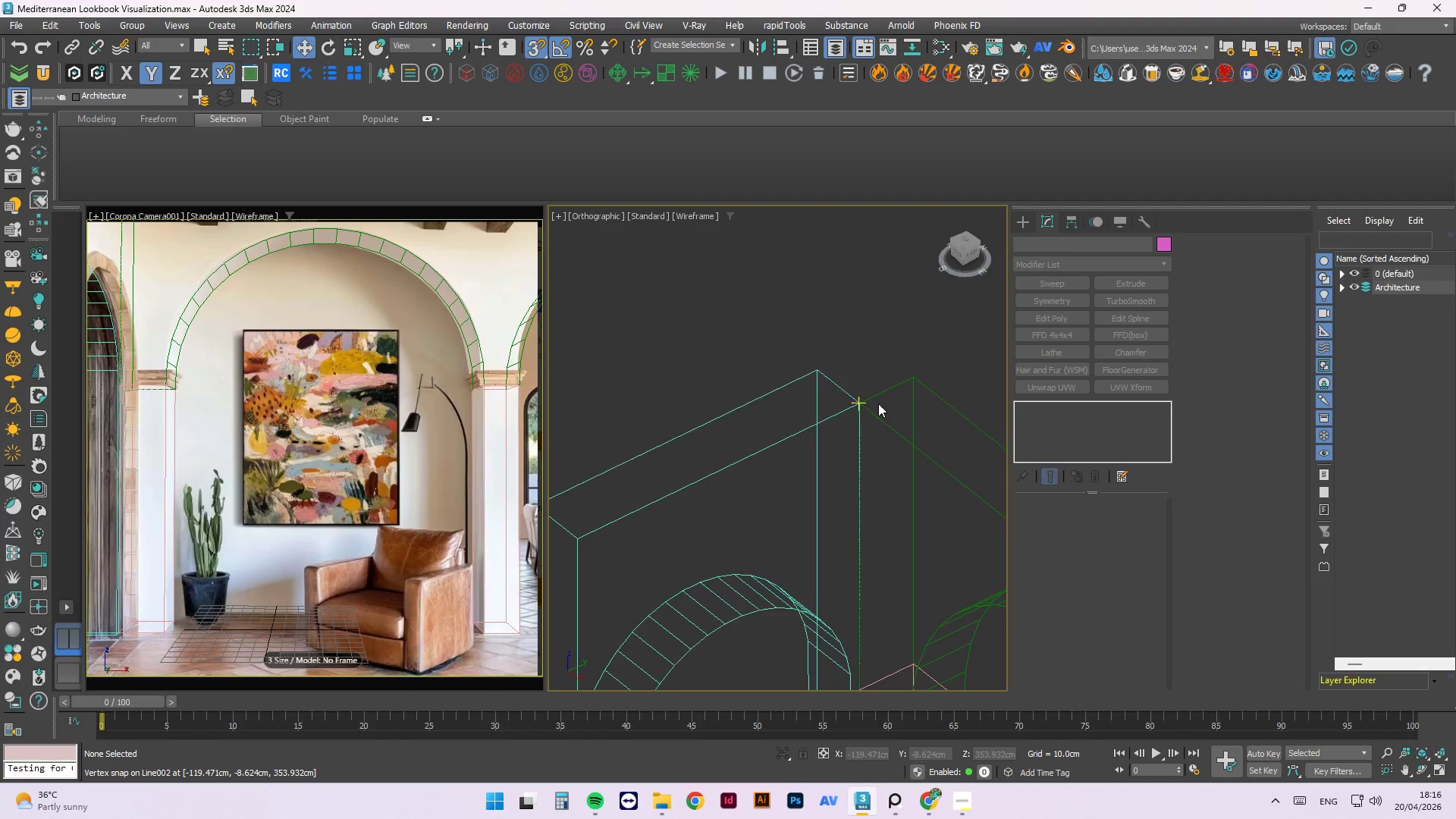 
left_click([878, 395])
 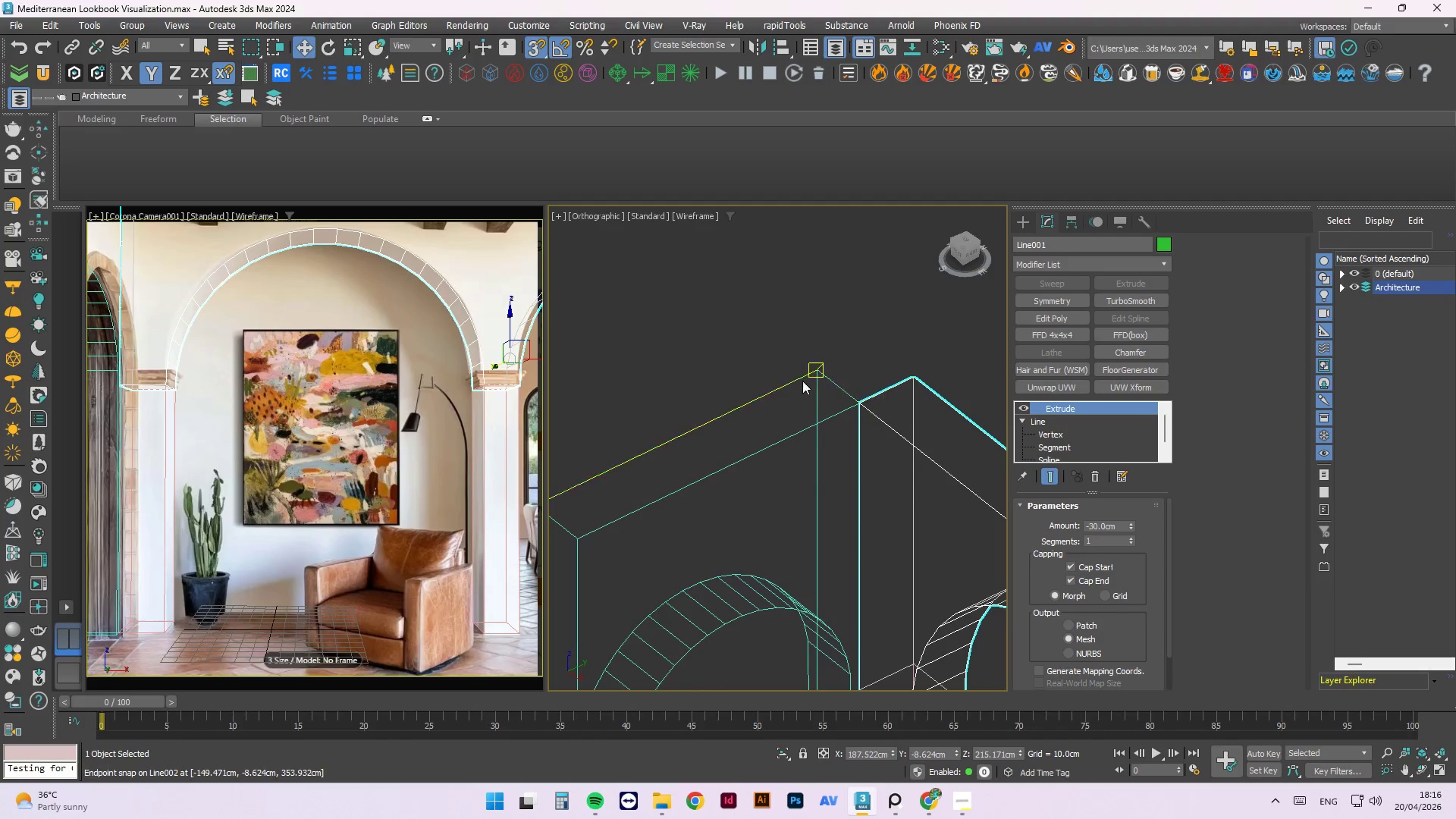 
scroll: coordinate [854, 412], scroll_direction: down, amount: 4.0
 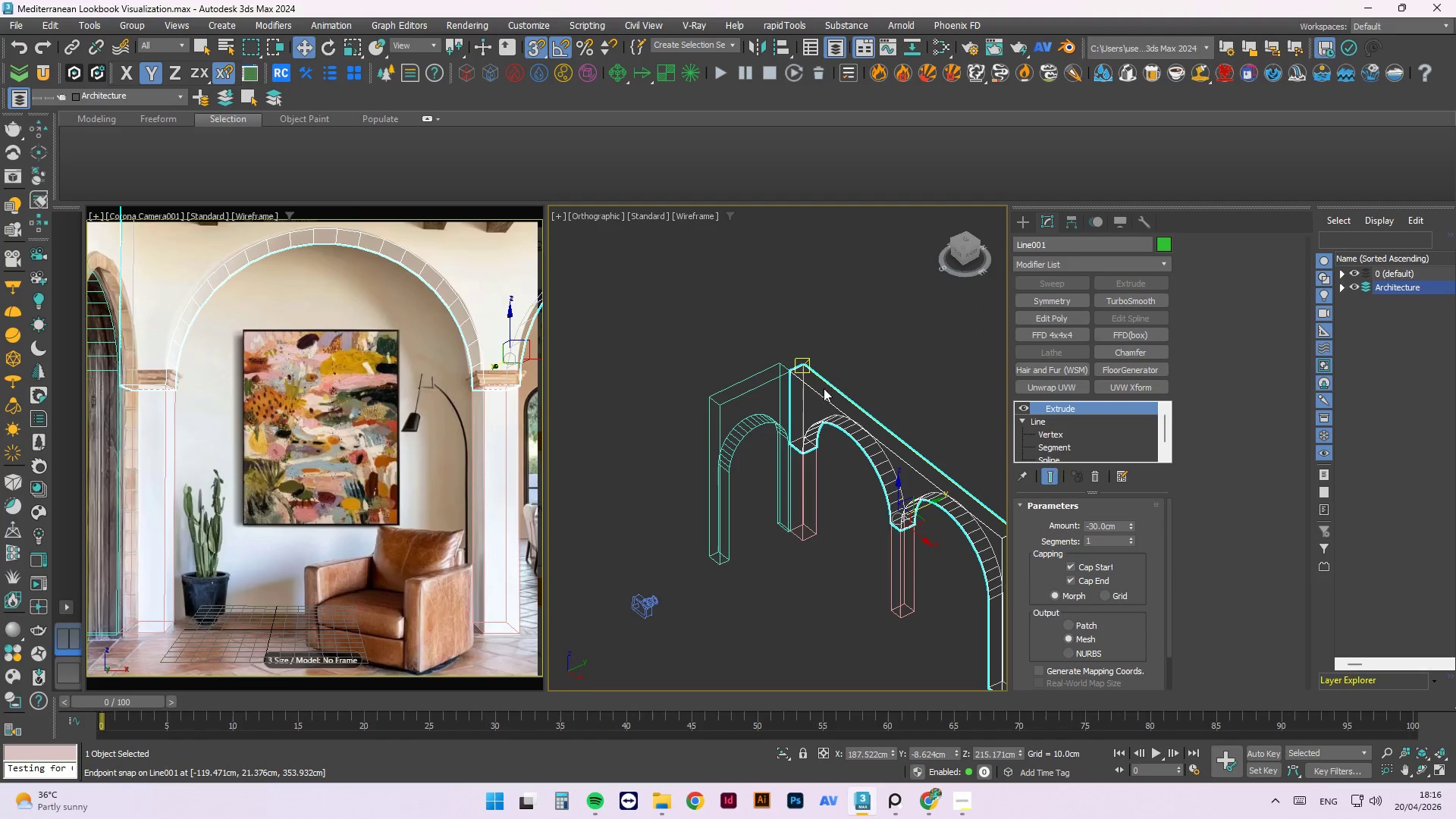 
left_click([848, 358])
 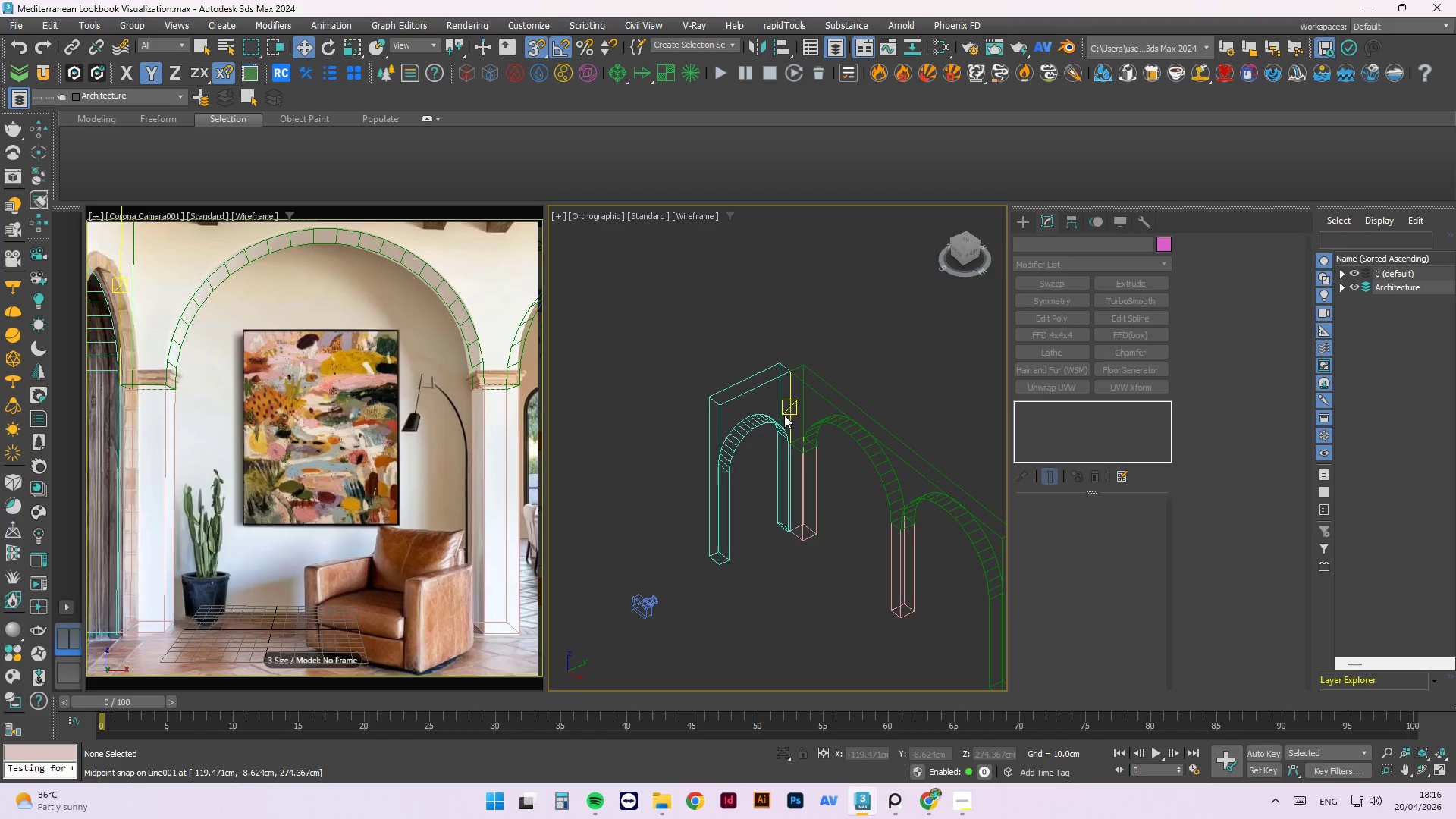 
hold_key(key=AltLeft, duration=3.97)
 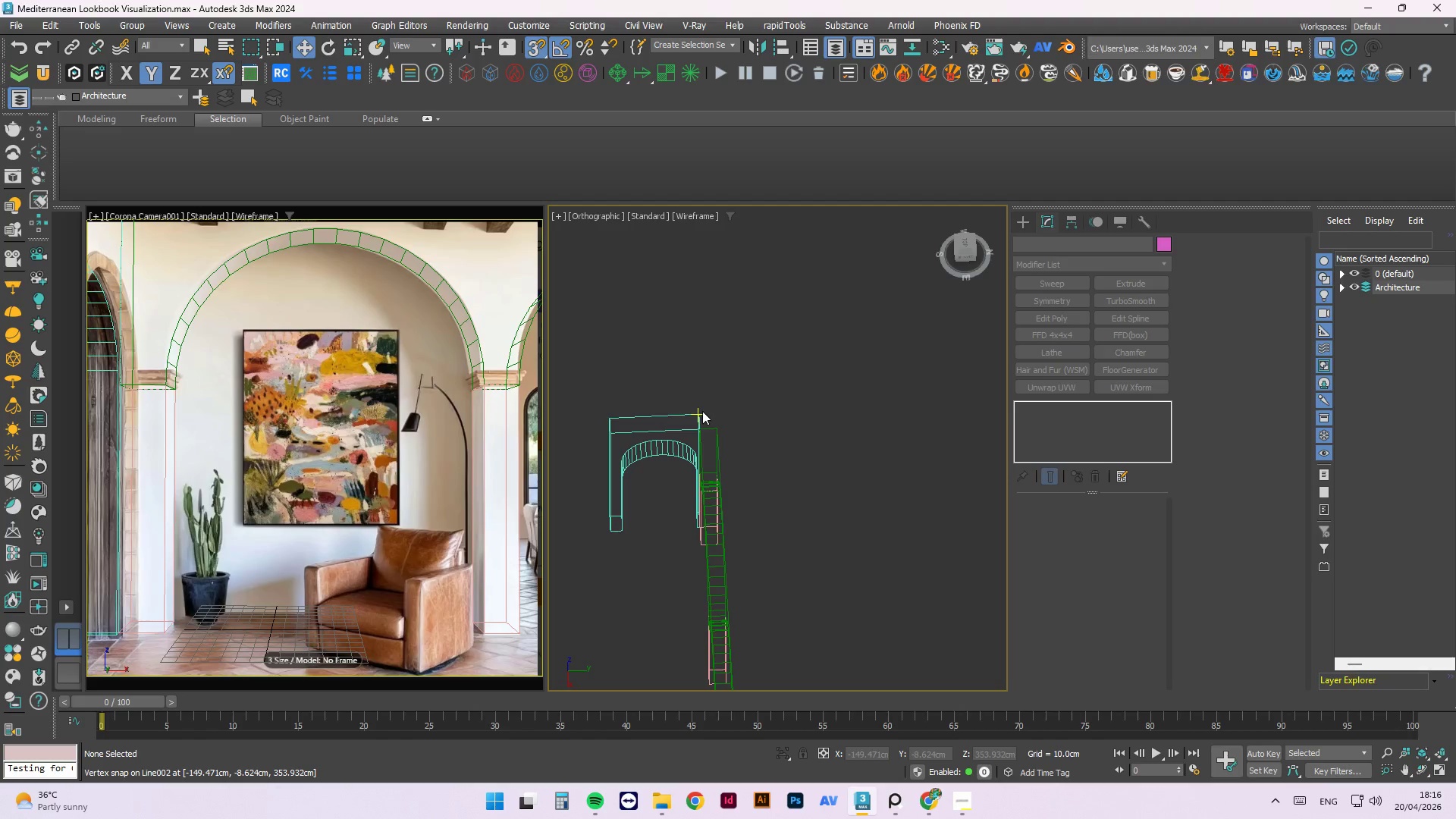 
scroll: coordinate [698, 410], scroll_direction: up, amount: 3.0
 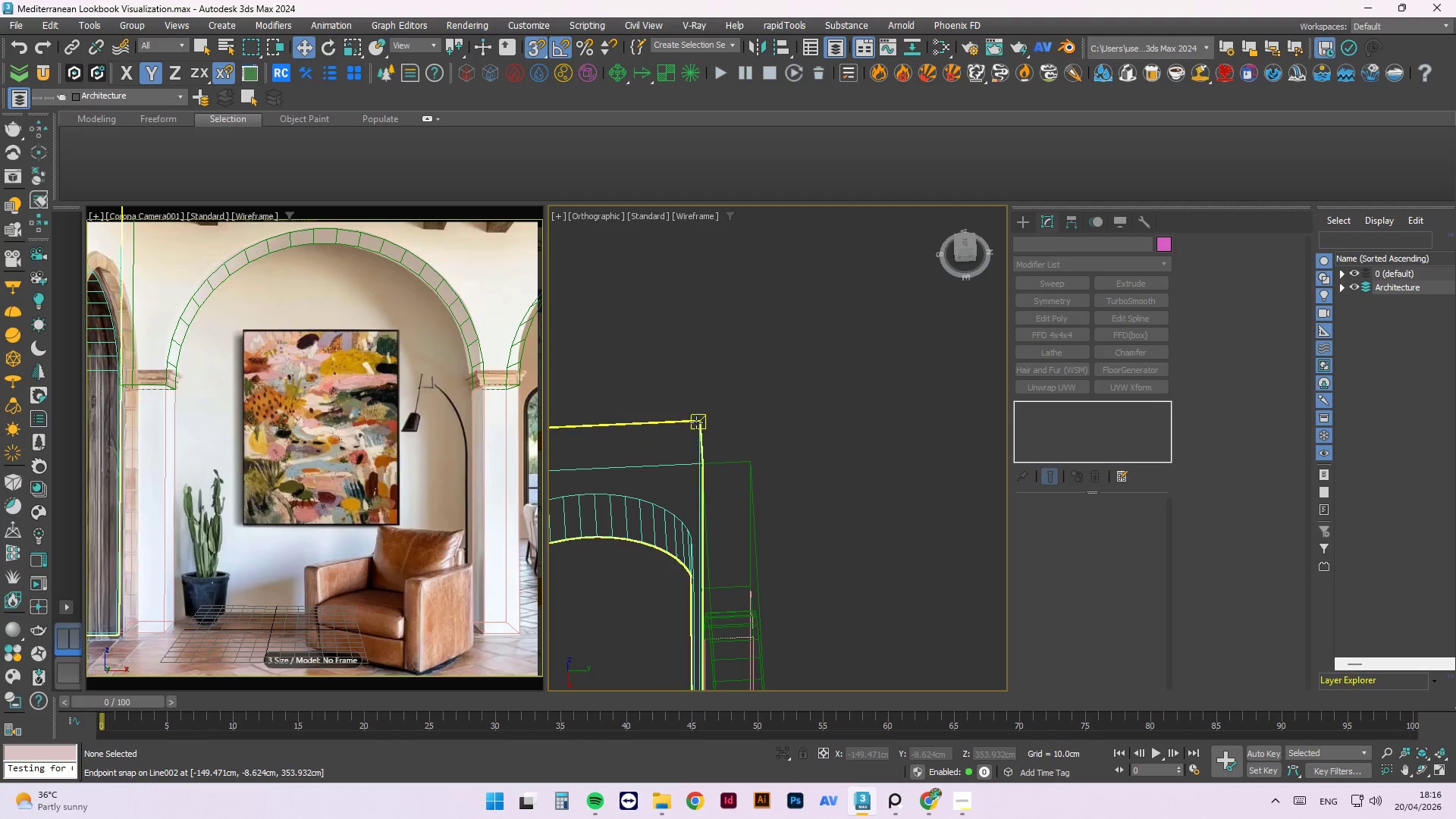 
left_click([698, 427])
 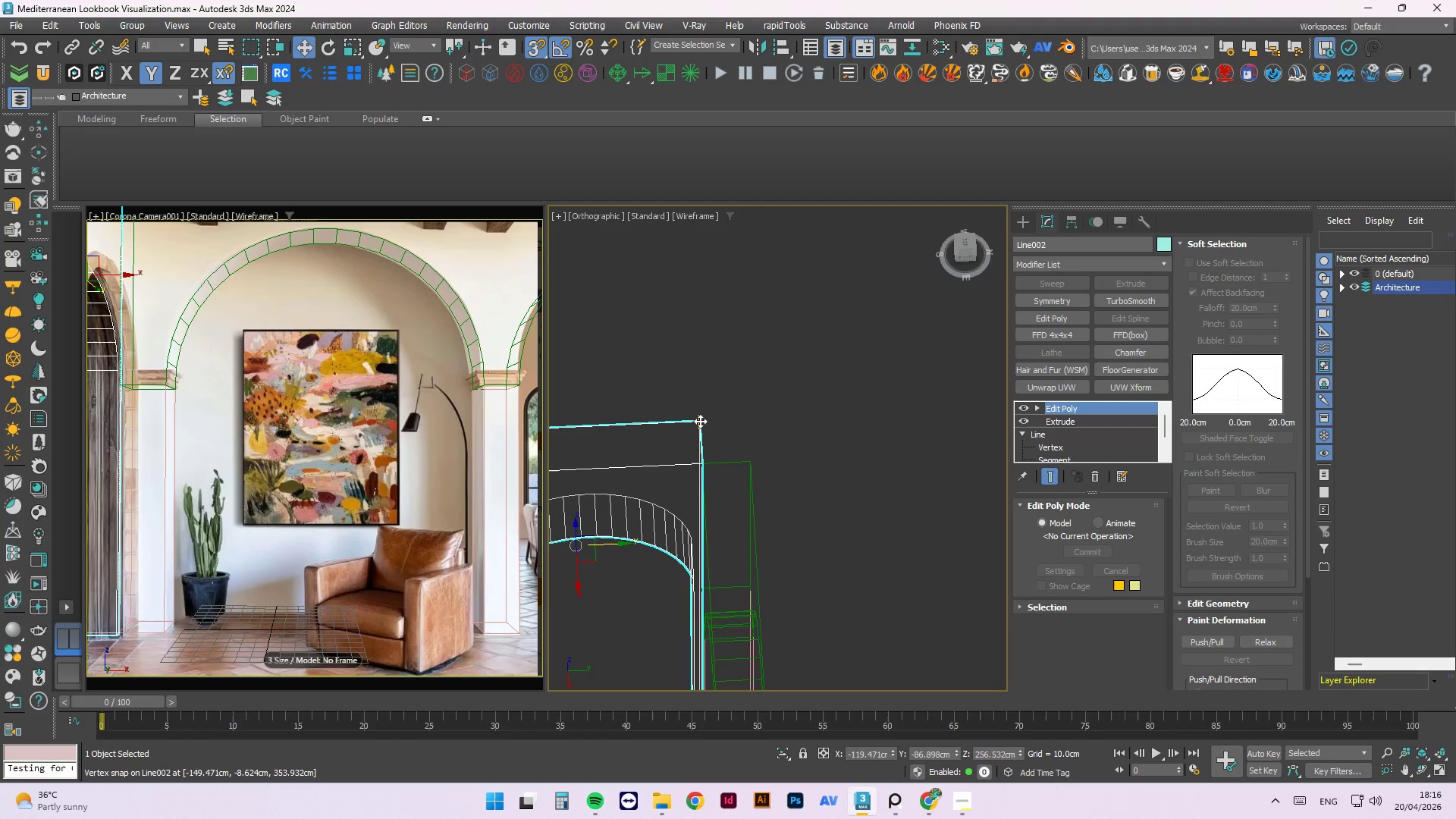 
scroll: coordinate [705, 414], scroll_direction: down, amount: 2.0
 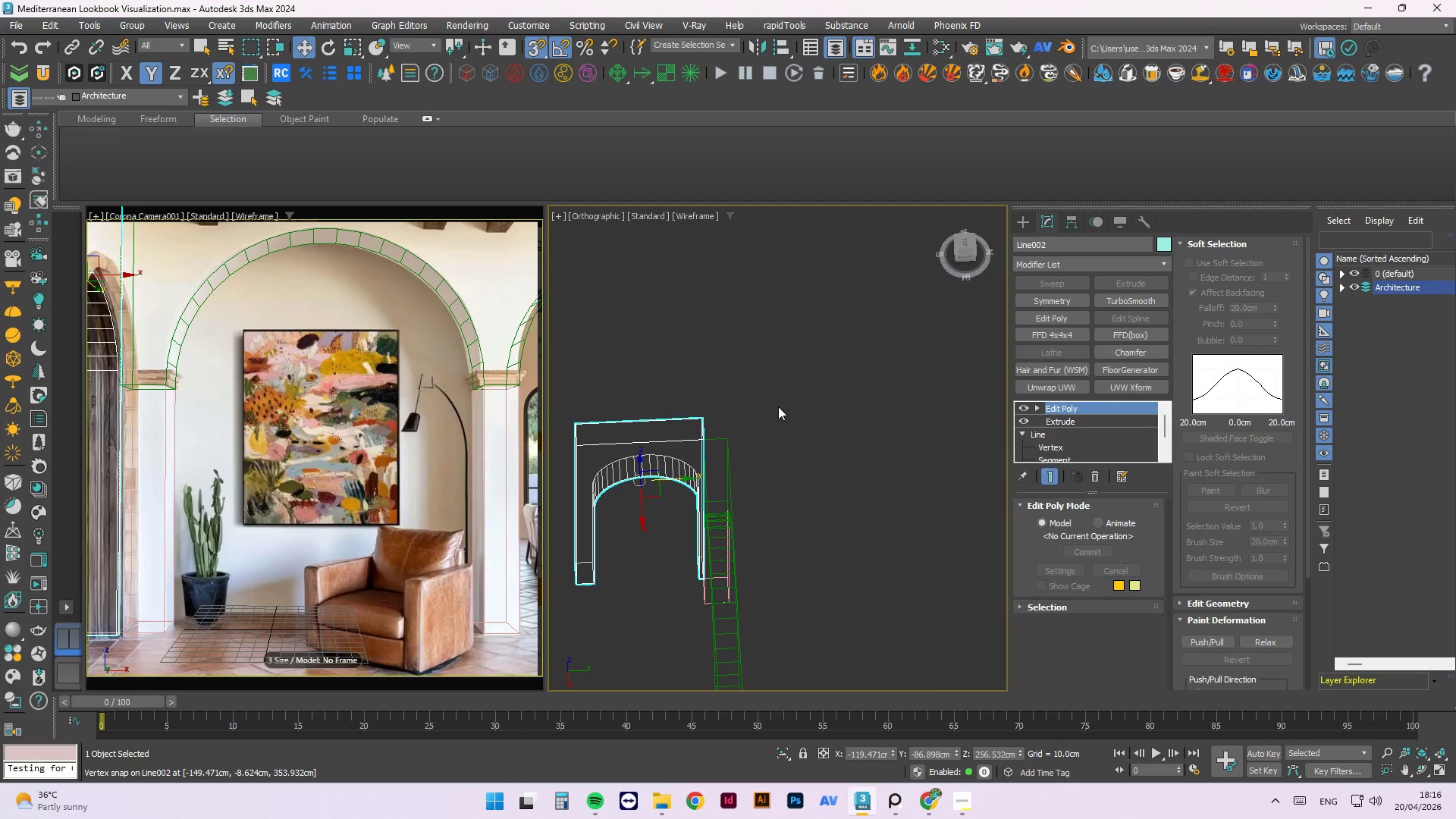 
left_click([778, 406])
 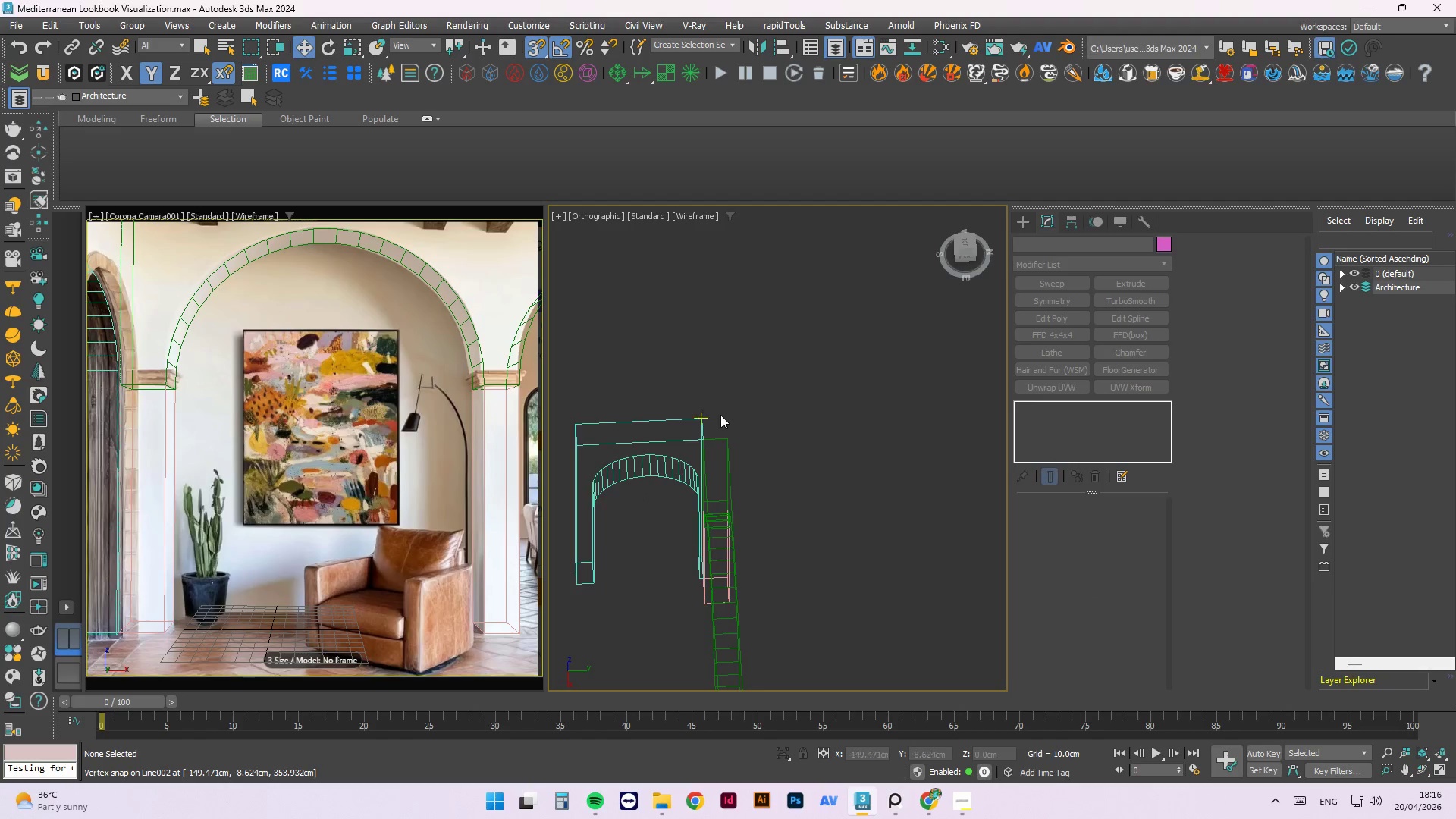 
hold_key(key=AltLeft, duration=0.92)
 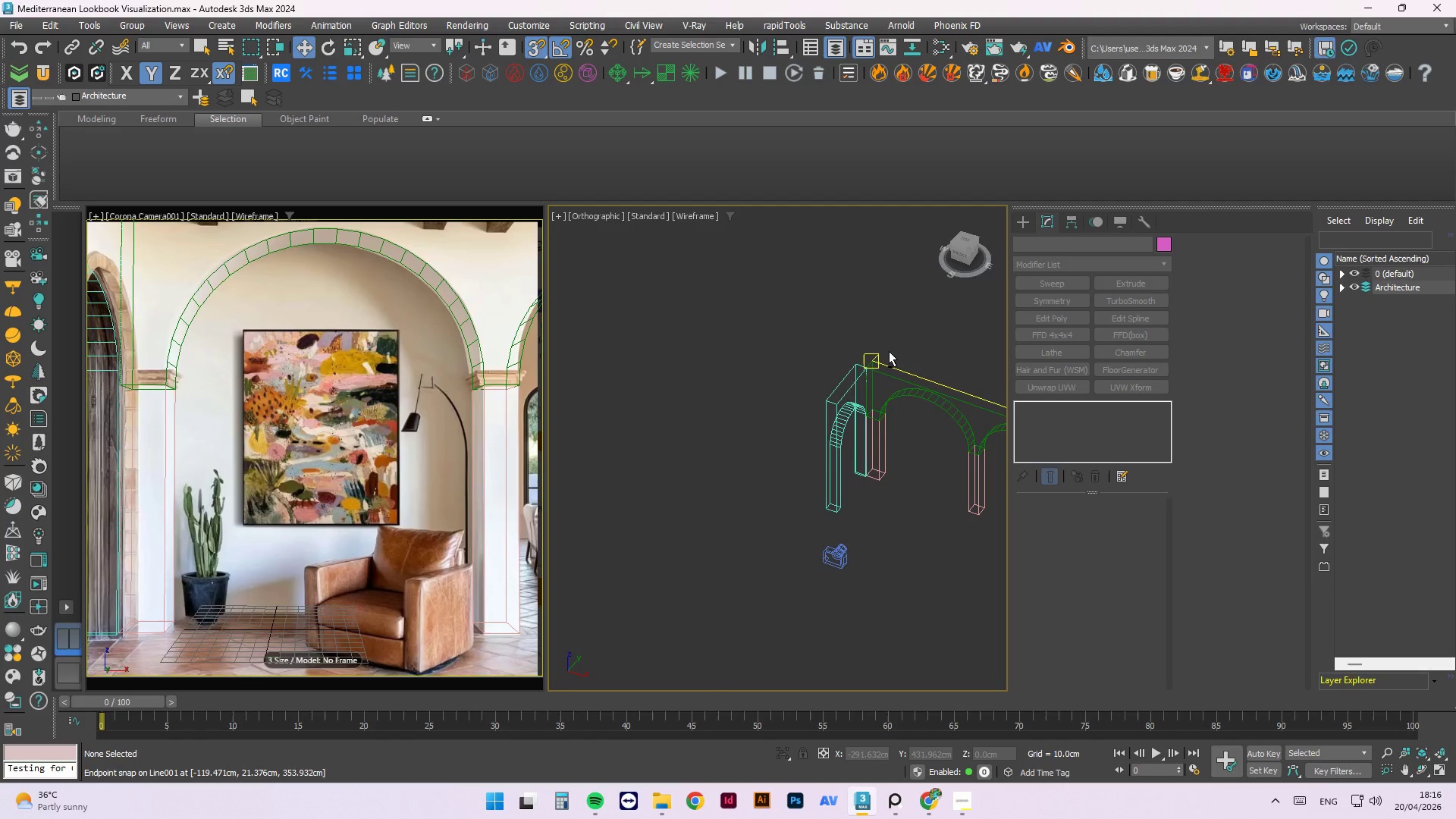 
scroll: coordinate [715, 416], scroll_direction: down, amount: 2.0
 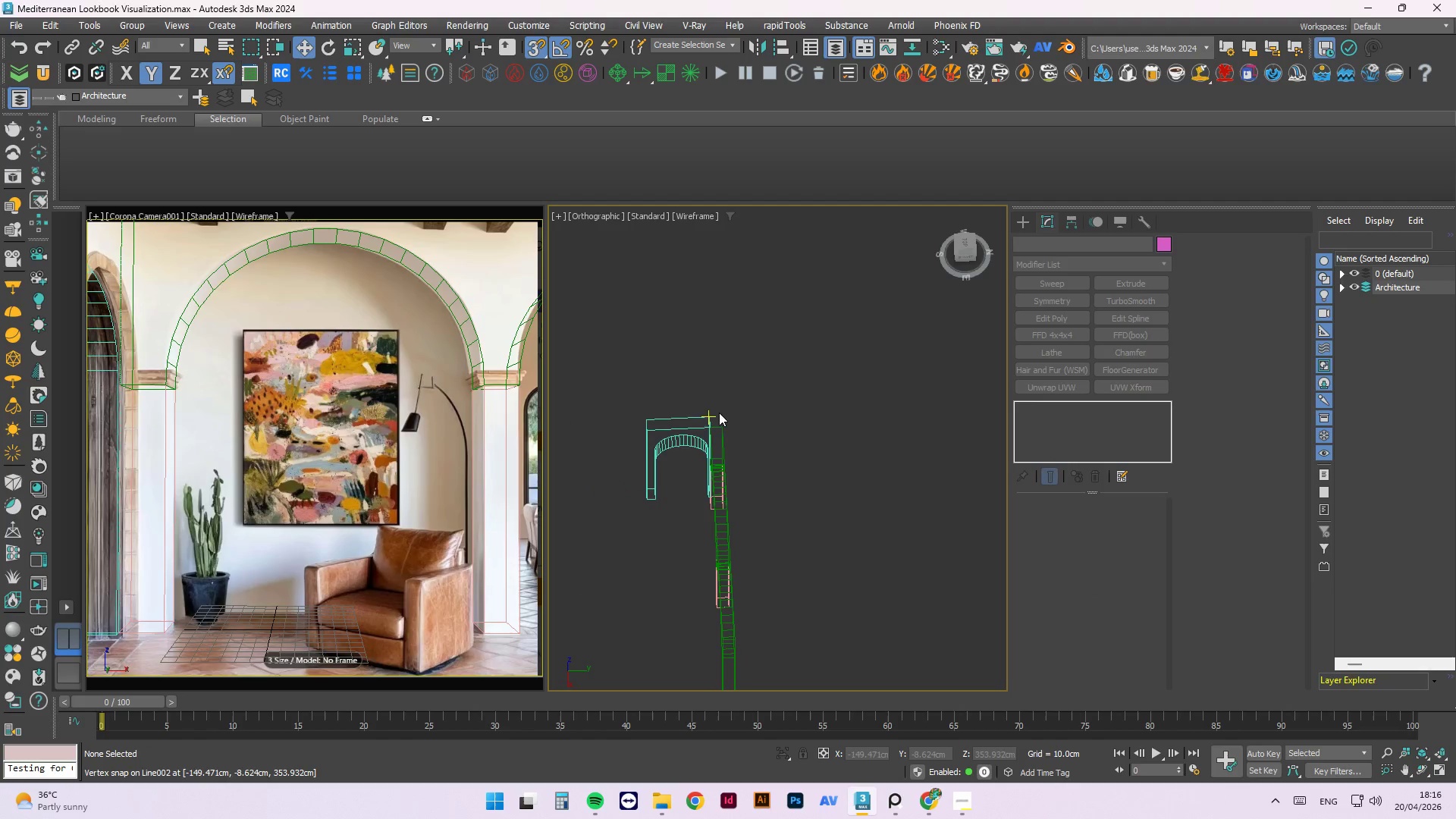 
key(Control+S)
 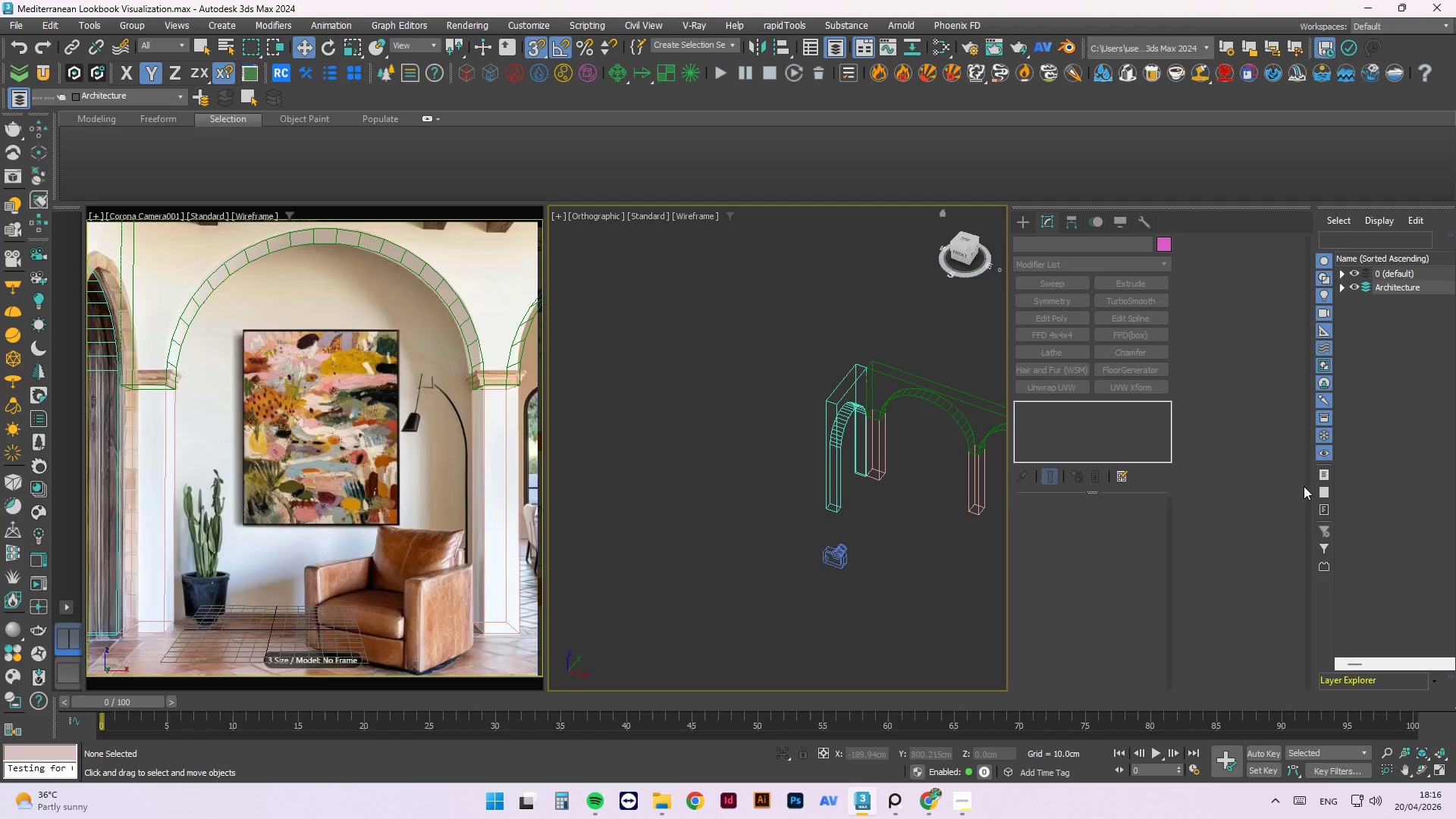 
wait(14.54)
 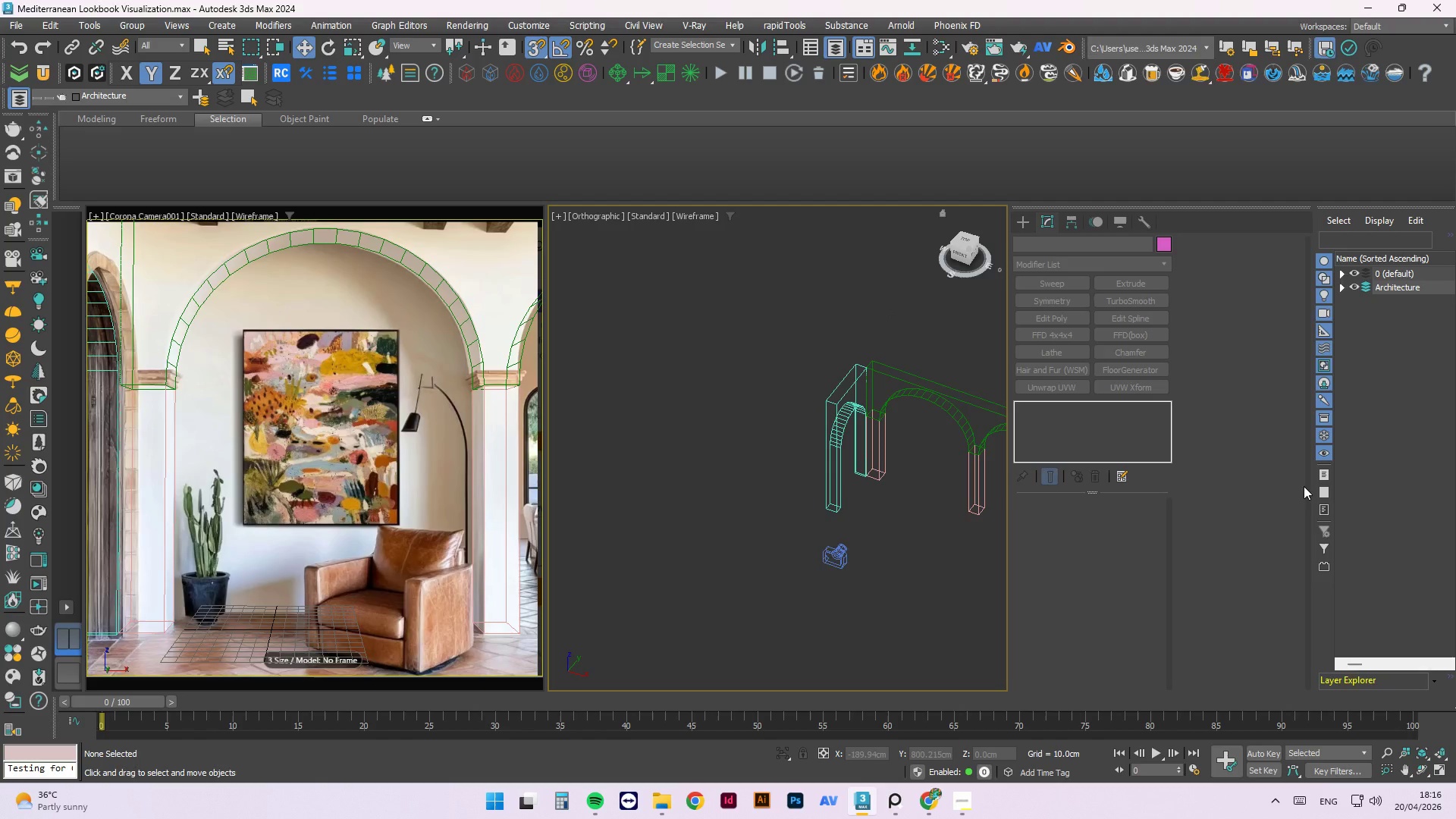 
mouse_move([1324, 438])
 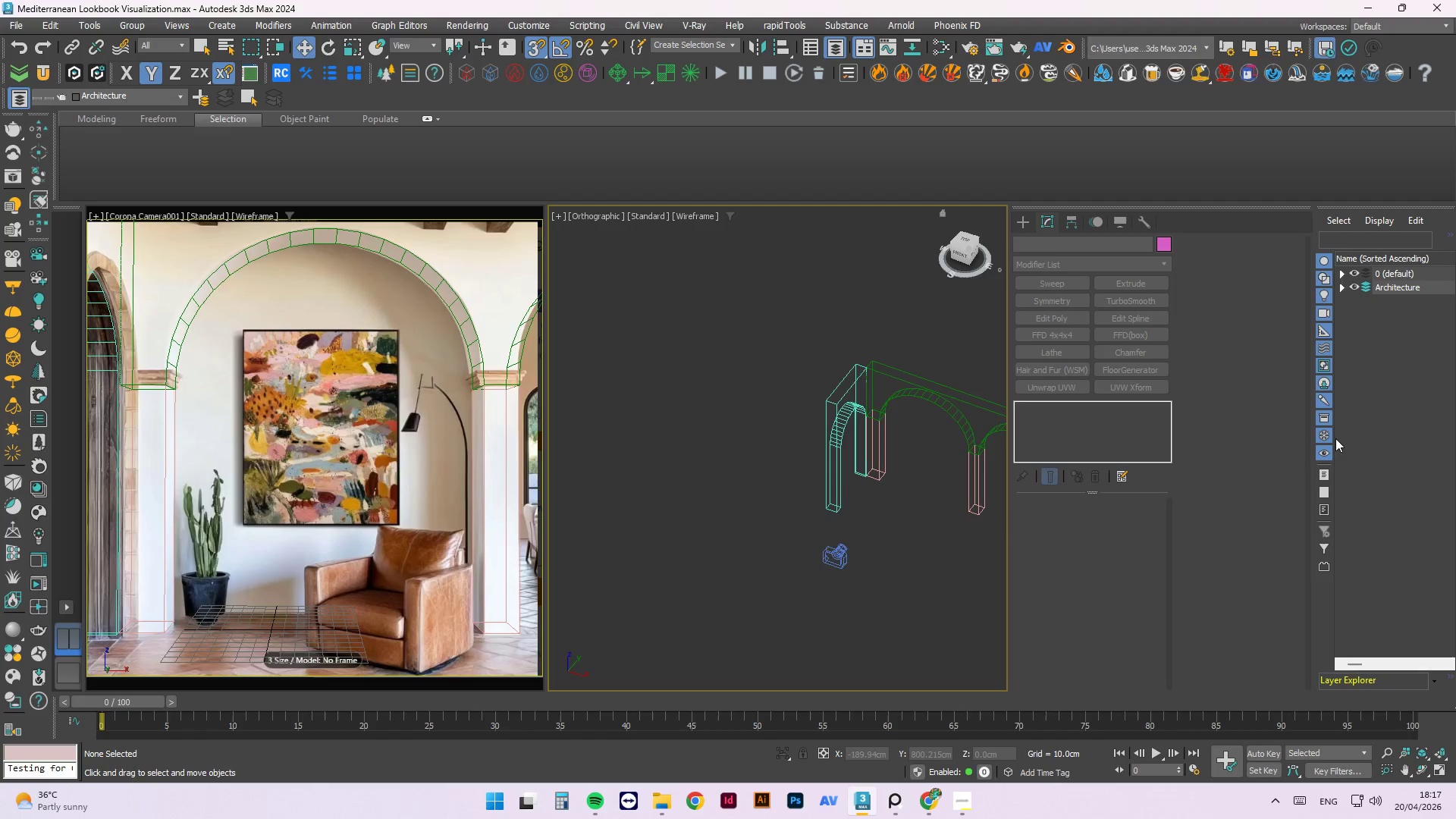 
mouse_move([1335, 458])
 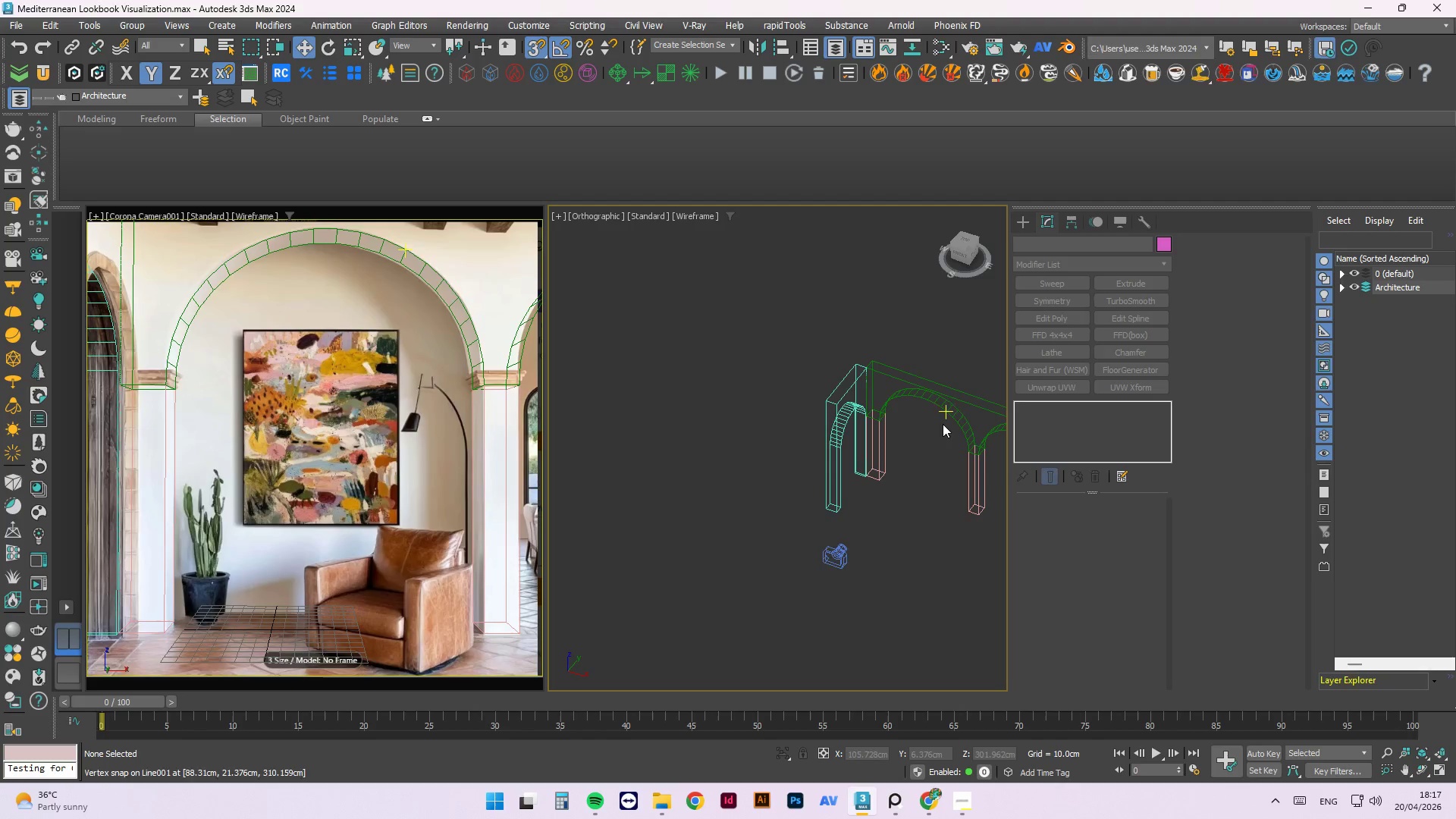 
scroll: coordinate [789, 450], scroll_direction: up, amount: 4.0
 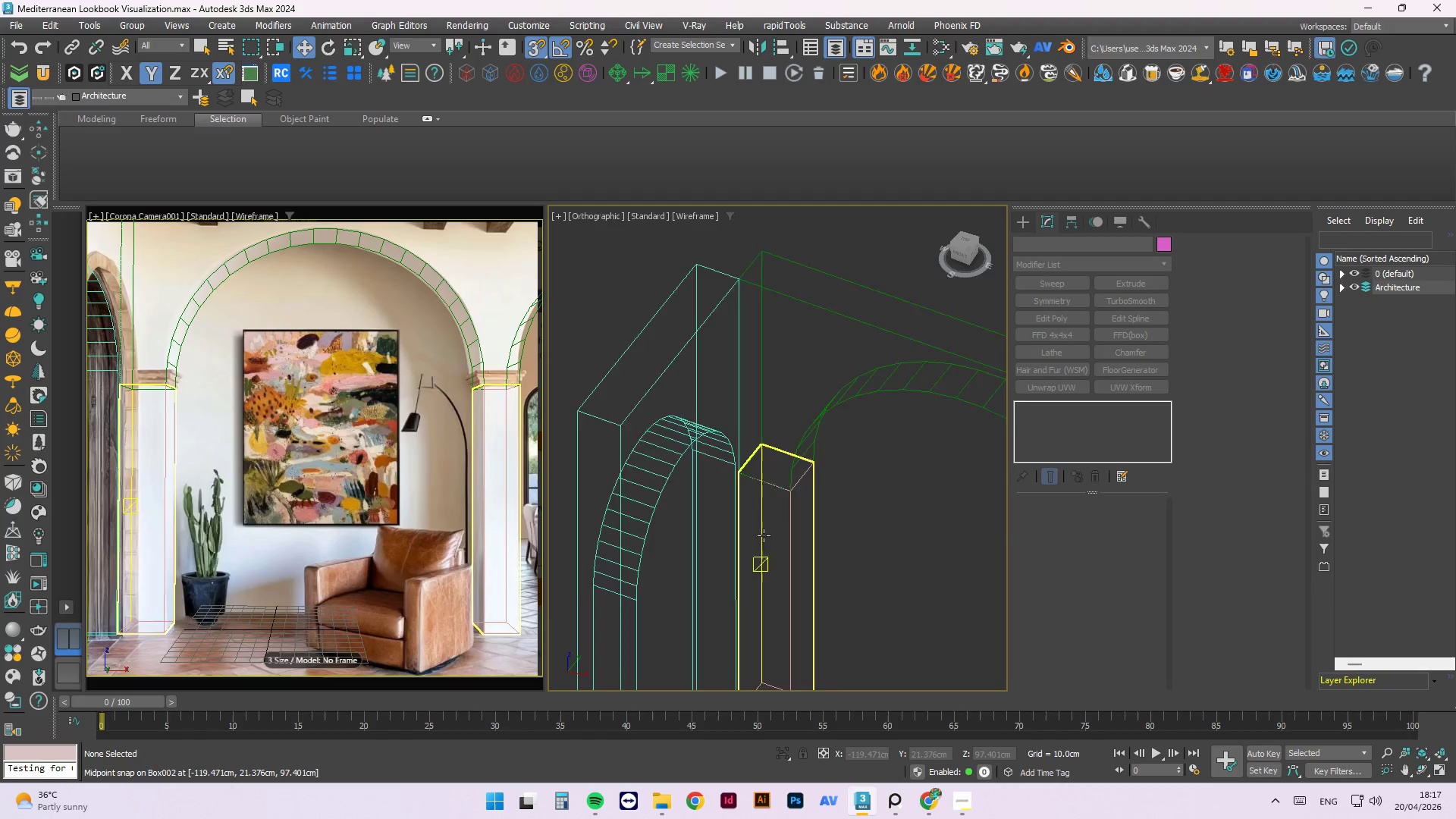 
scroll: coordinate [711, 353], scroll_direction: none, amount: 0.0
 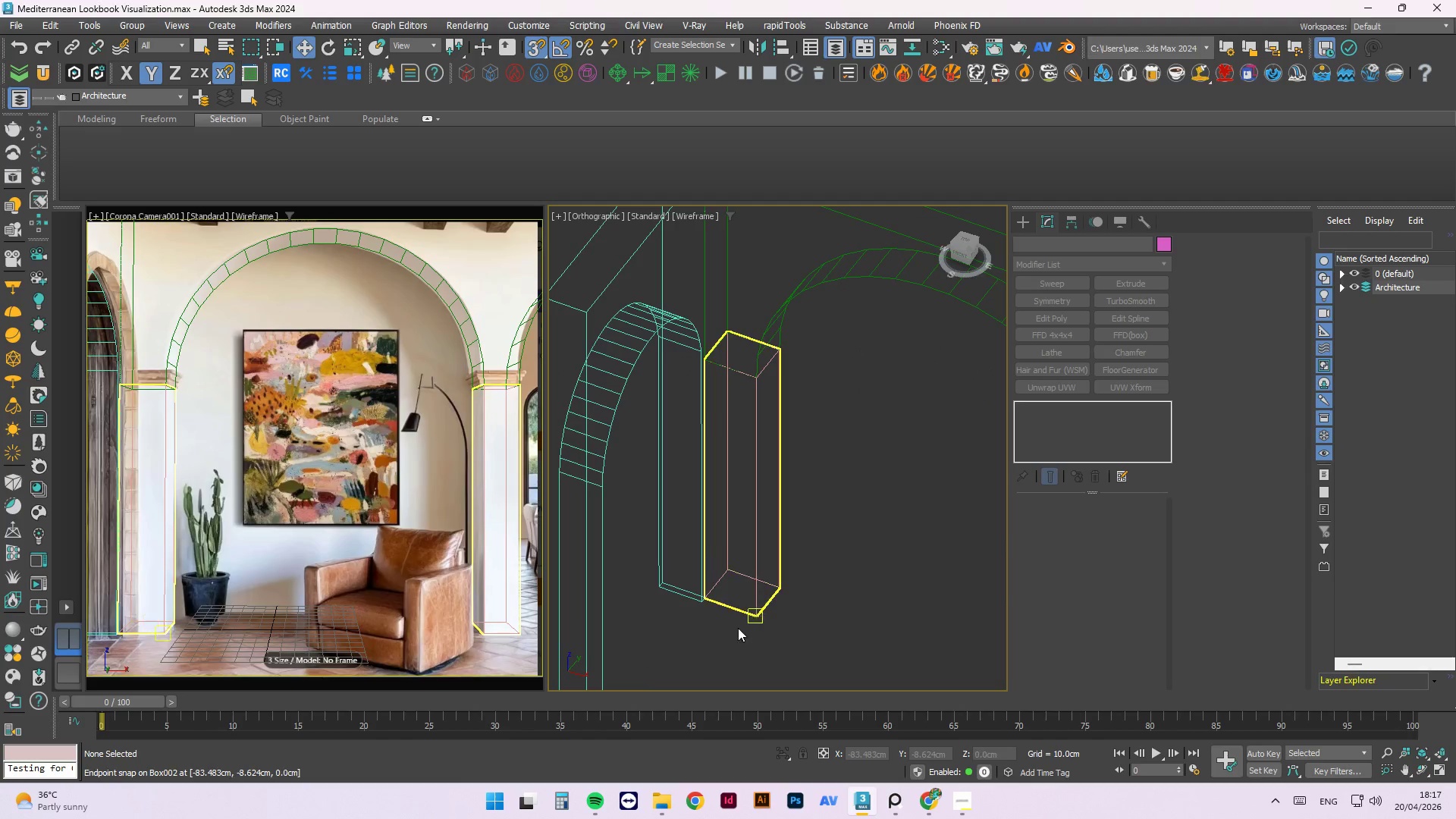 
scroll: coordinate [699, 650], scroll_direction: up, amount: 3.0
 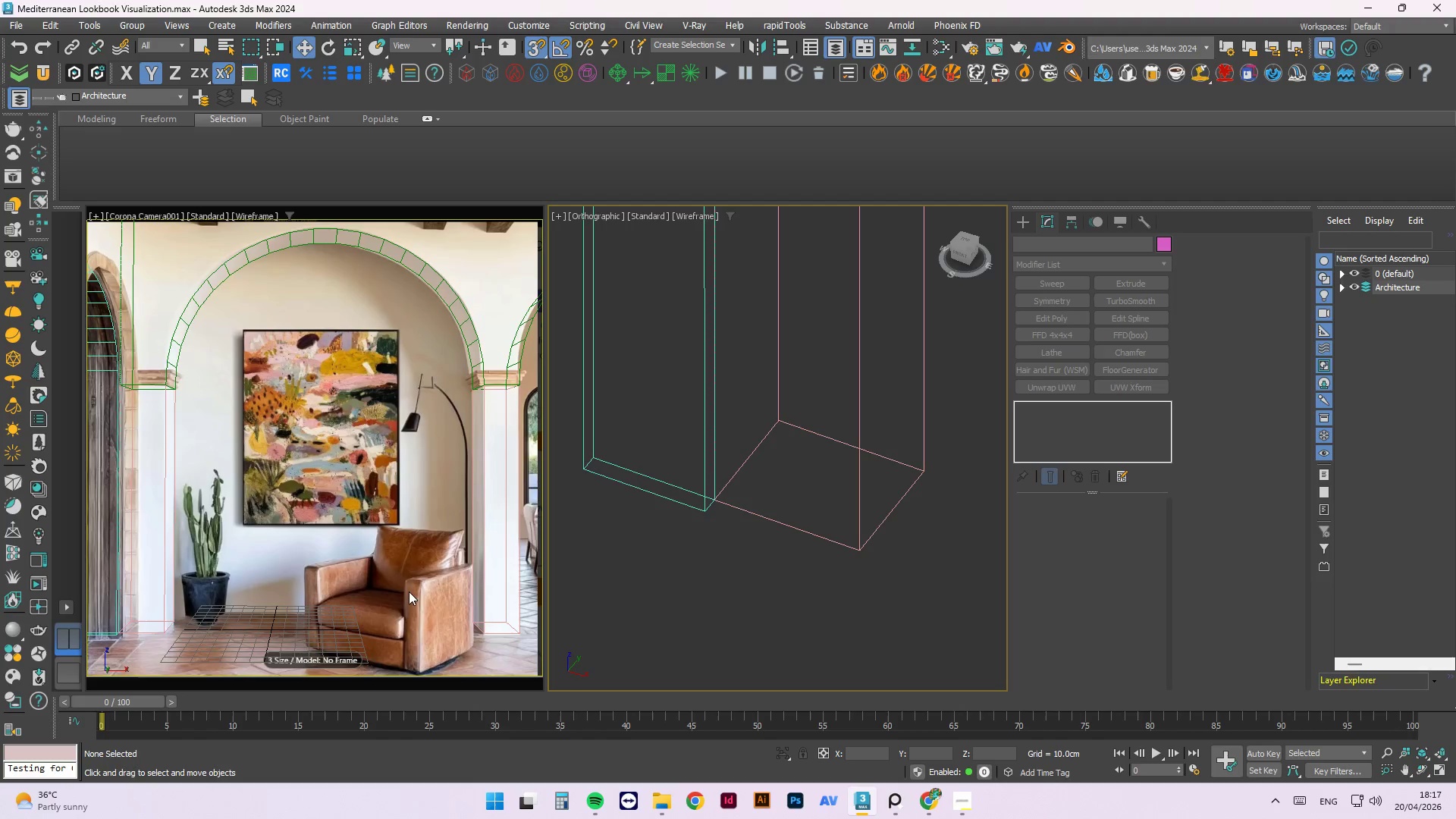 
wait(5.12)
 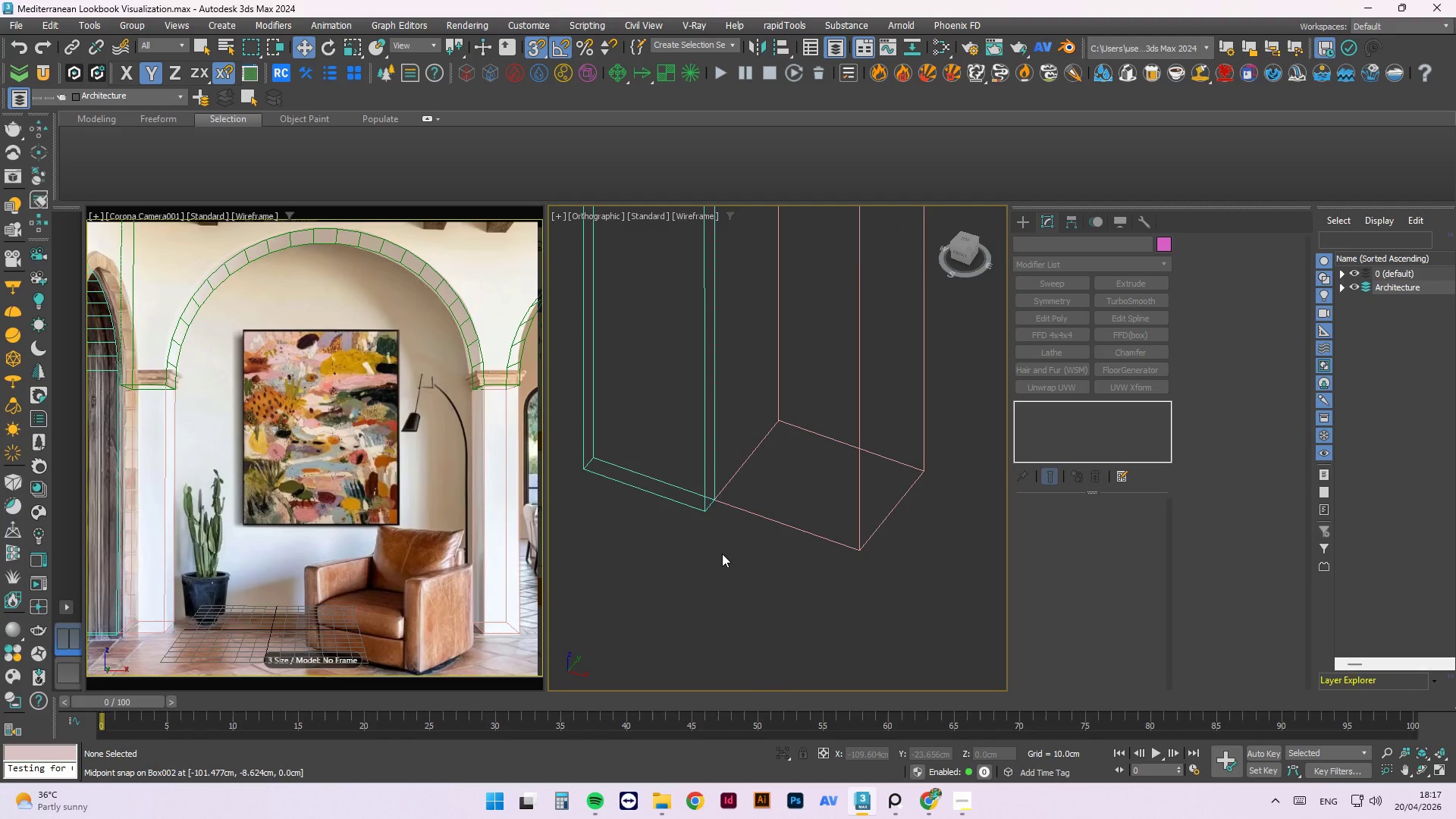 
scroll: coordinate [121, 641], scroll_direction: up, amount: 2.0
 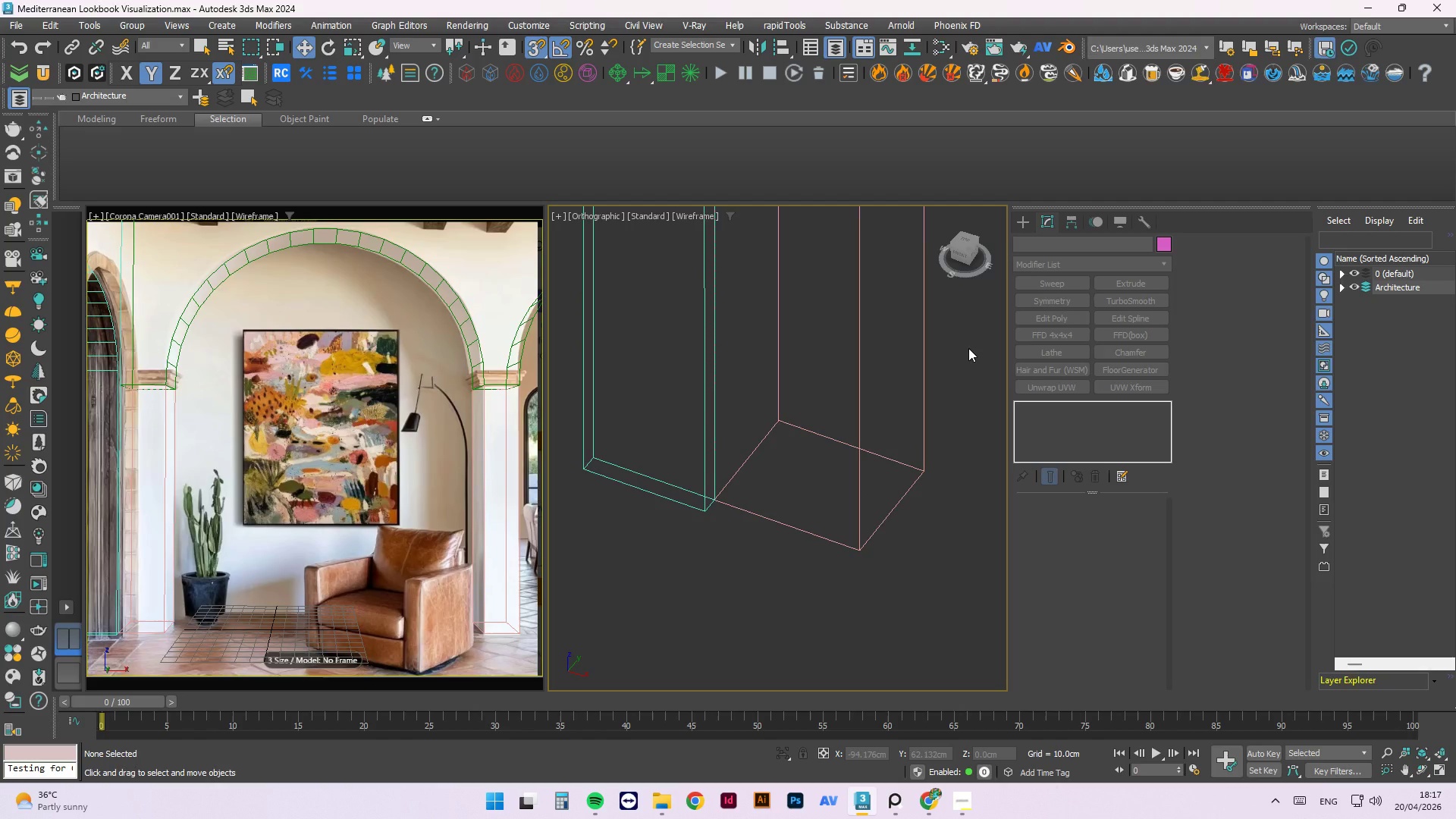 
wait(21.98)
 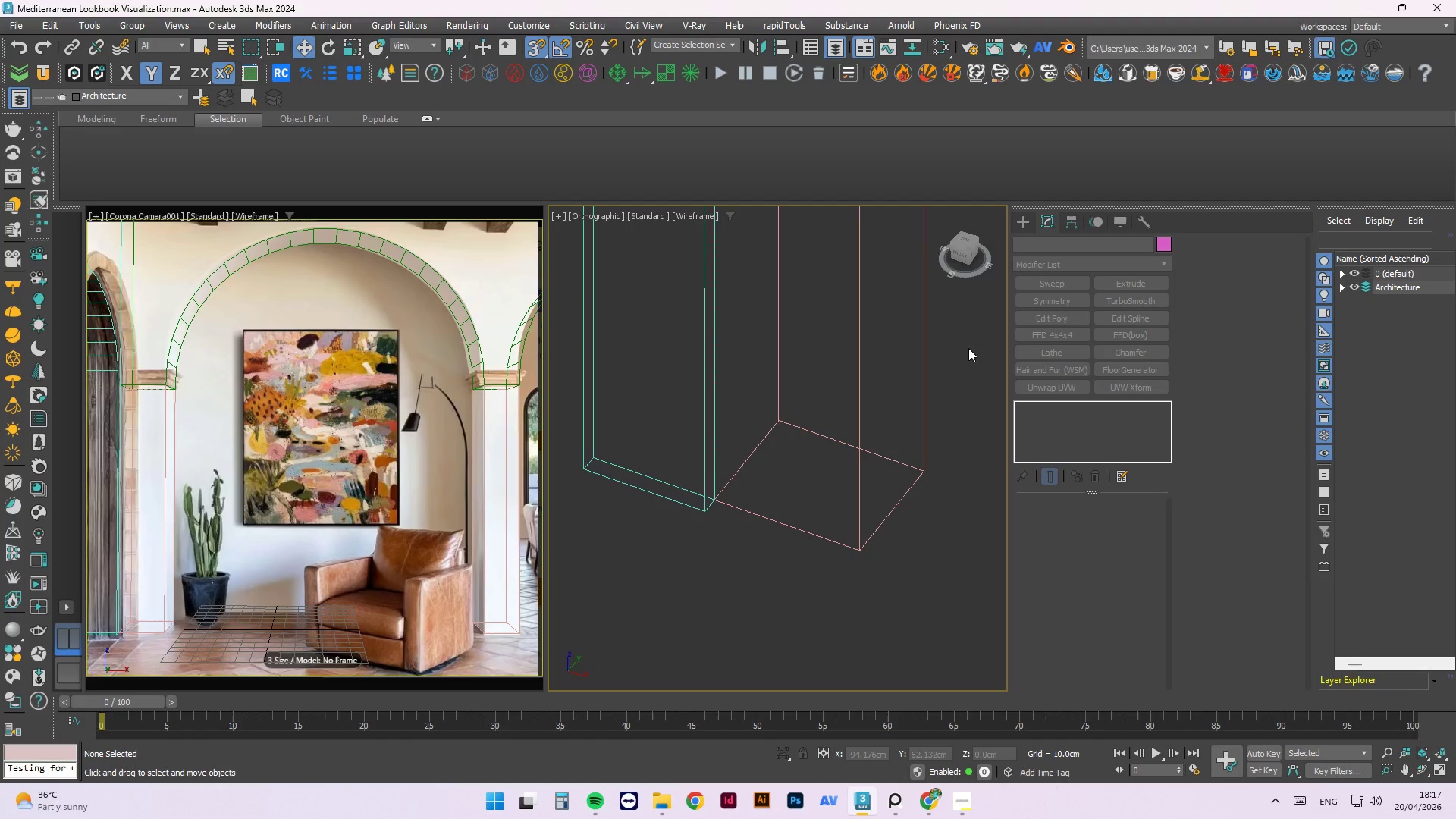 
scroll: coordinate [813, 510], scroll_direction: down, amount: 5.0
 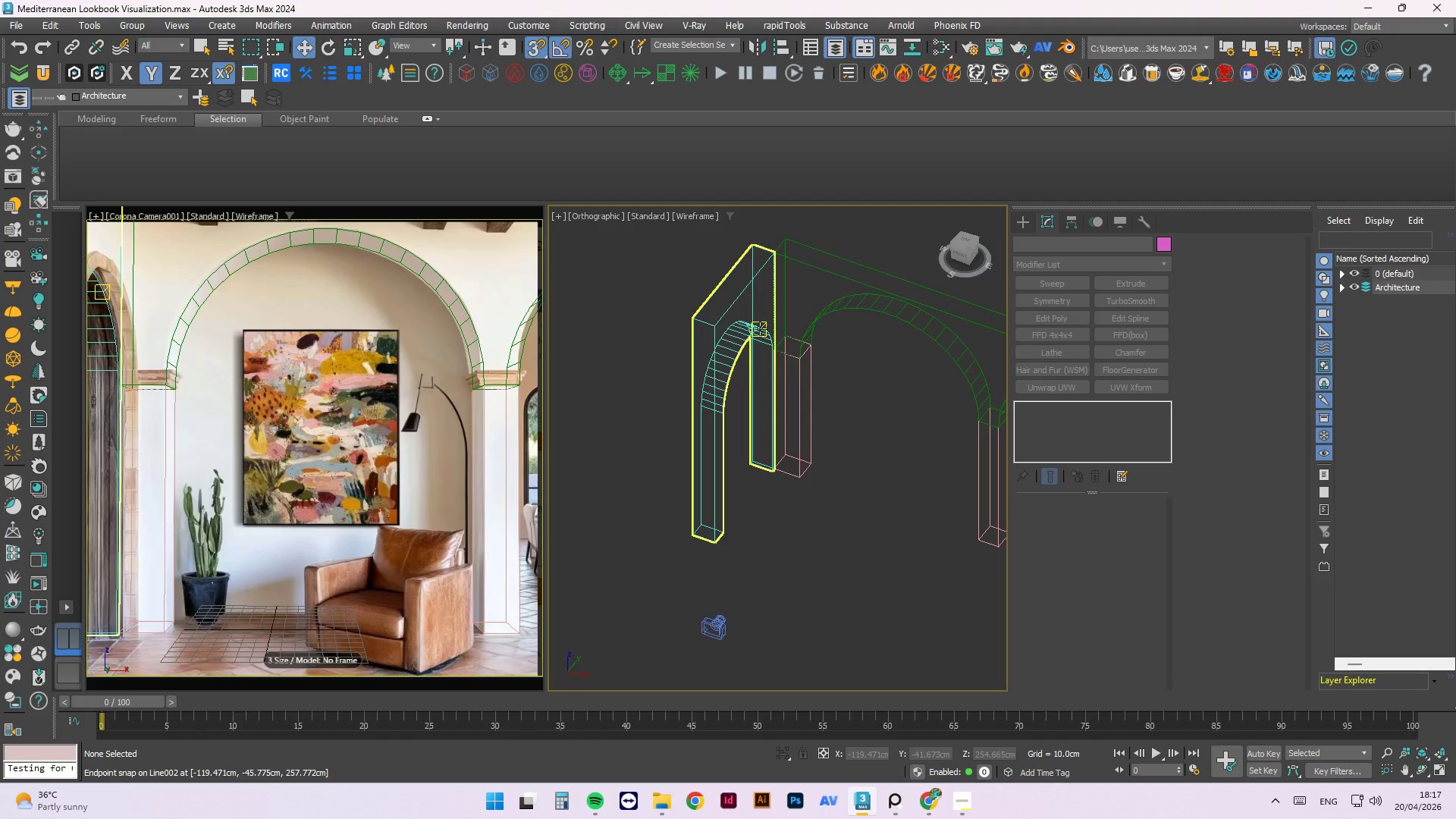 
wait(5.66)
 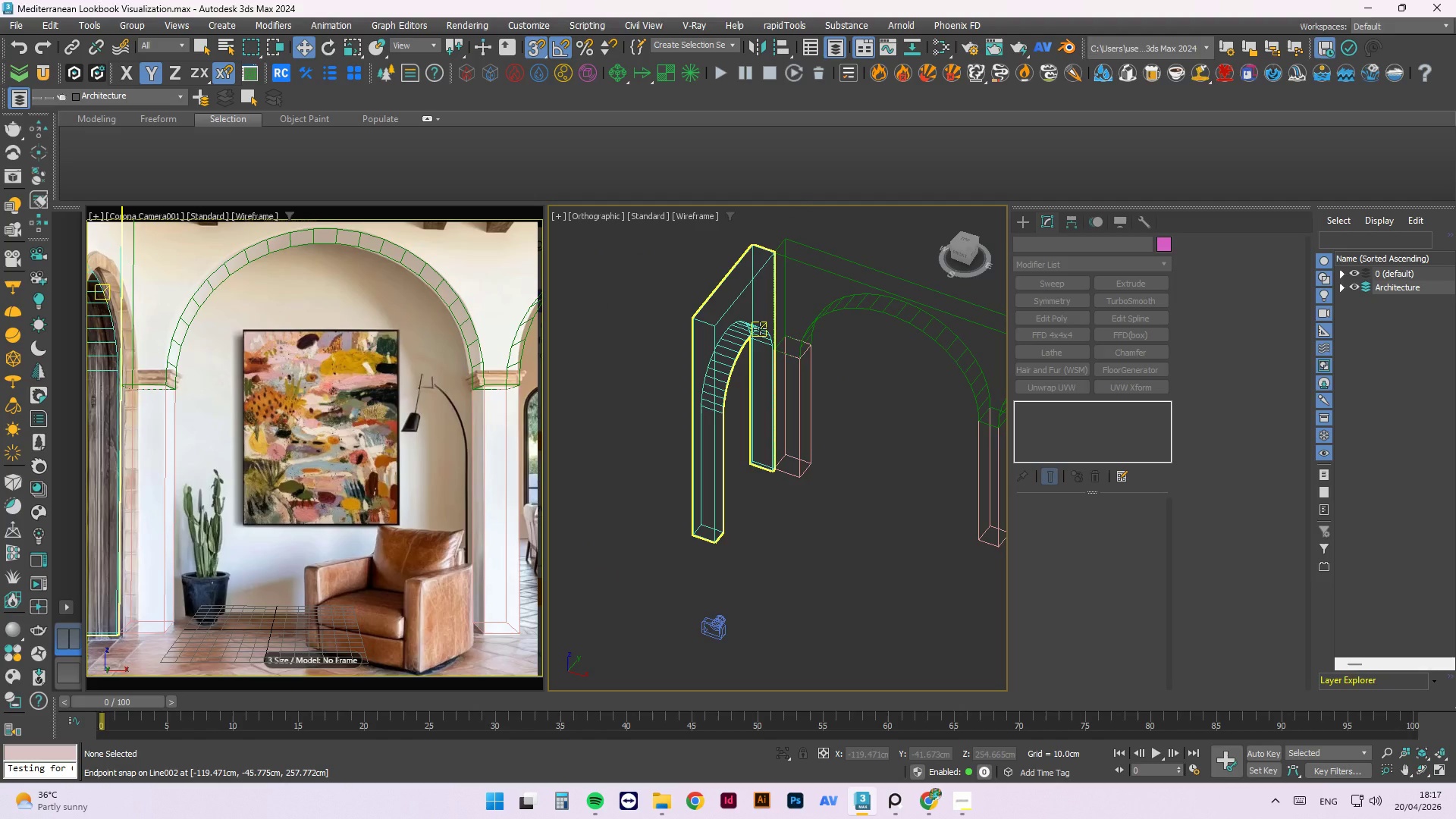 
scroll: coordinate [880, 325], scroll_direction: down, amount: 3.0
 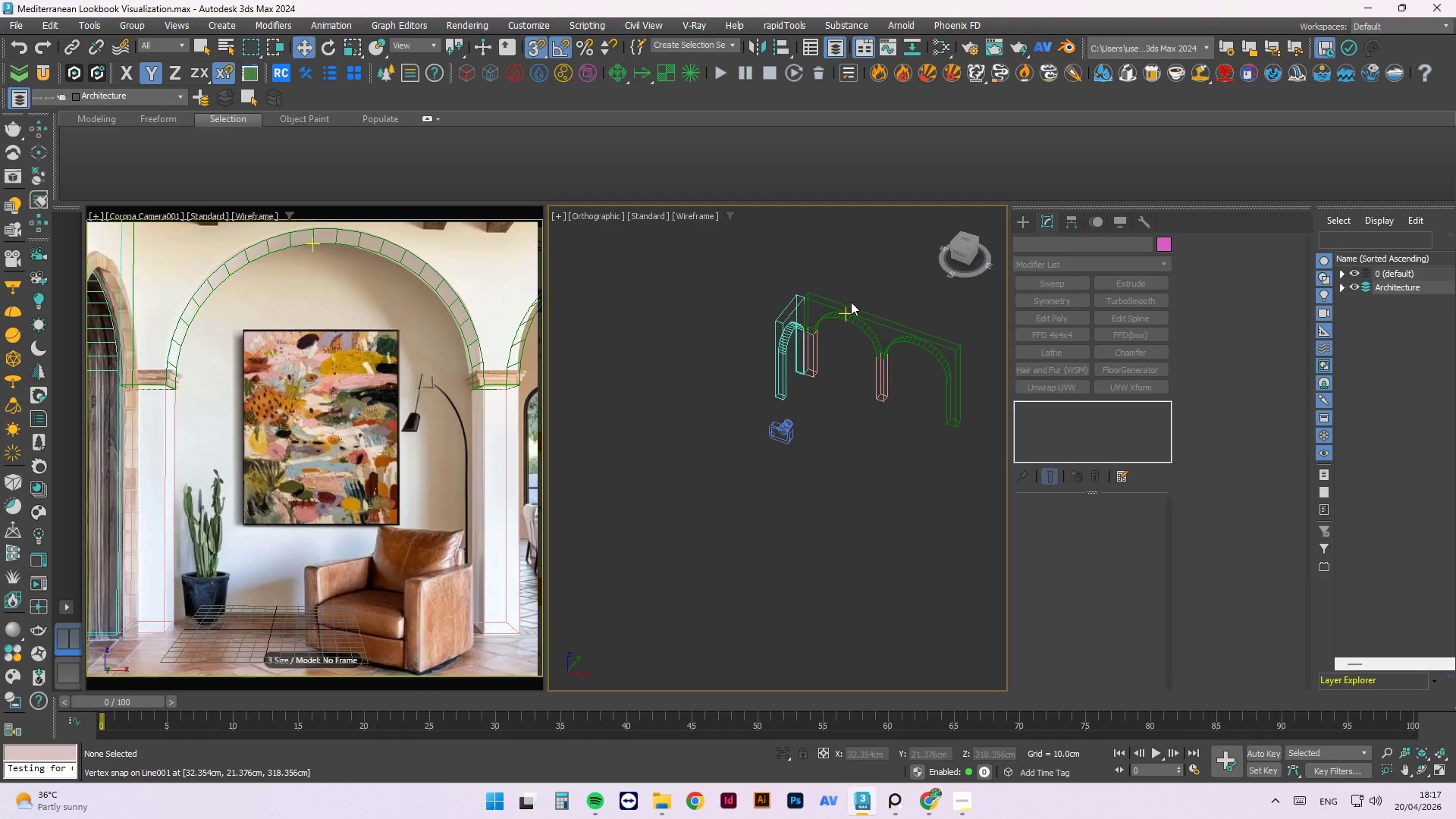 
wait(6.2)
 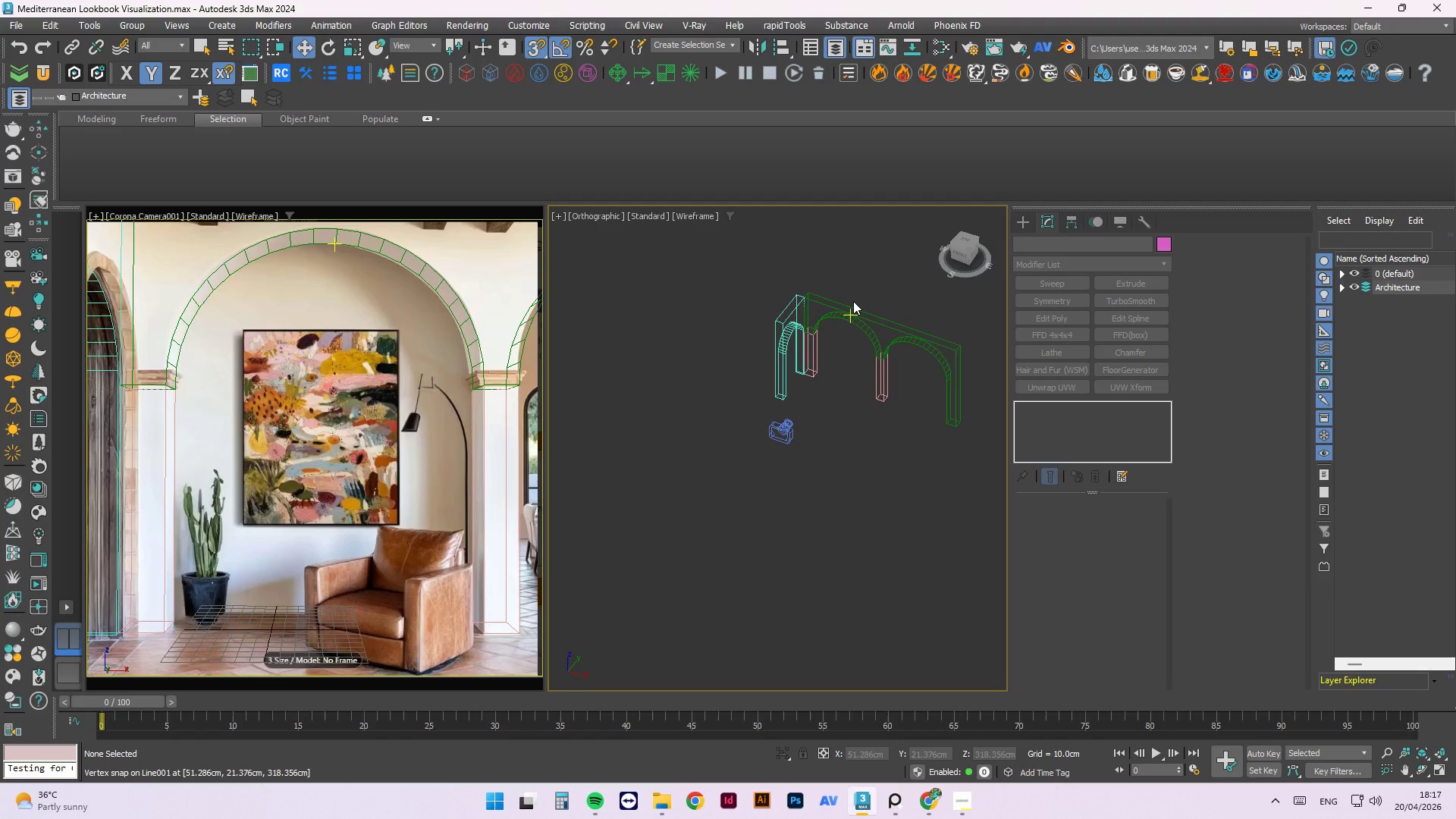 
scroll: coordinate [852, 300], scroll_direction: up, amount: 1.0
 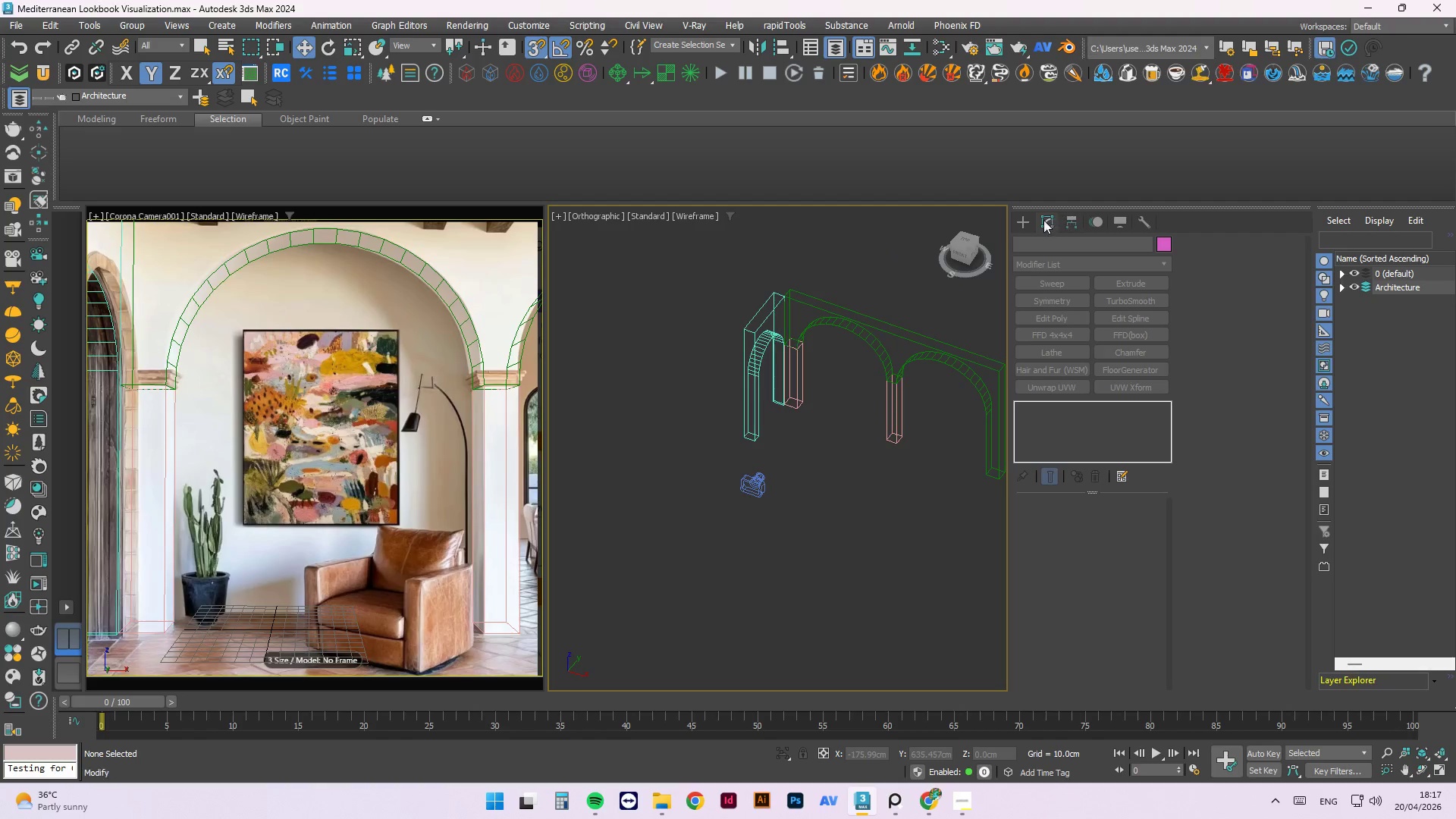 
left_click([1028, 221])
 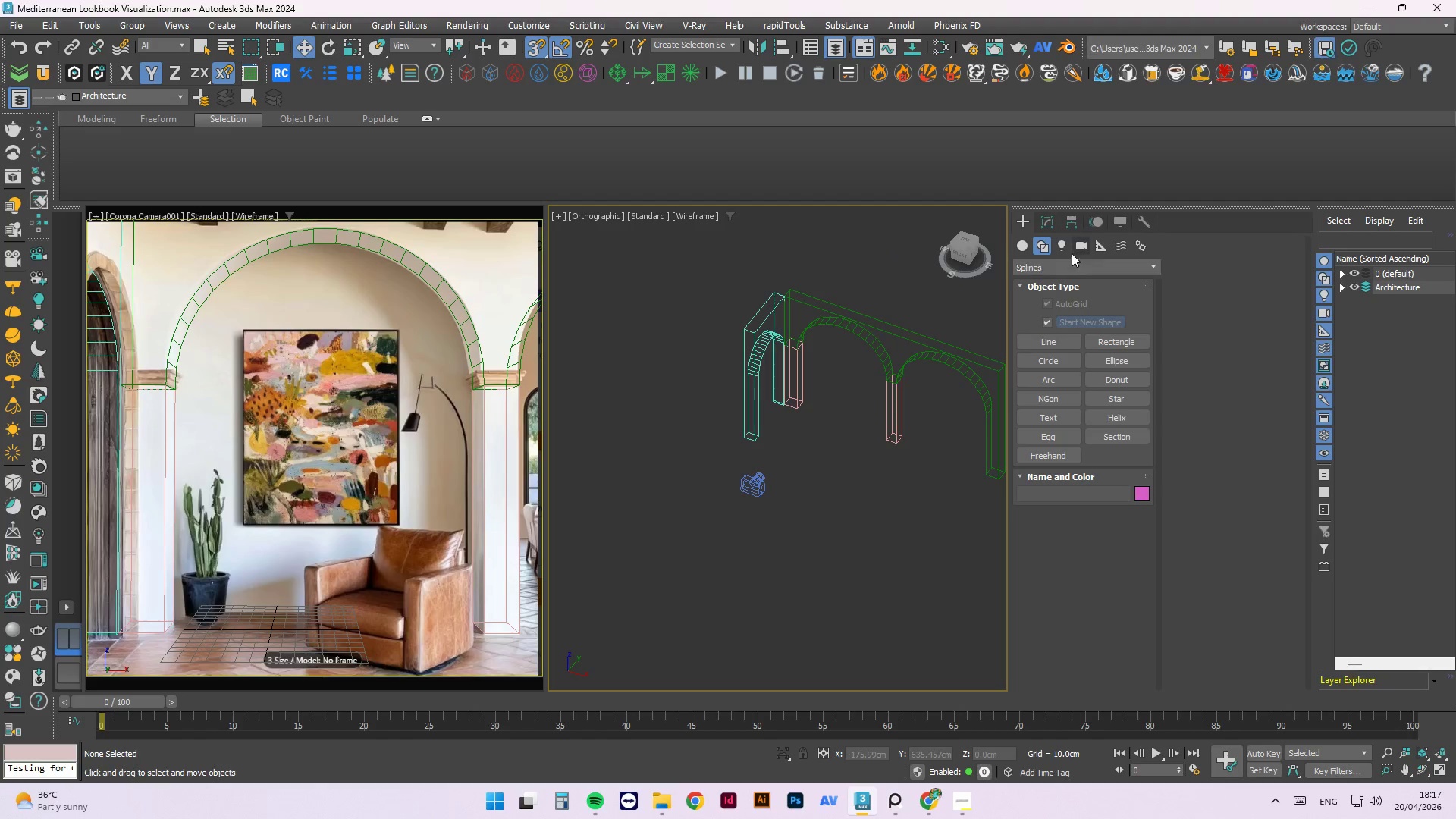 
left_click([1028, 240])
 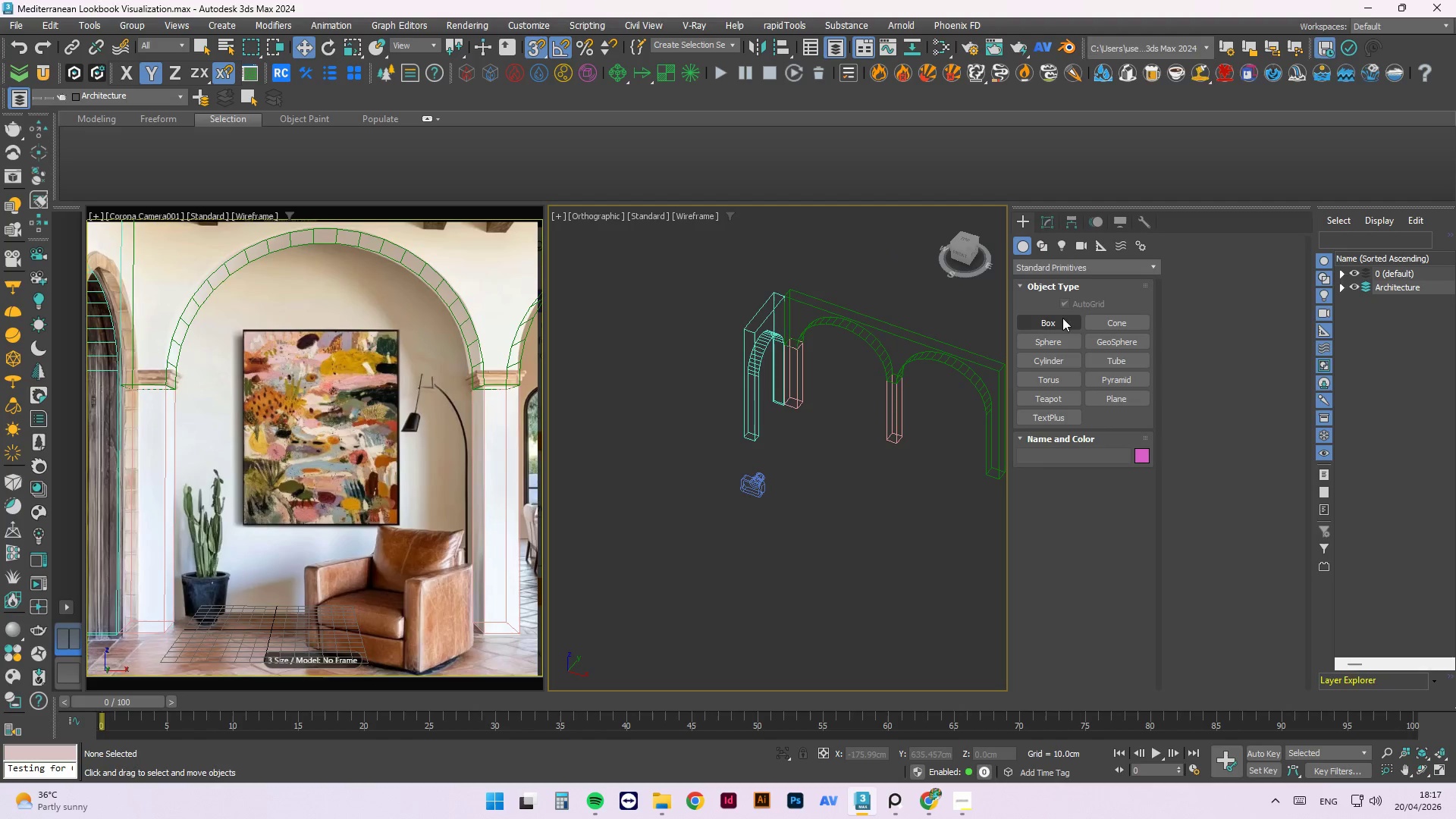 
left_click([1062, 318])
 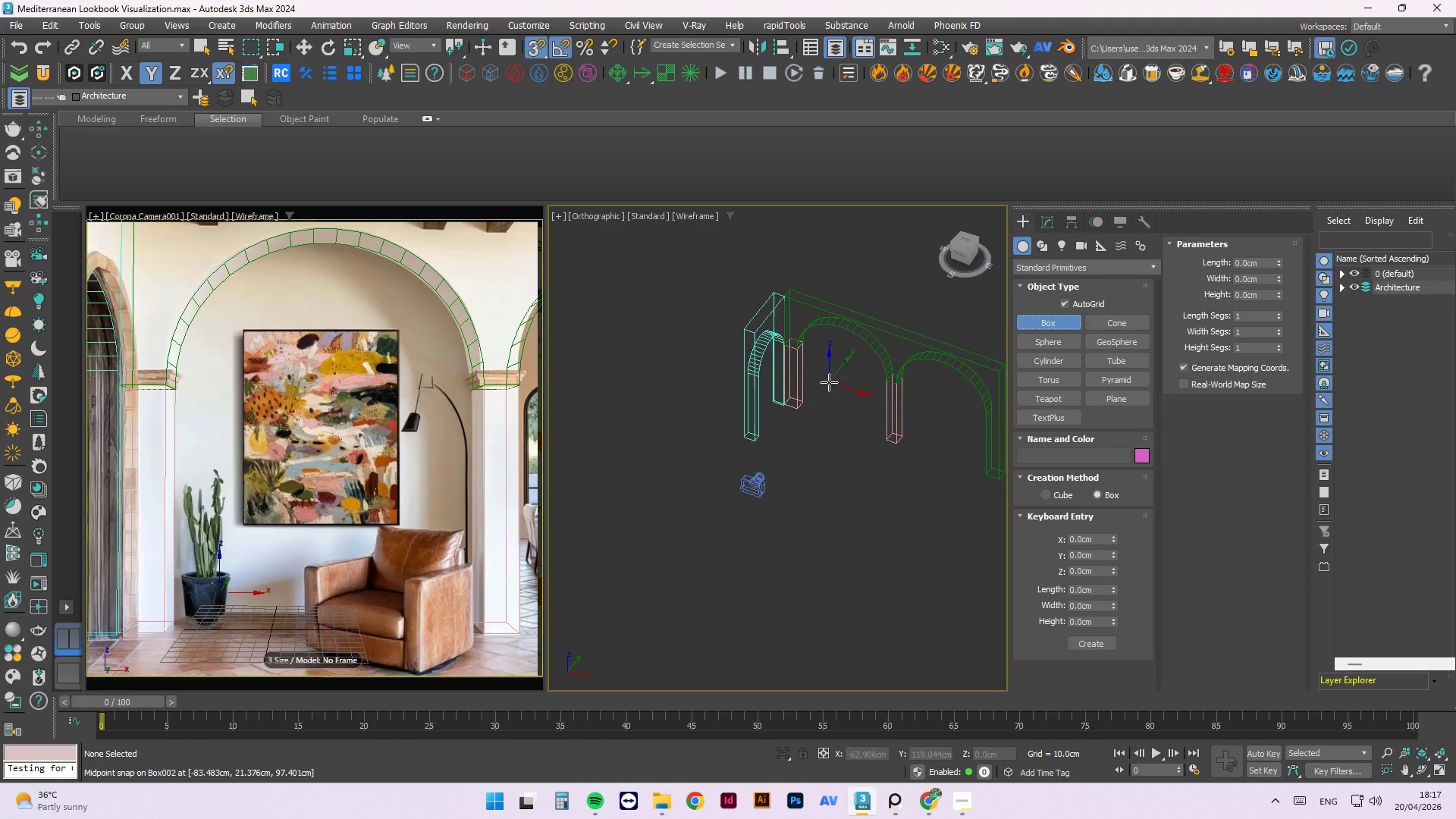 
scroll: coordinate [786, 379], scroll_direction: up, amount: 2.0
 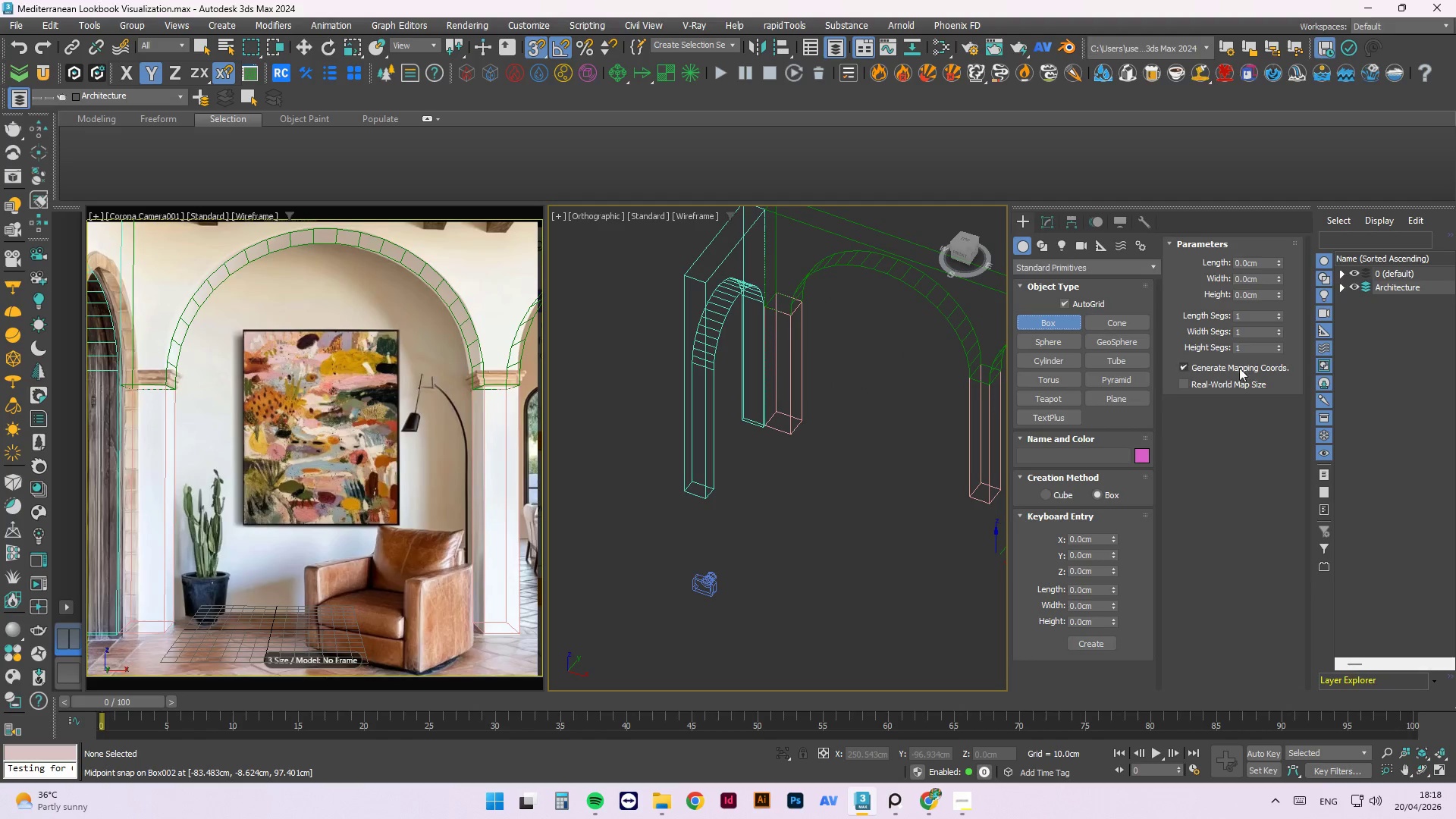 
left_click([1238, 380])
 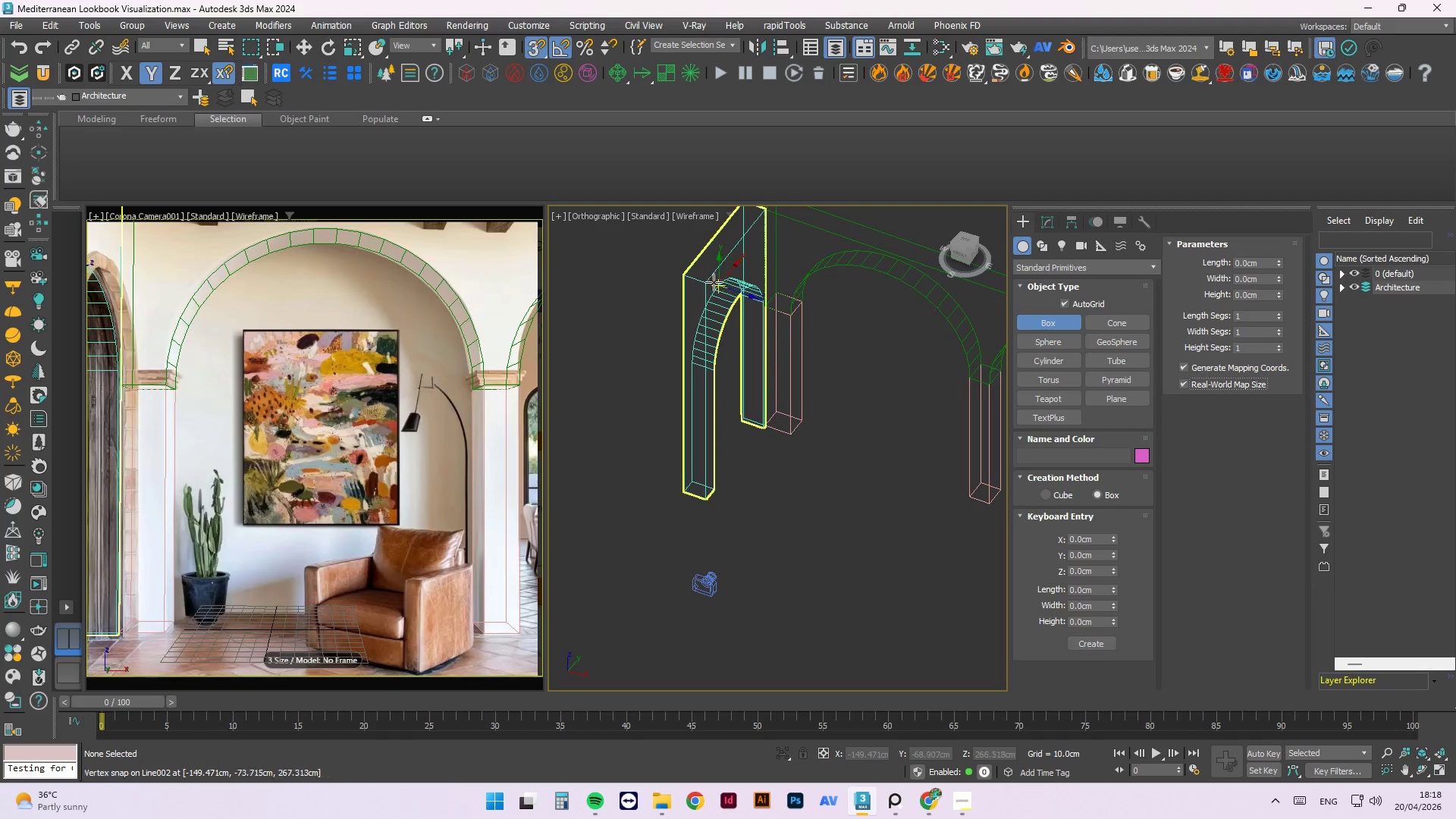 
left_click_drag(start_coordinate=[707, 286], to_coordinate=[868, 382])
 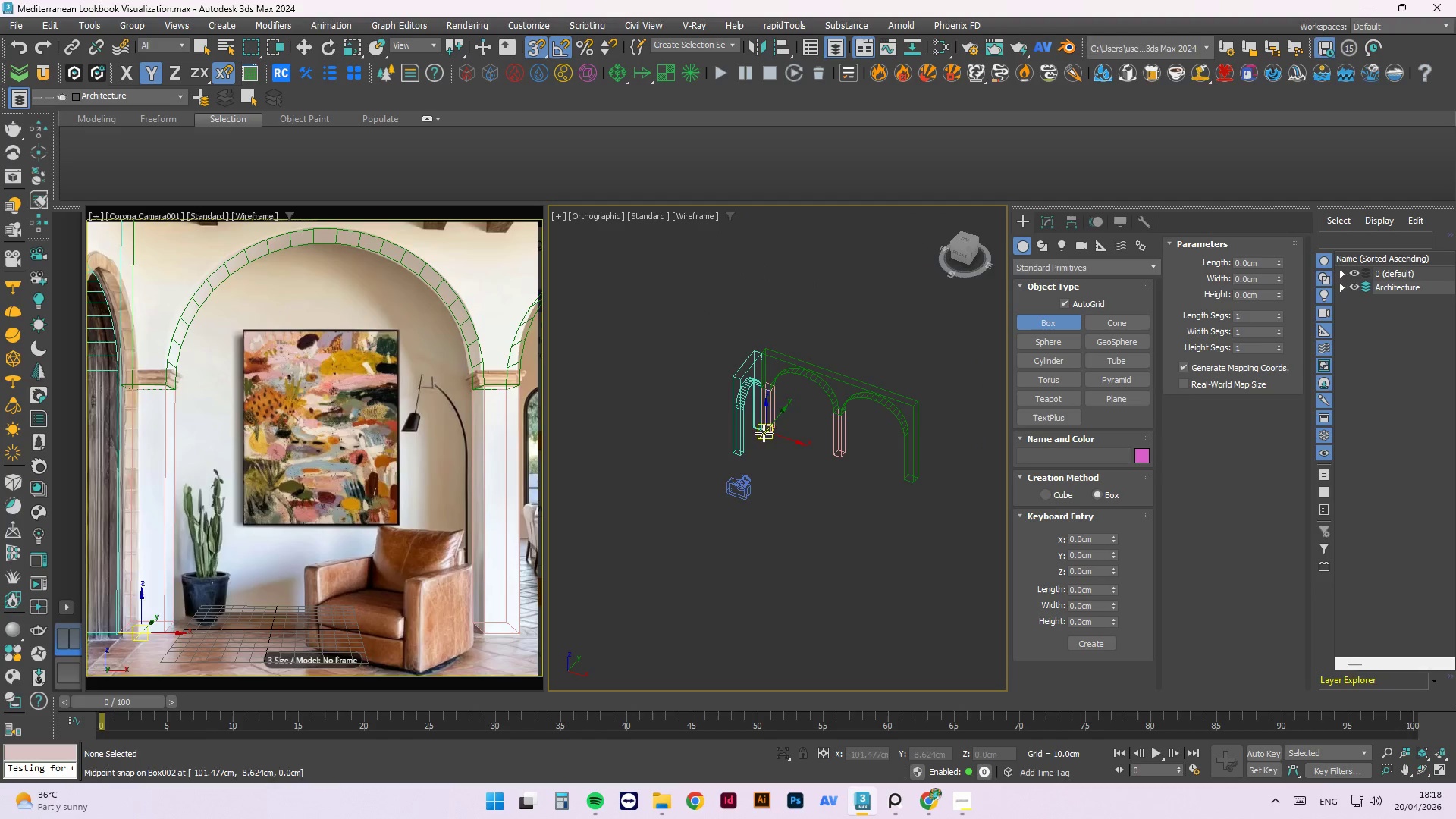 
key(Escape)
 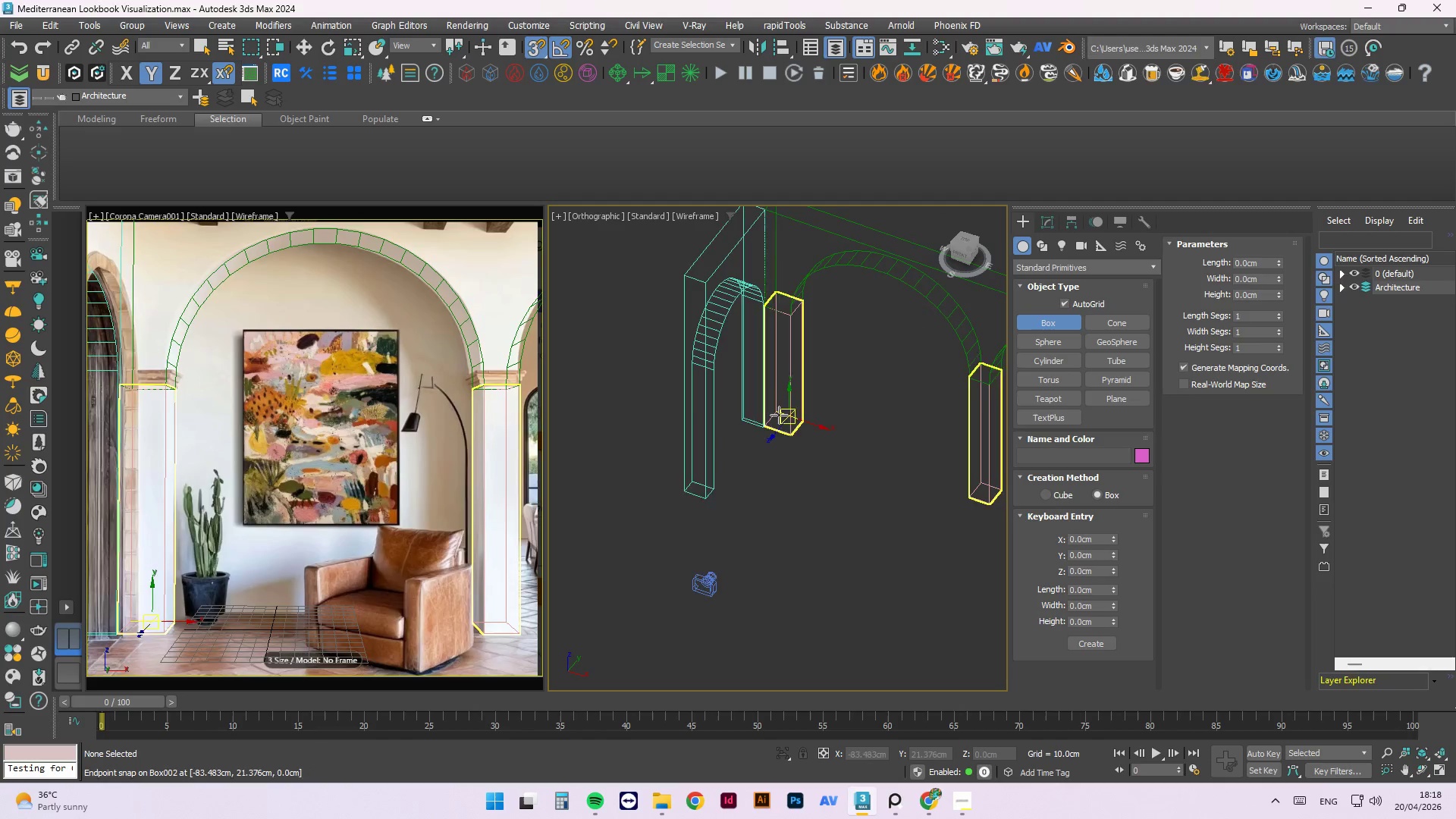 
scroll: coordinate [761, 433], scroll_direction: down, amount: 3.0
 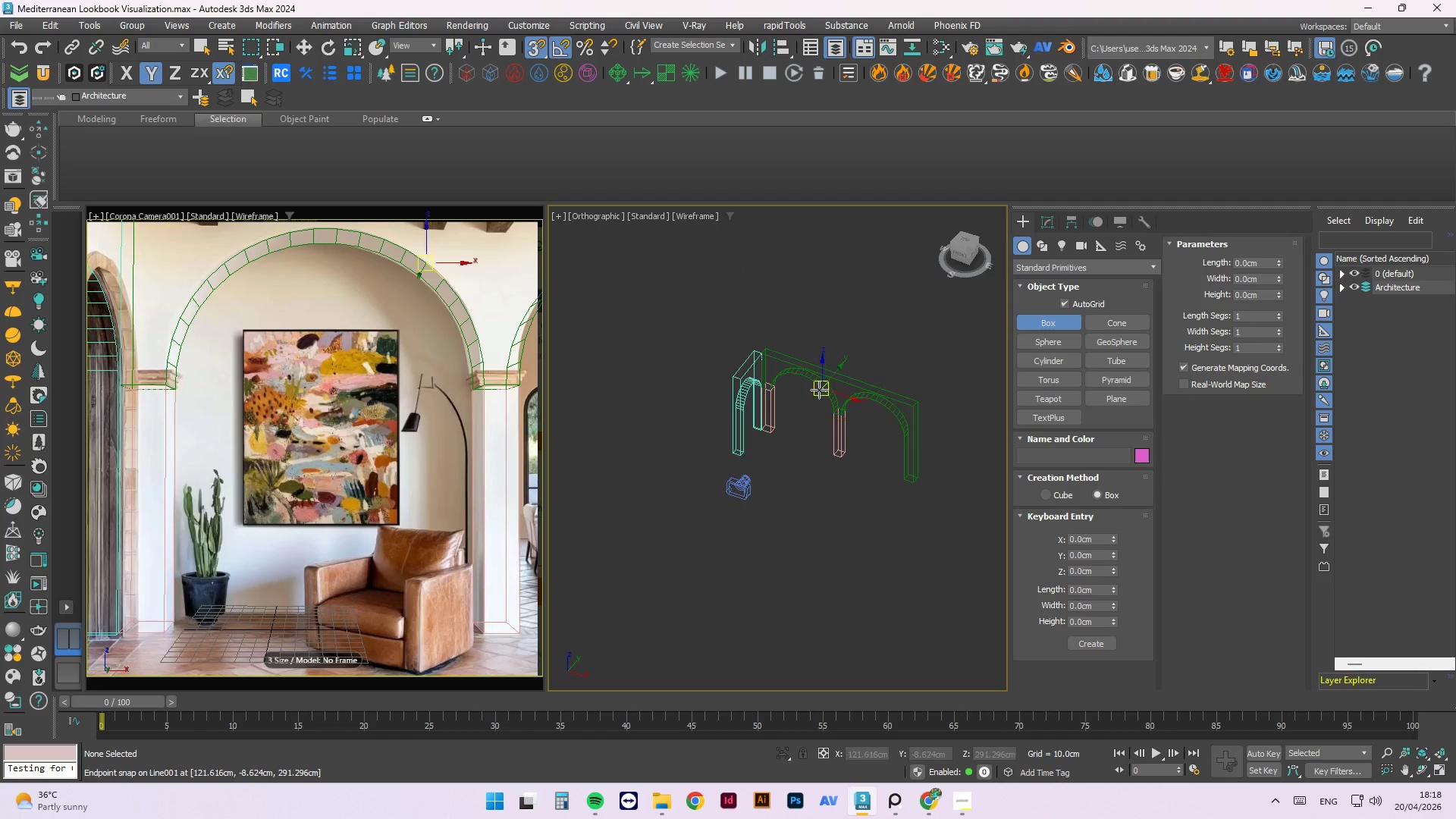 
scroll: coordinate [822, 387], scroll_direction: up, amount: 2.0
 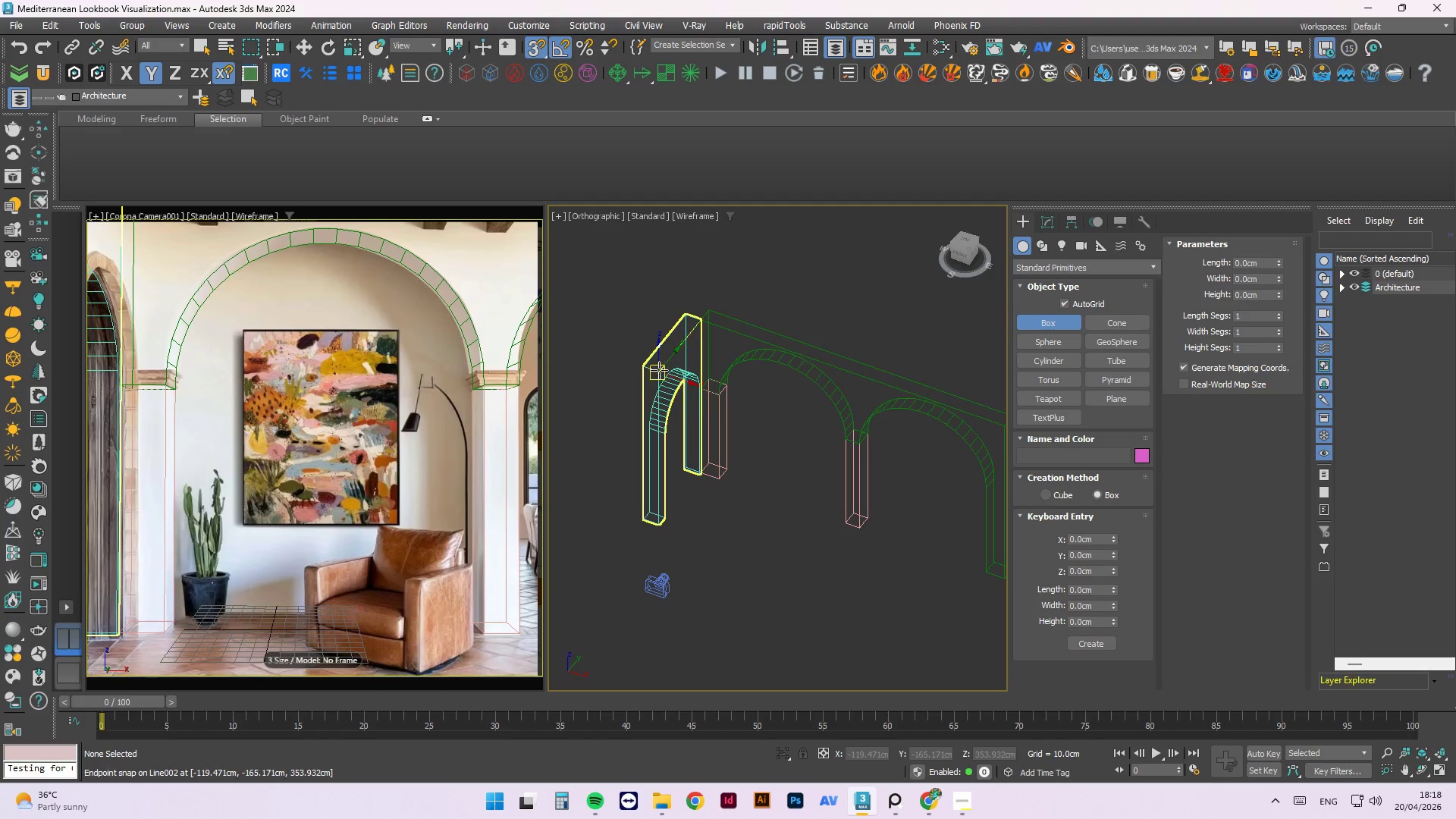 
left_click_drag(start_coordinate=[659, 370], to_coordinate=[863, 381])
 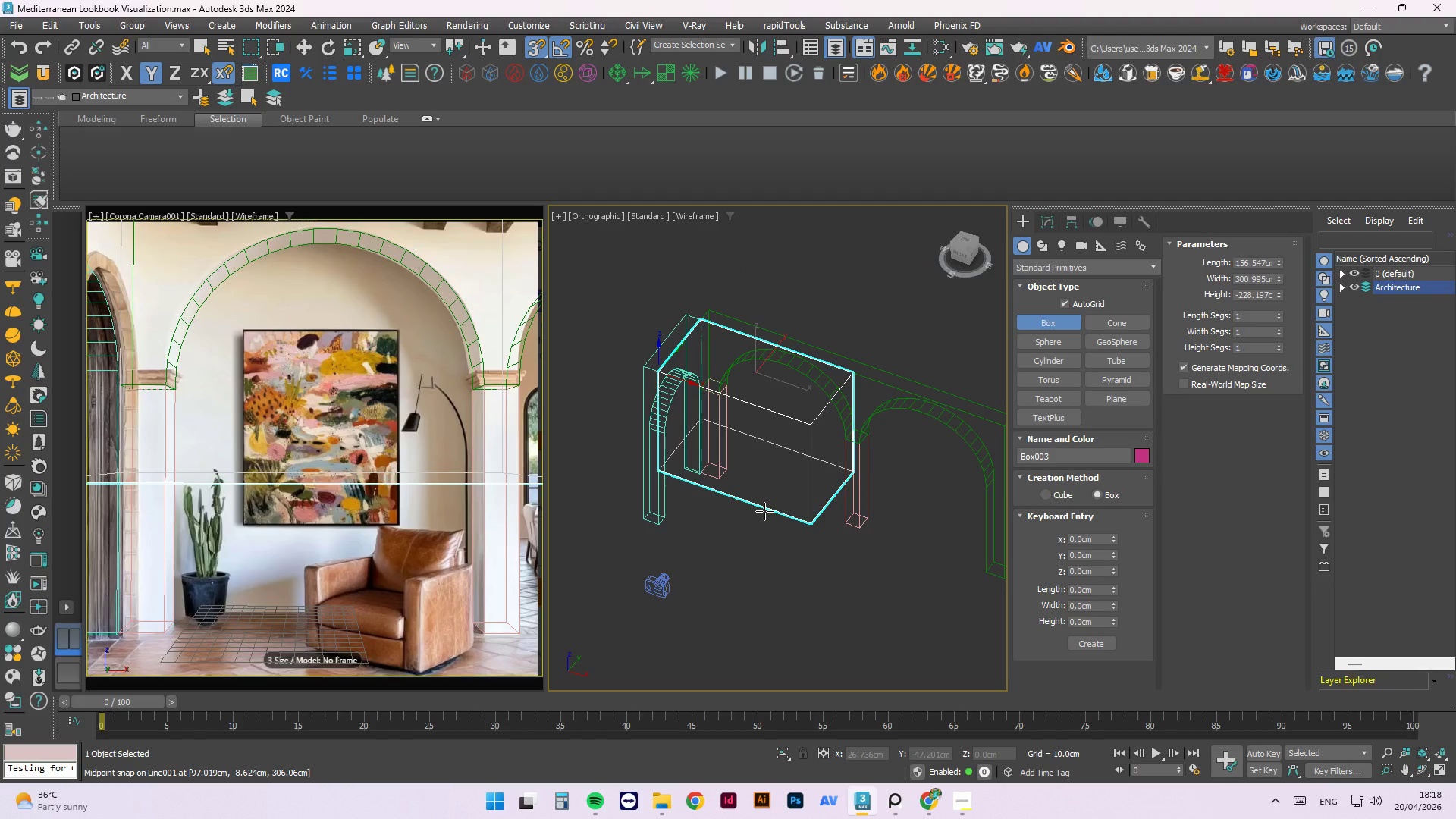 
key(S)
 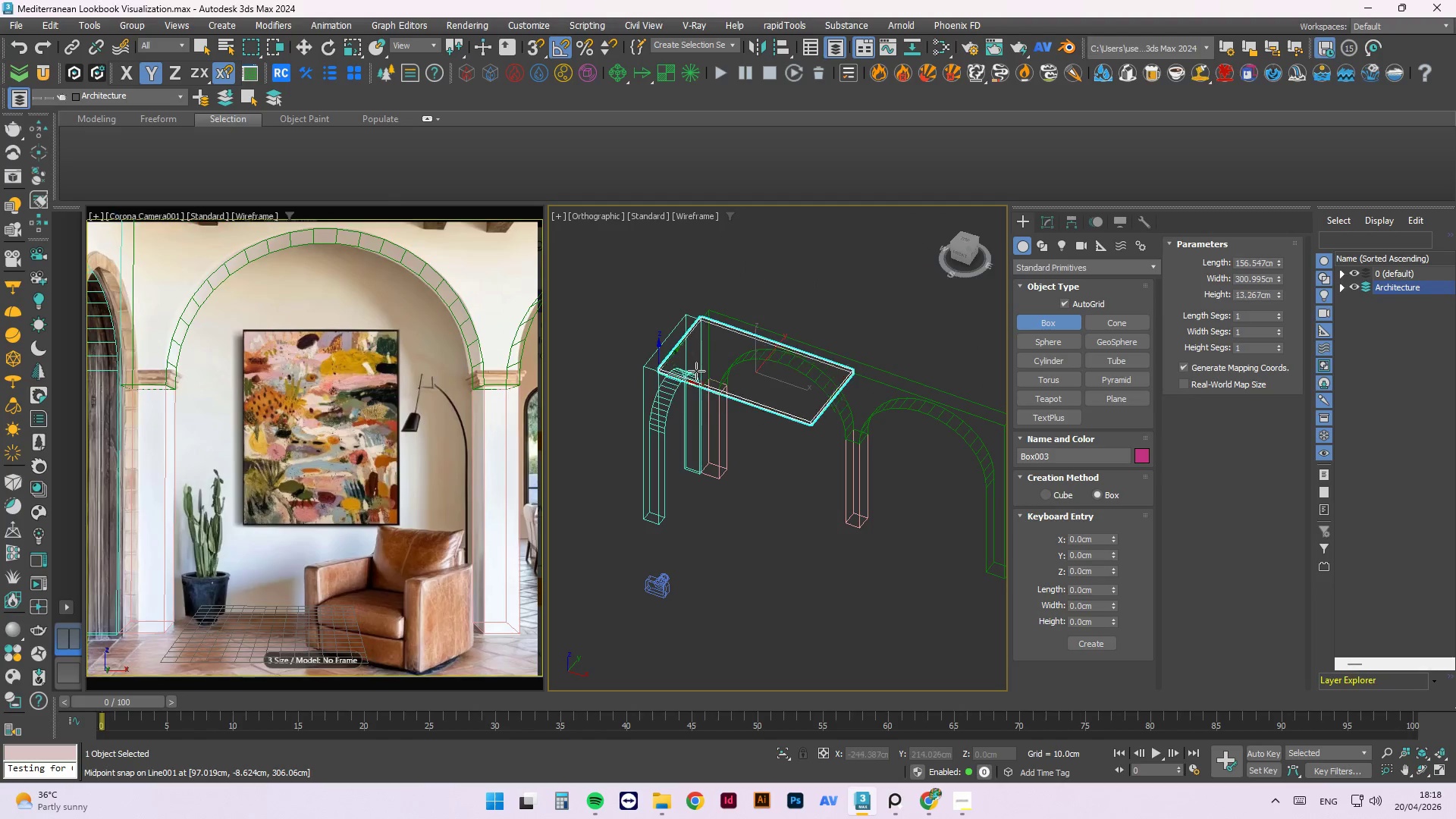 
mouse_move([714, 399])
 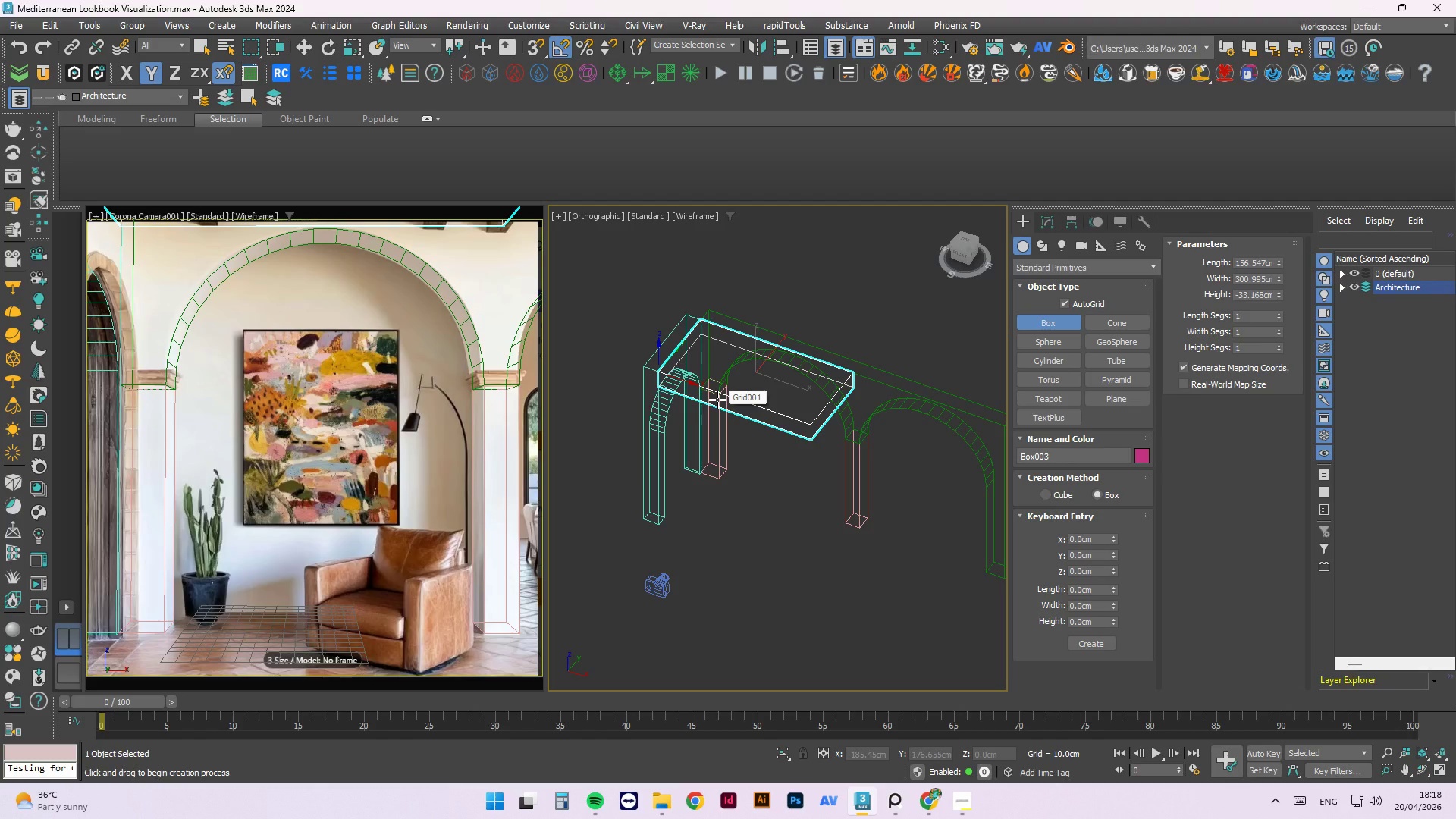 
wait(6.23)
 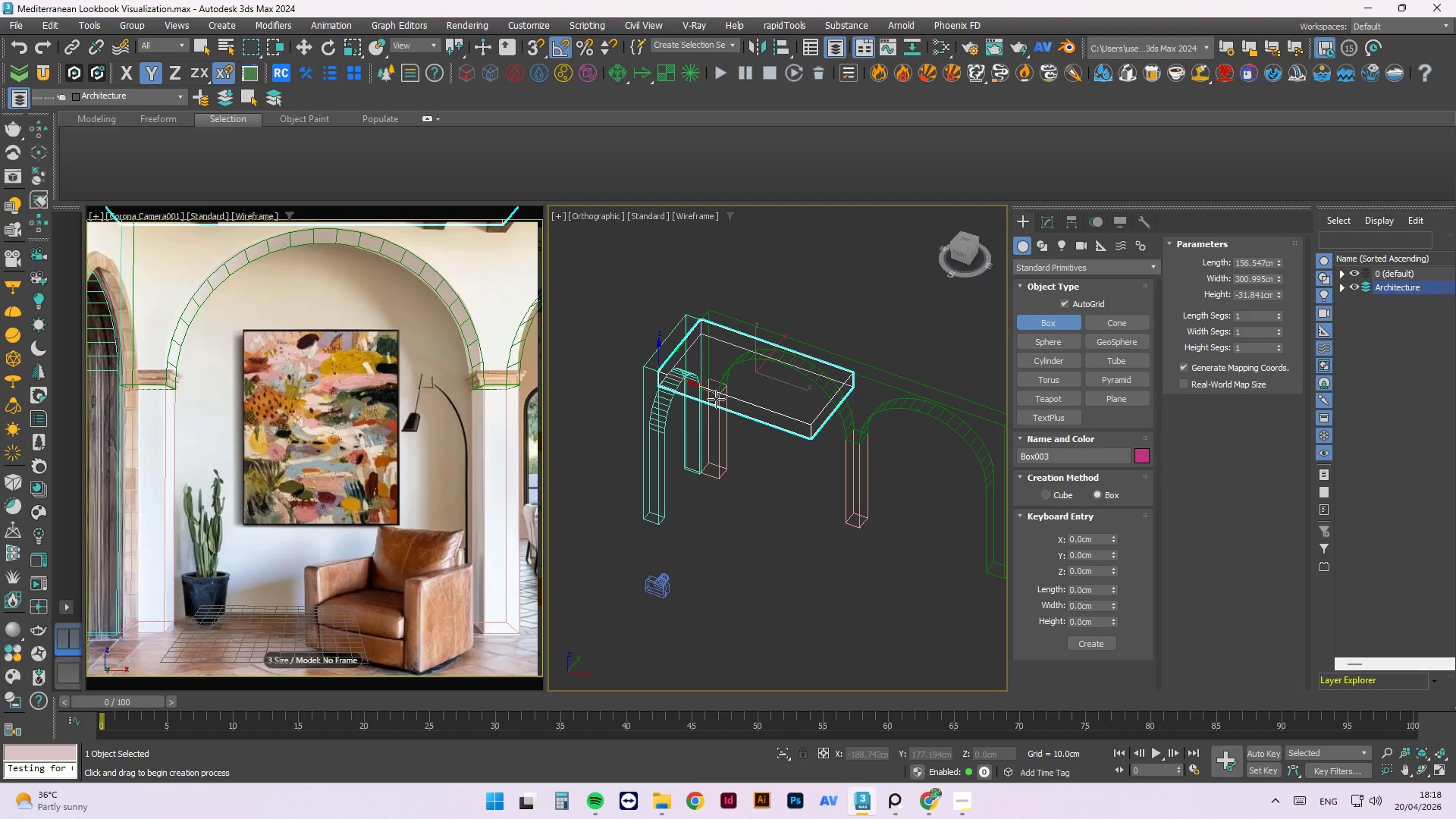 
left_click([717, 400])
 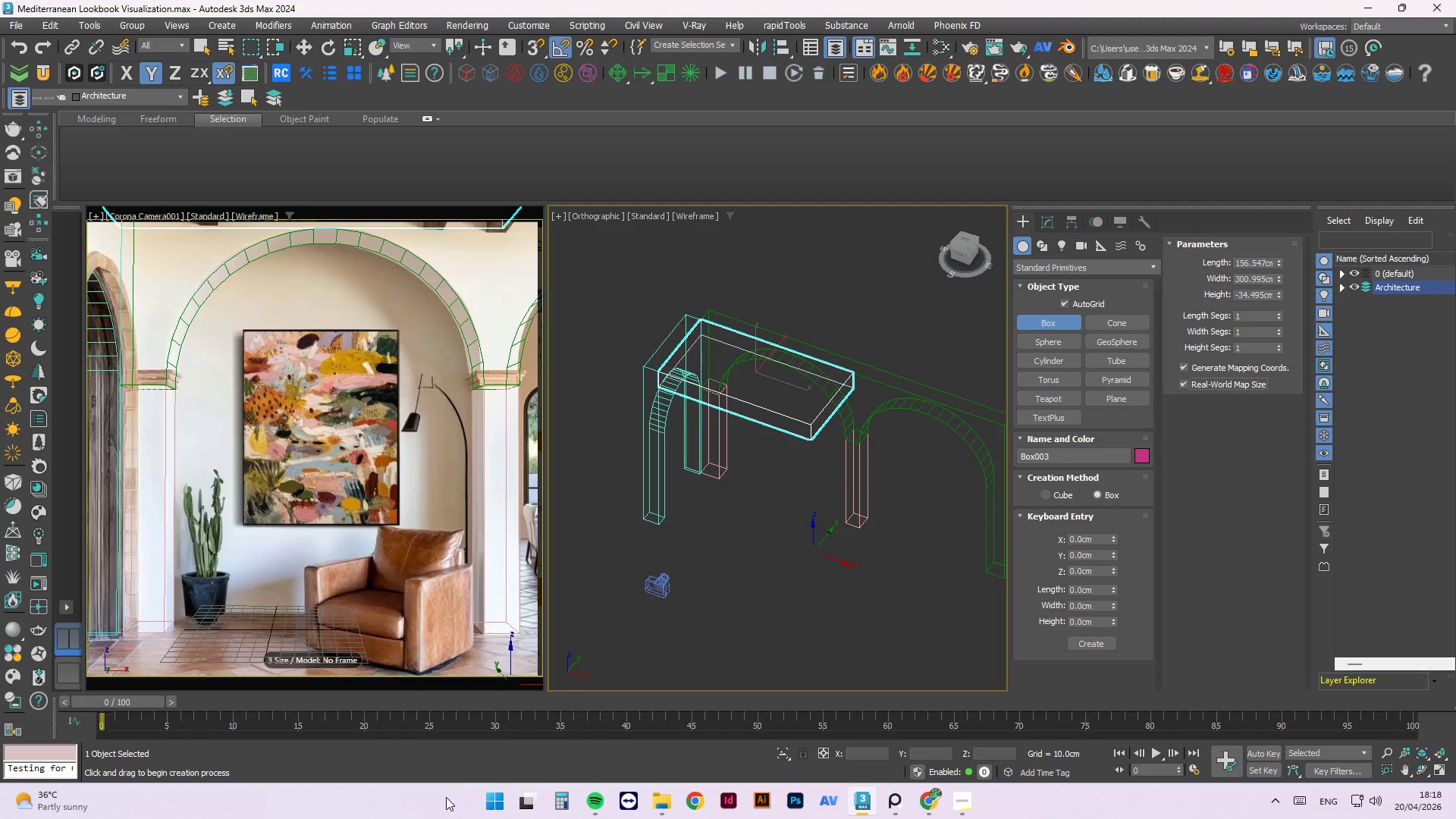 
left_click([593, 805])
 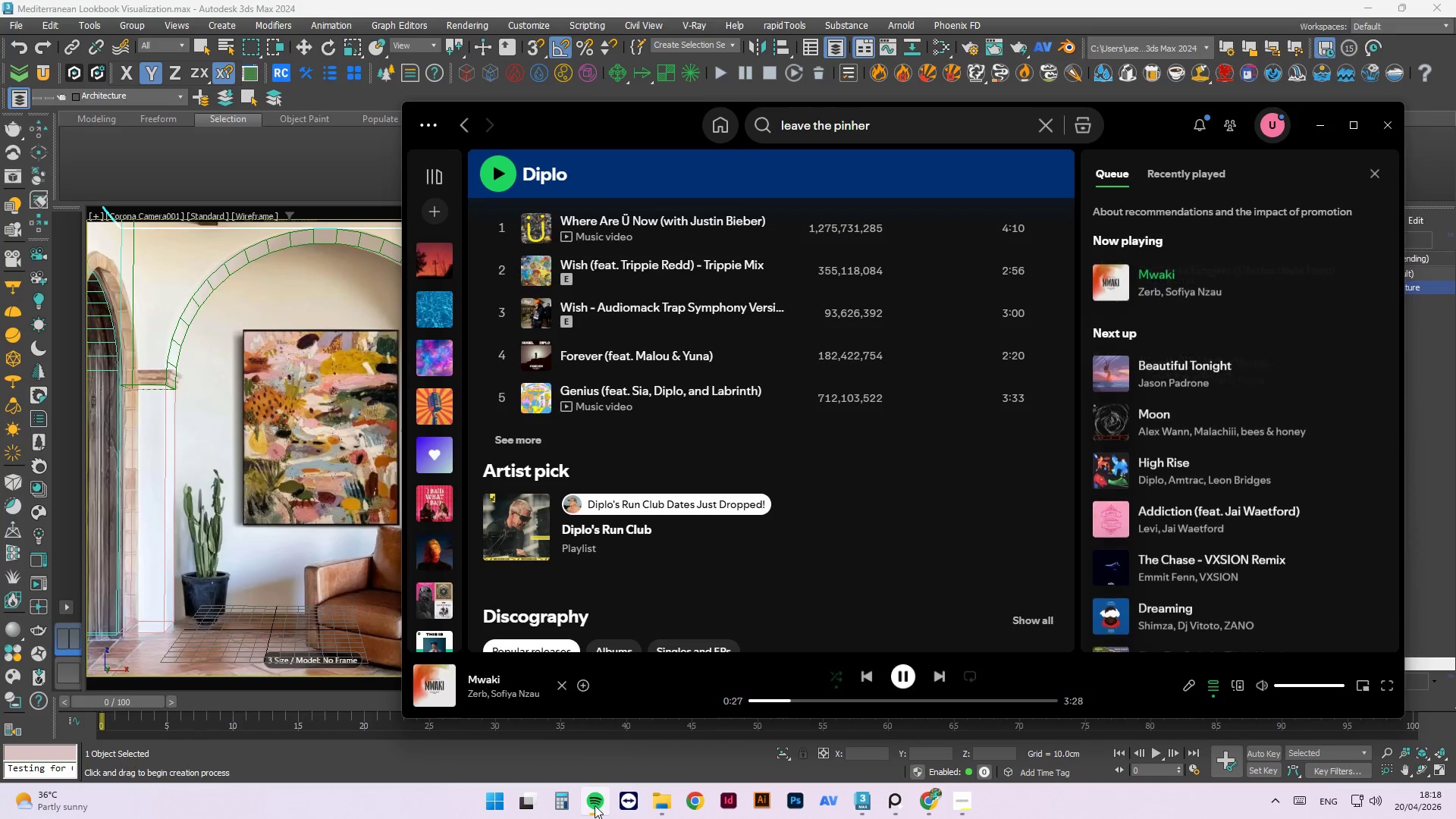 
left_click([595, 805])
 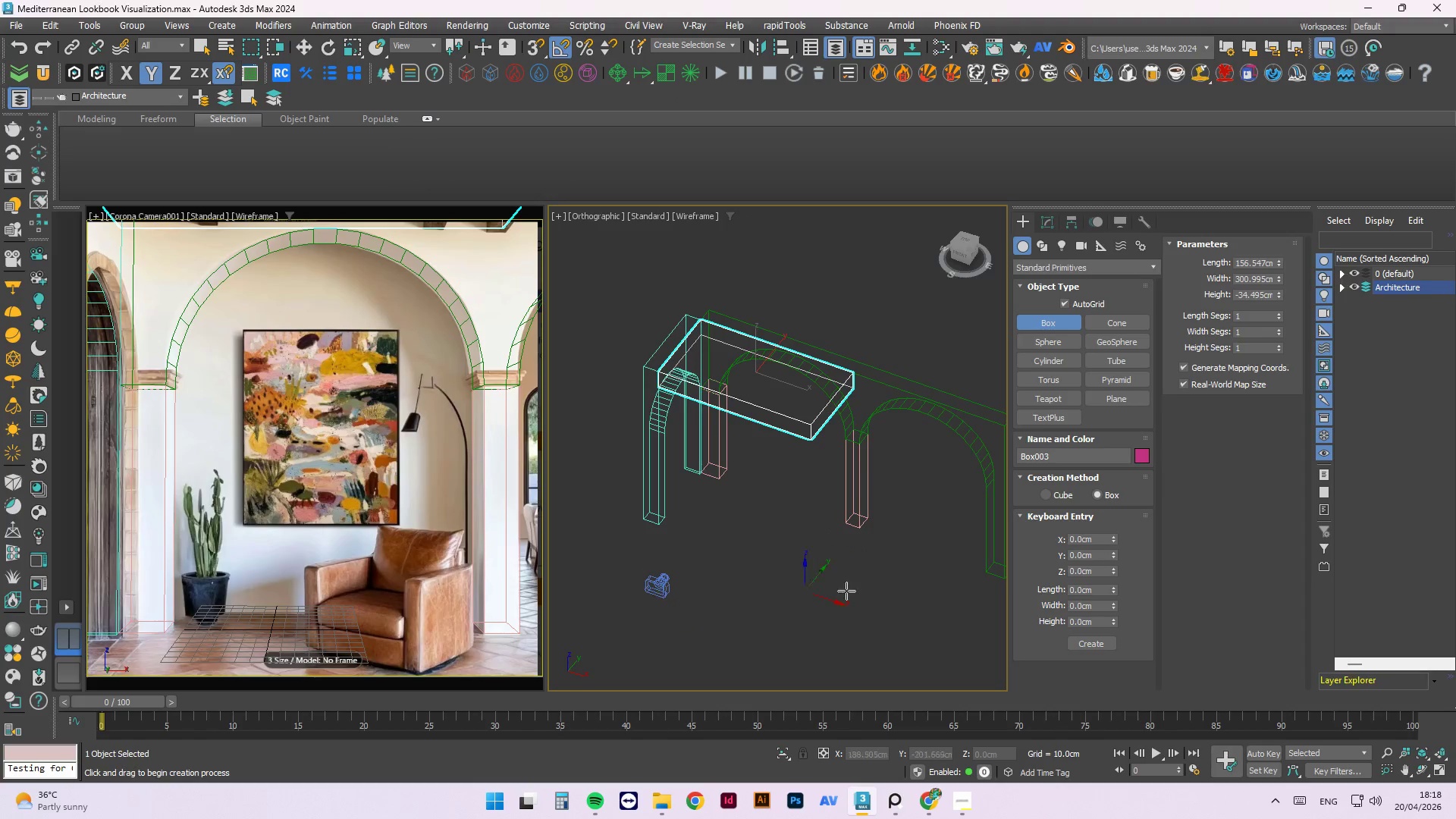 
wait(7.45)
 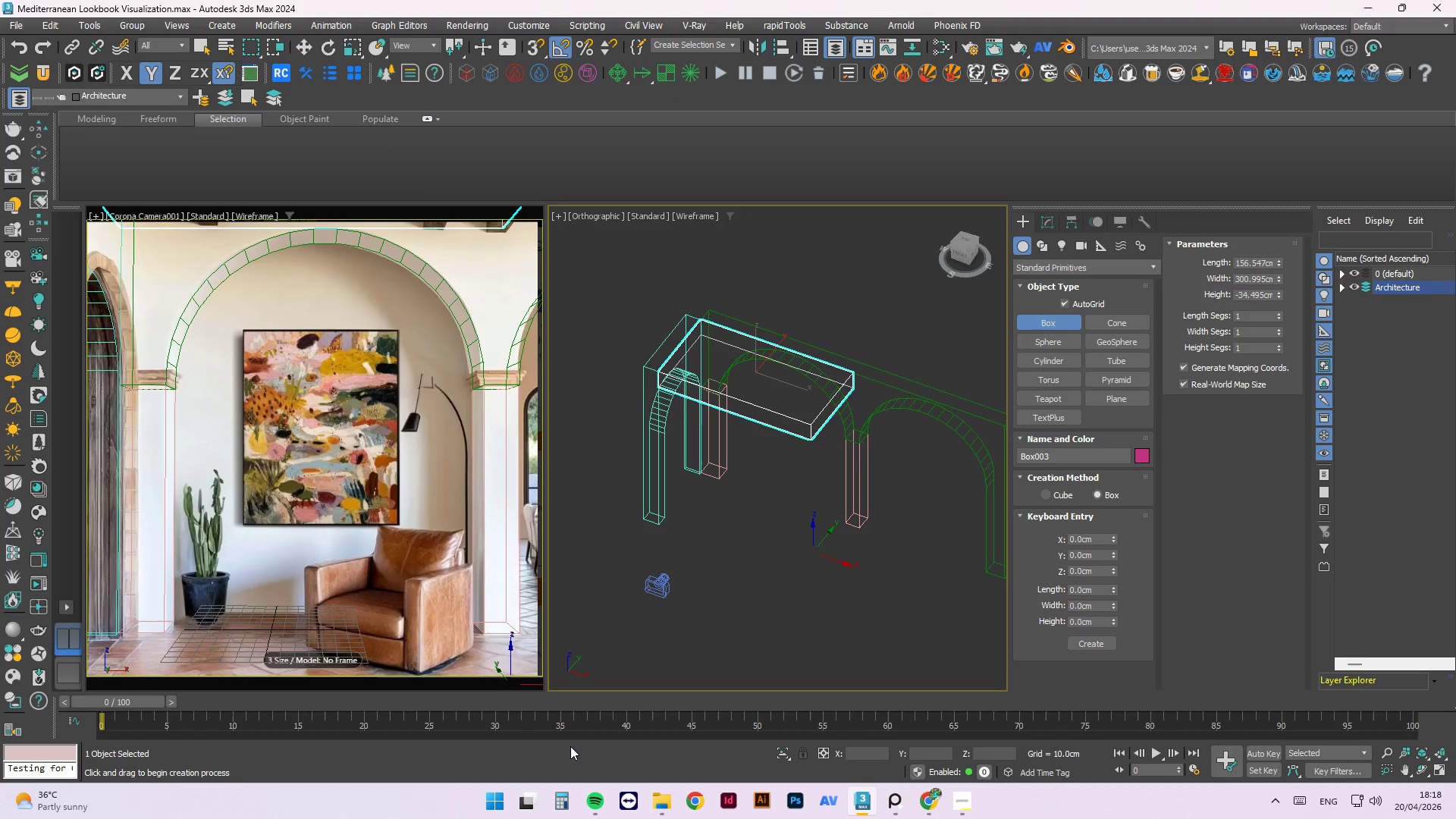 
left_click_drag(start_coordinate=[1243, 295], to_coordinate=[1274, 303])
 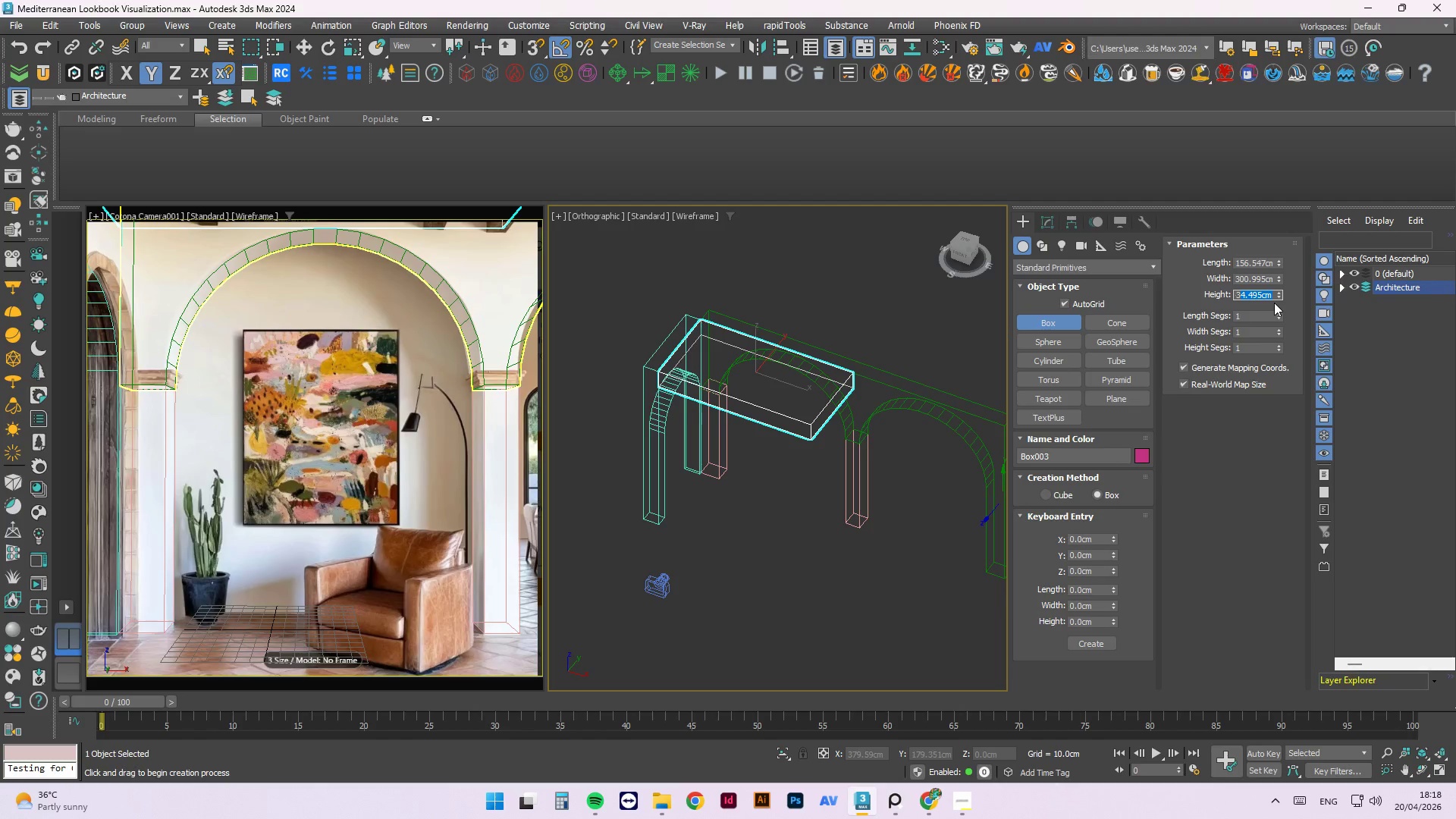 
key(Numpad5)
 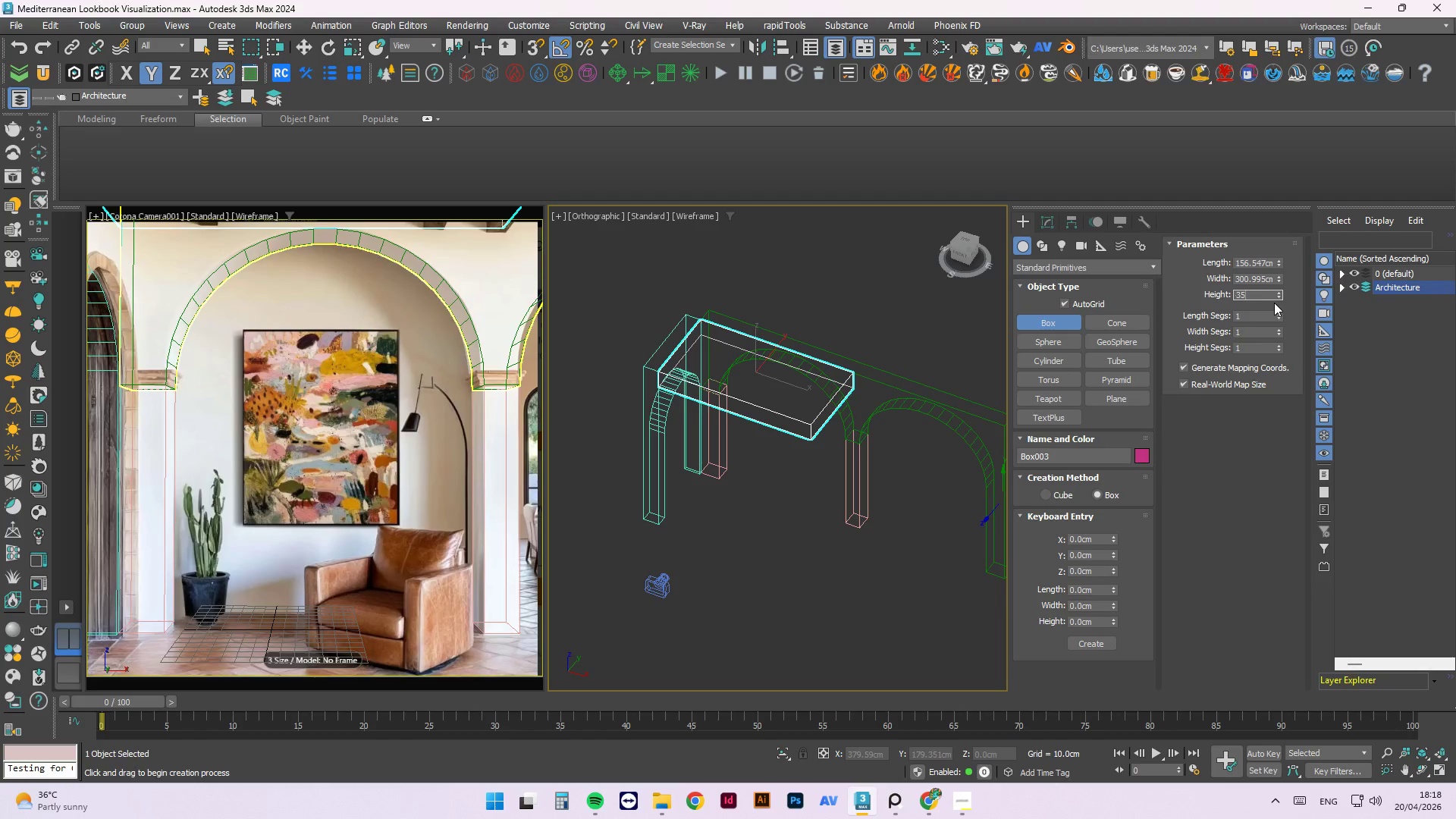 
key(NumpadEnter)
 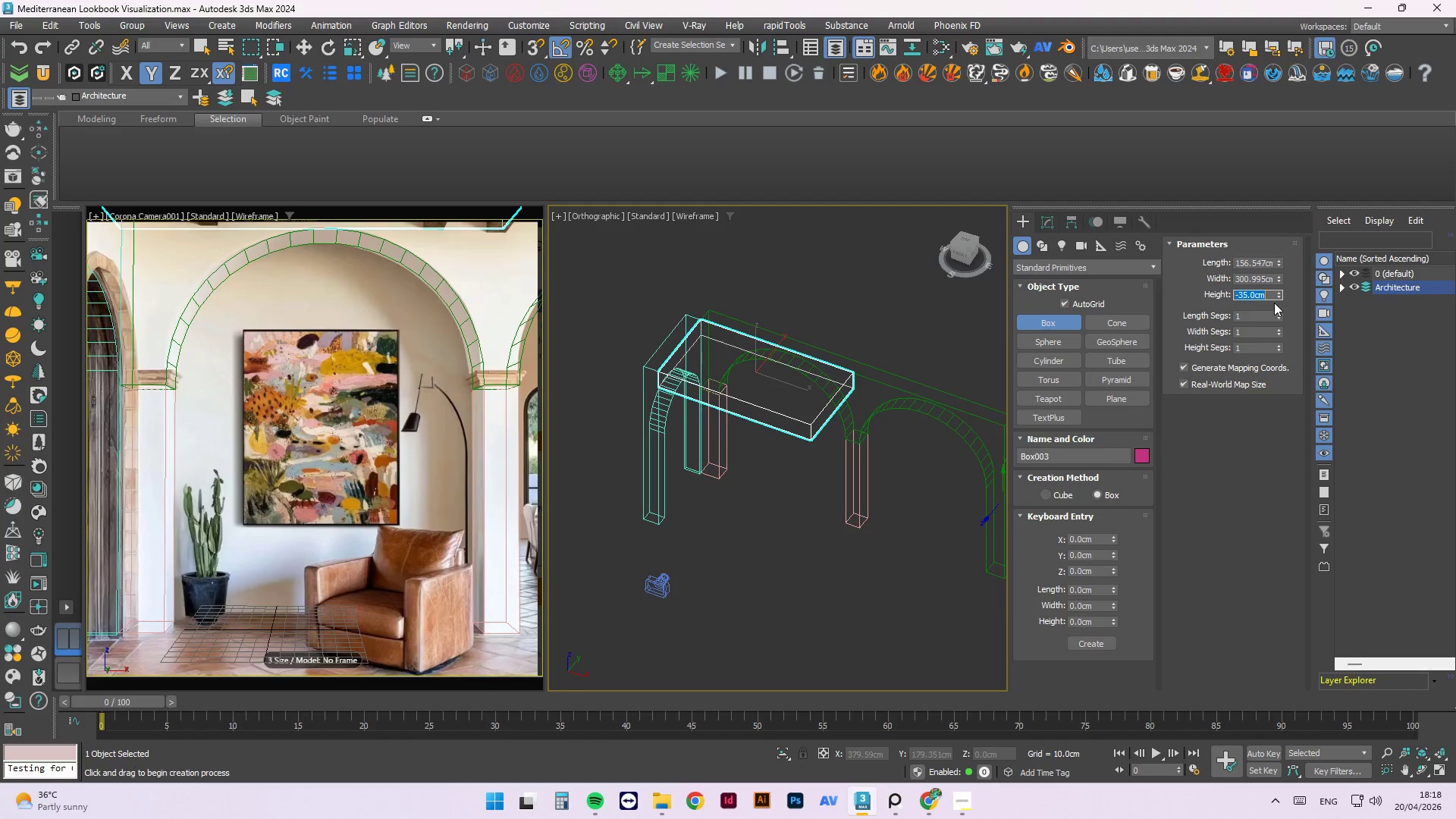 
key(Numpad3)
 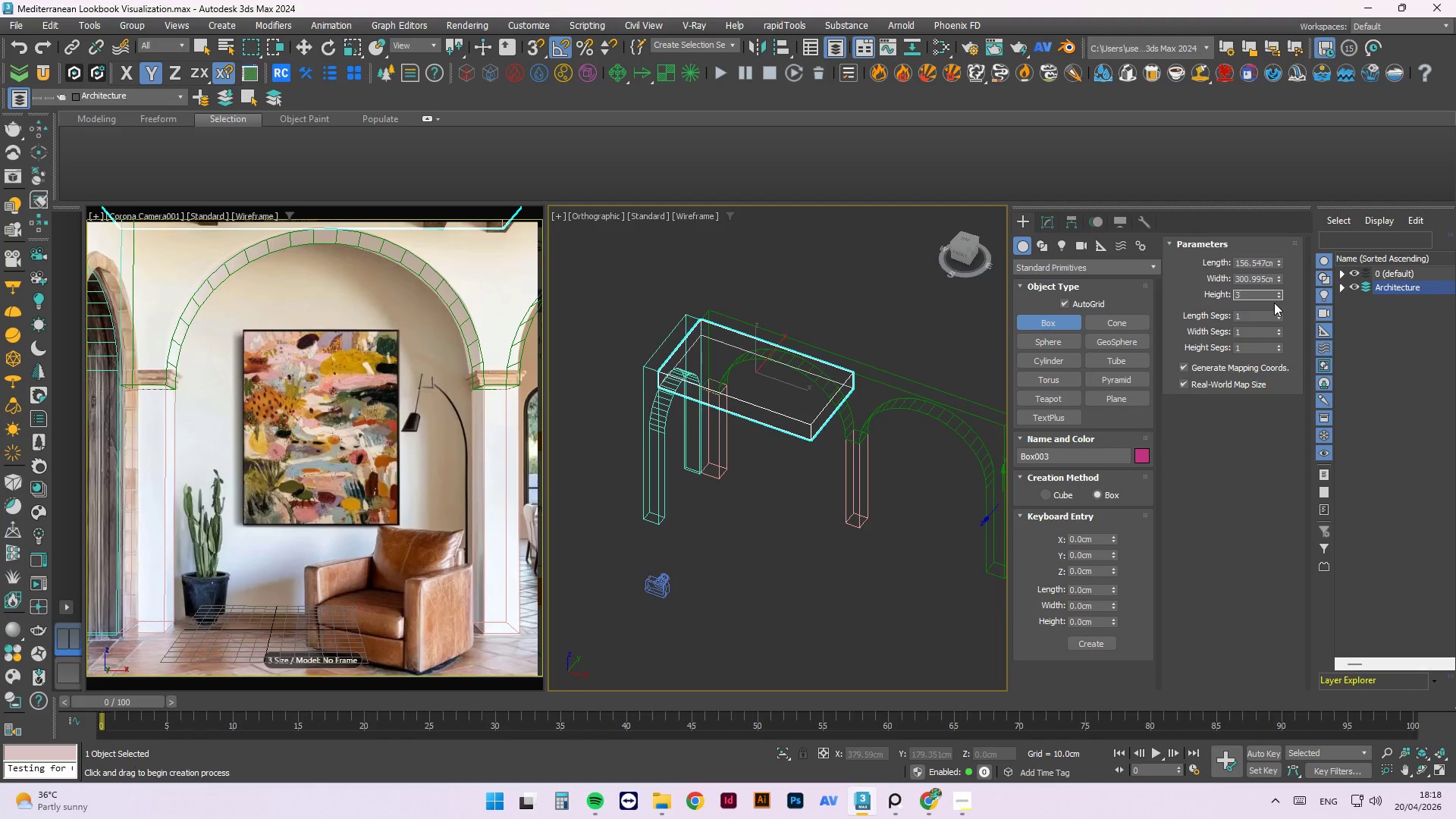 
key(Numpad3)
 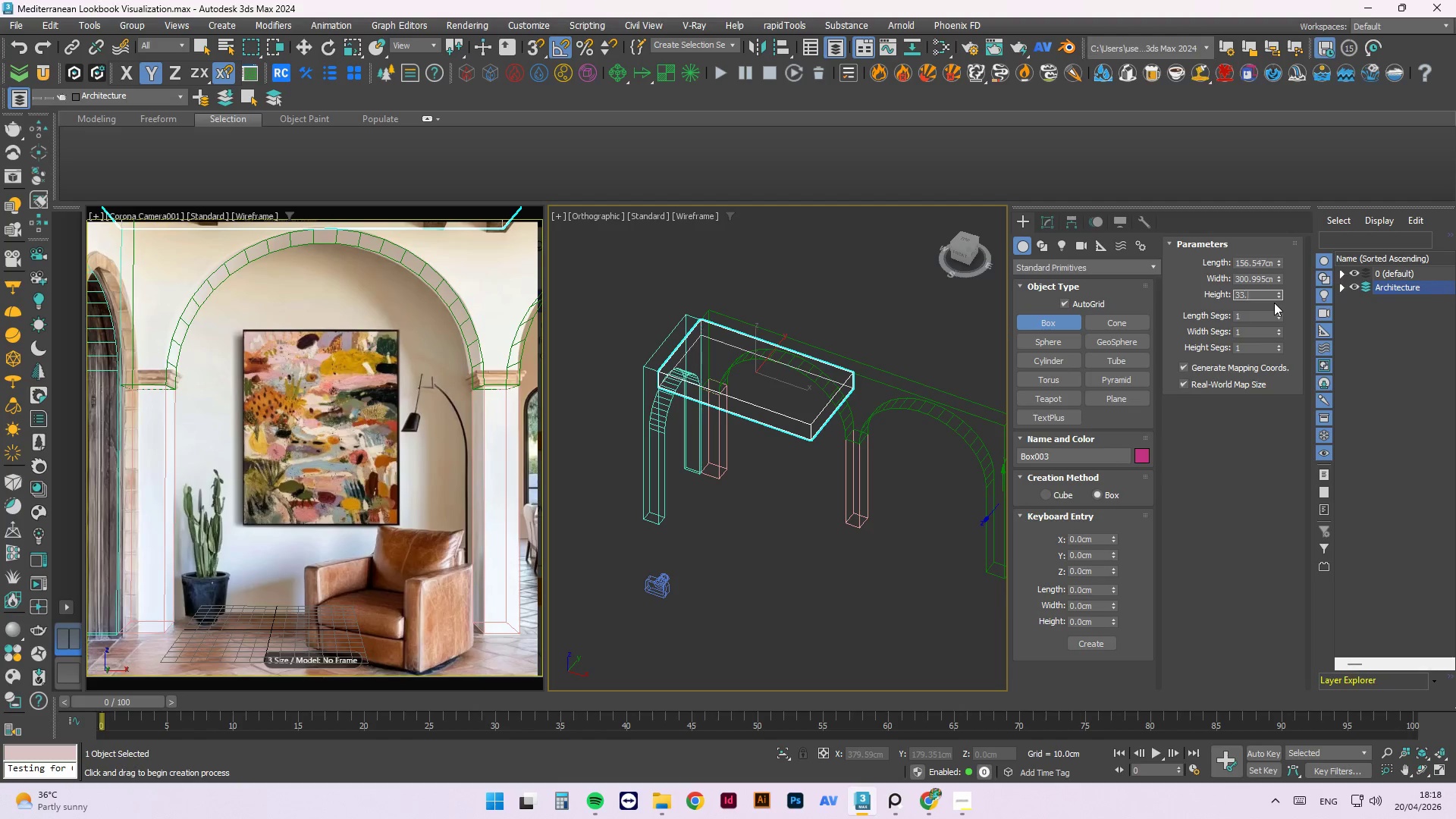 
key(NumpadDecimal)
 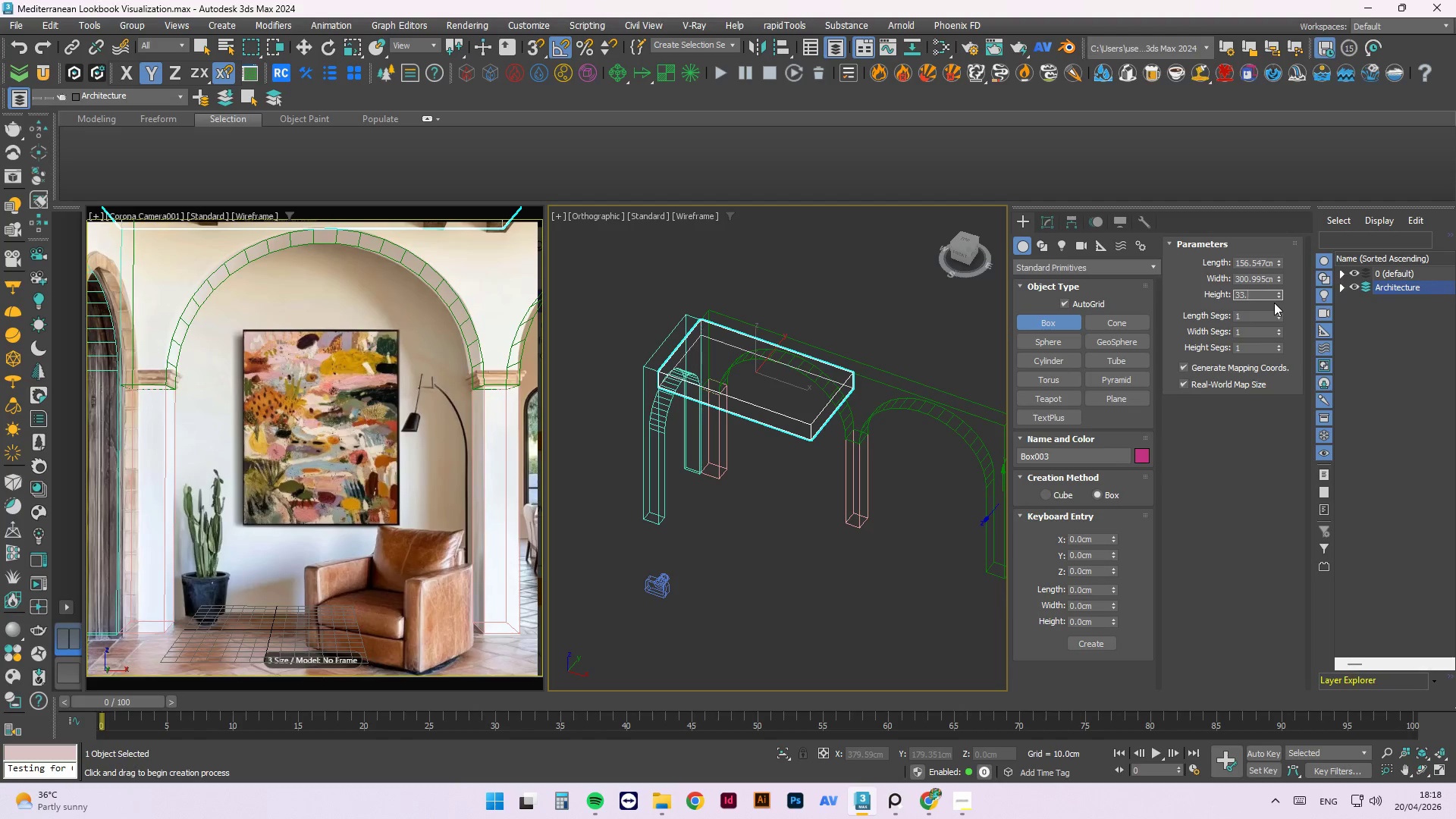 
key(Numpad5)
 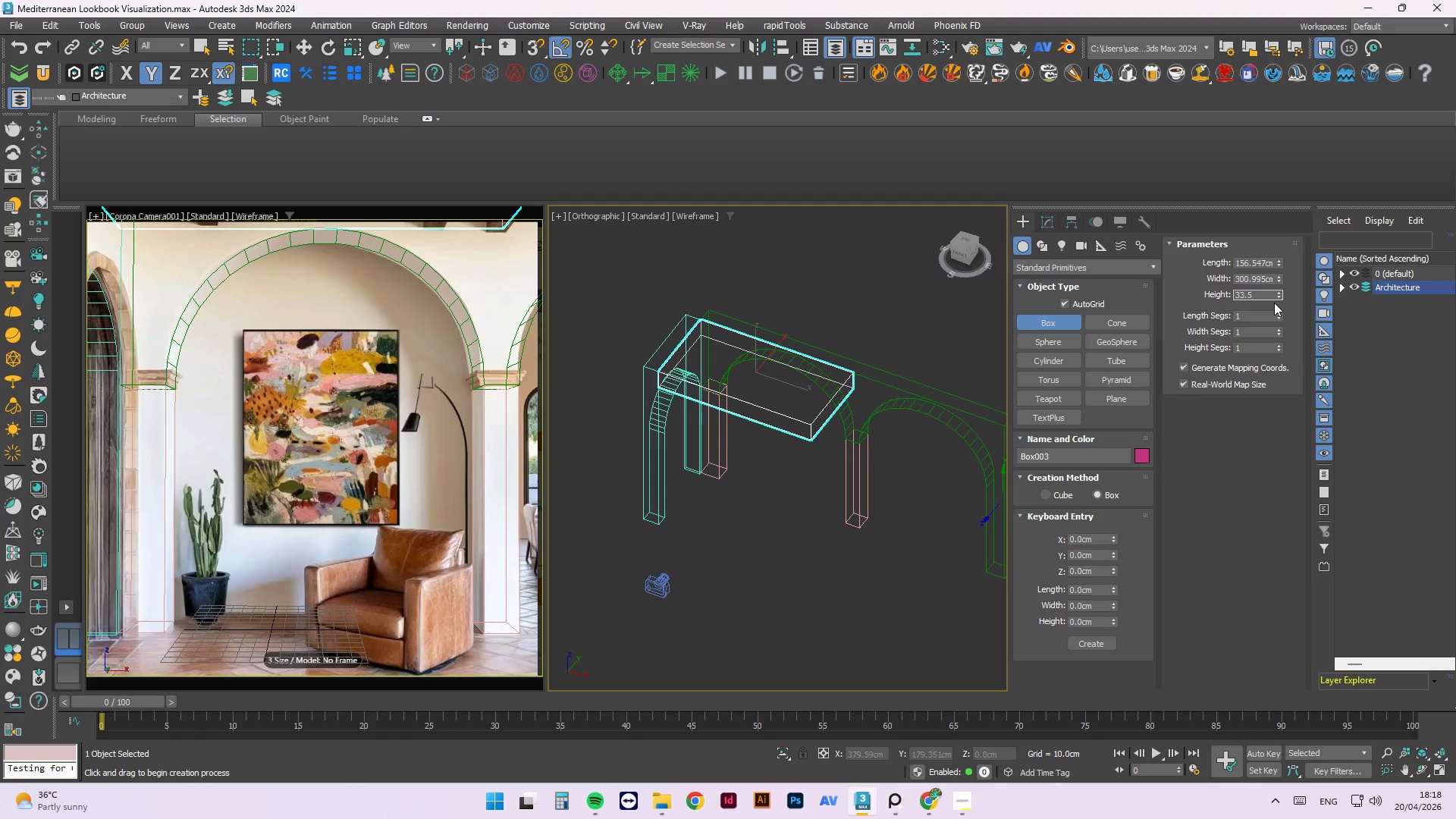 
key(NumpadEnter)
 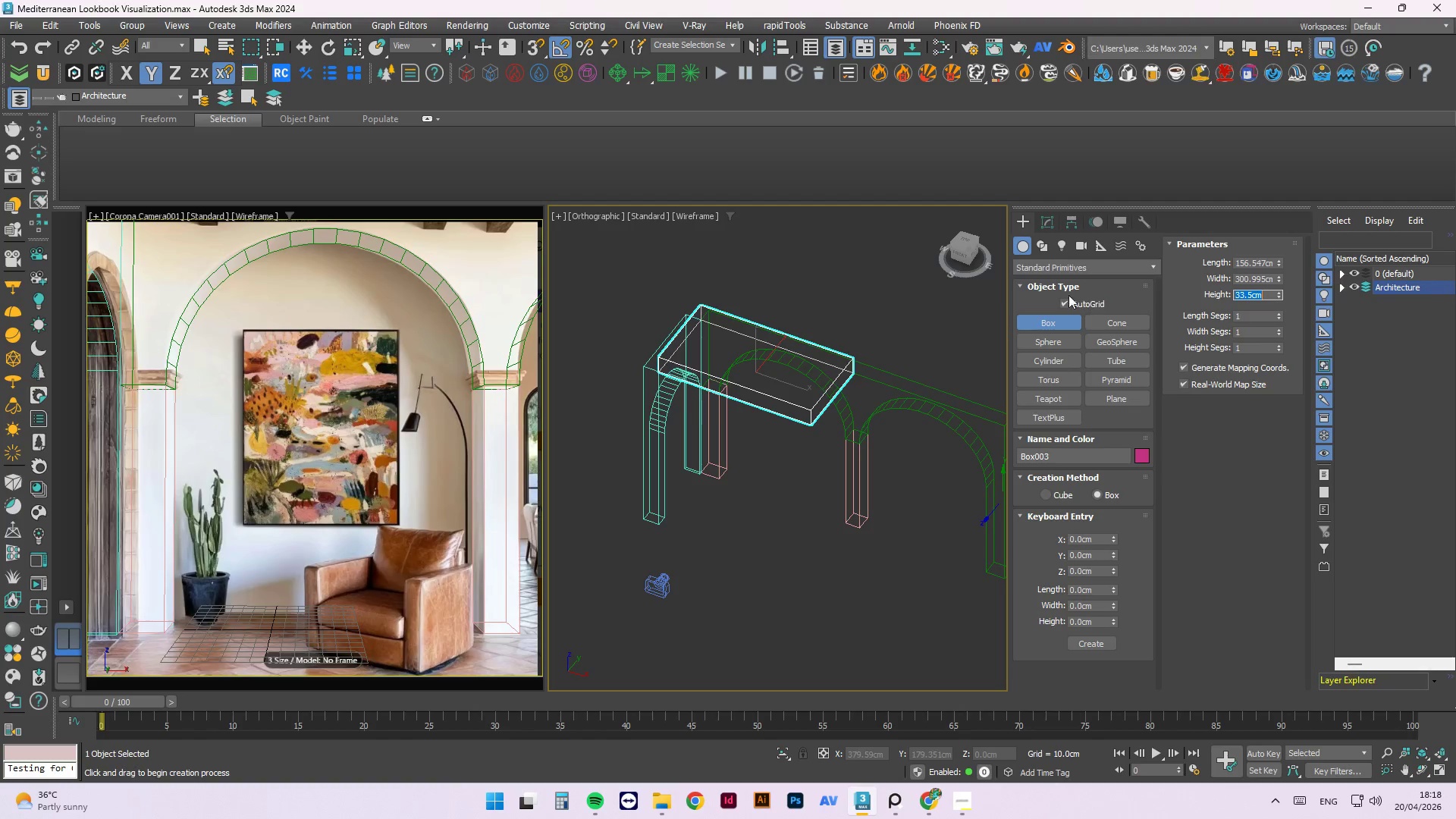 
key(Control+ControlLeft)
 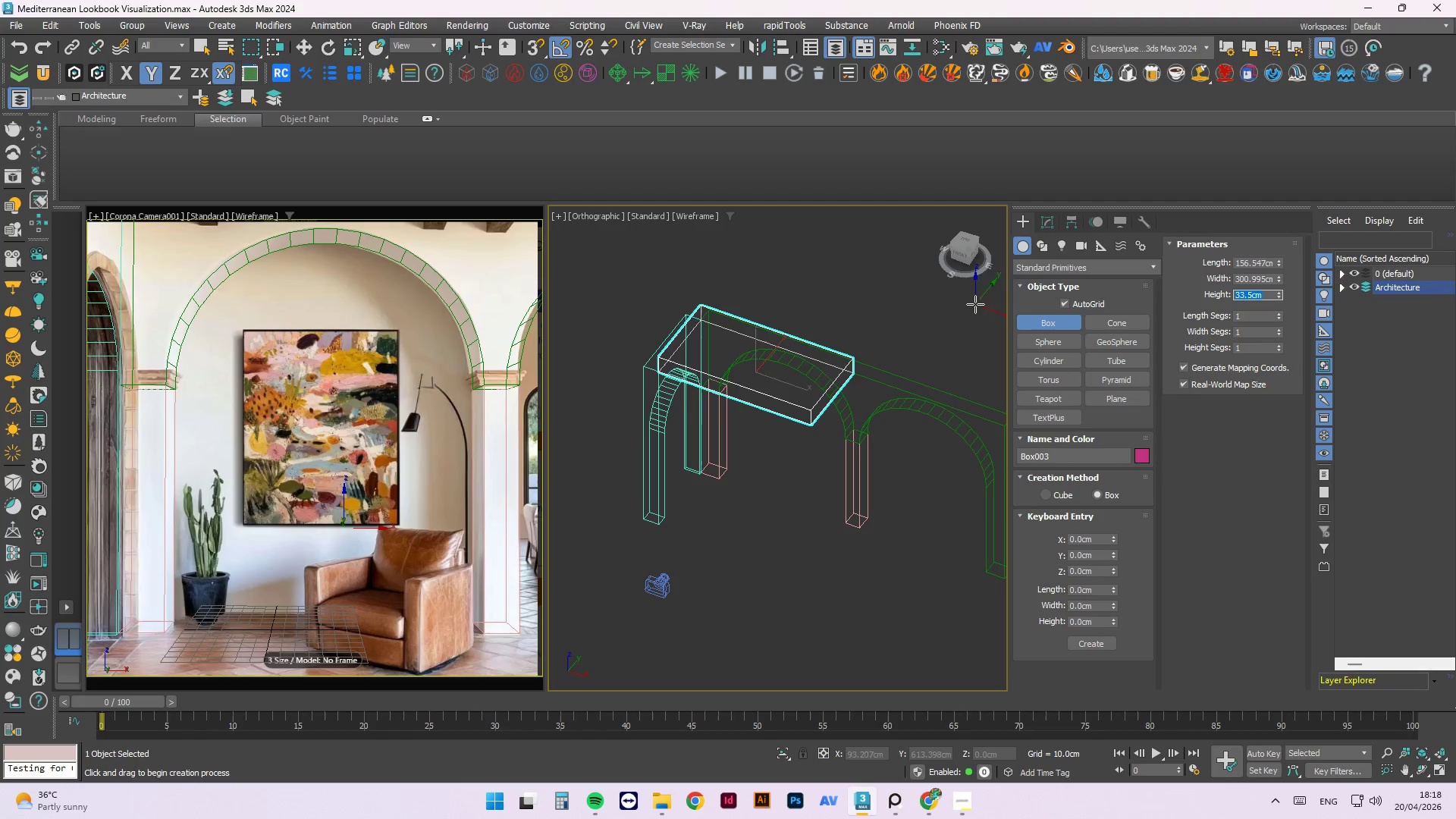 
key(Control+Z)
 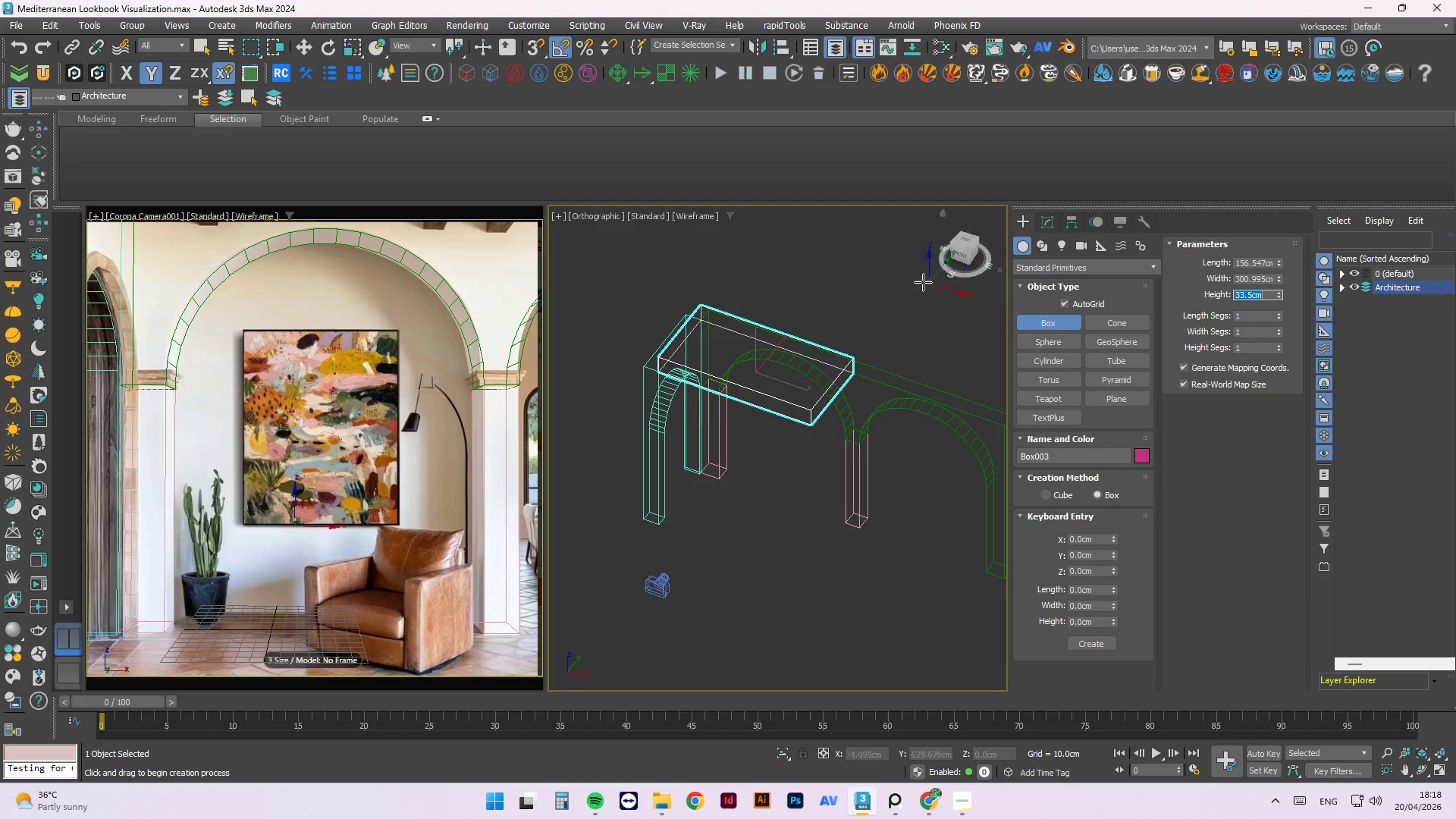 
left_click([842, 287])
 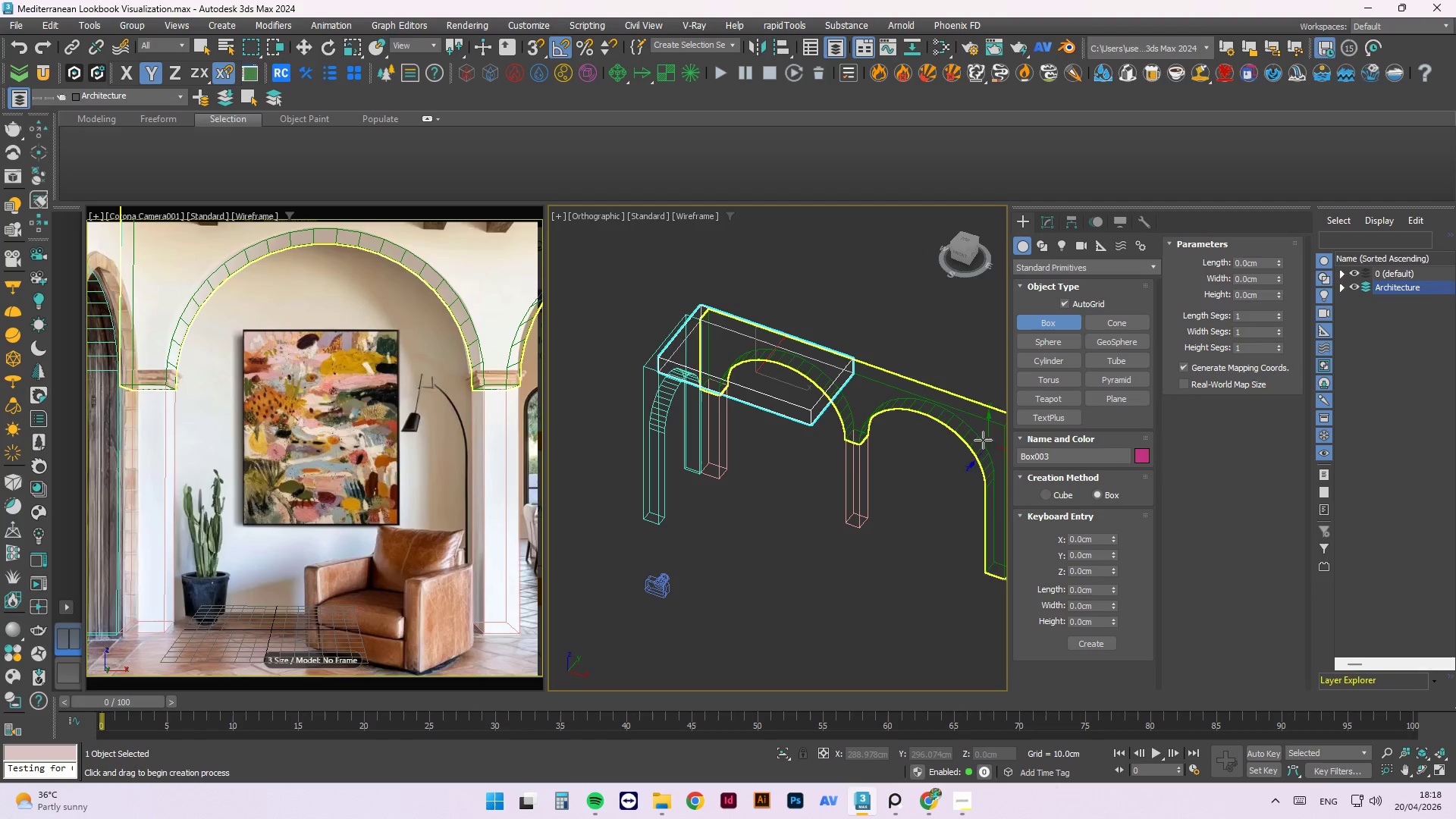 
key(Escape)
 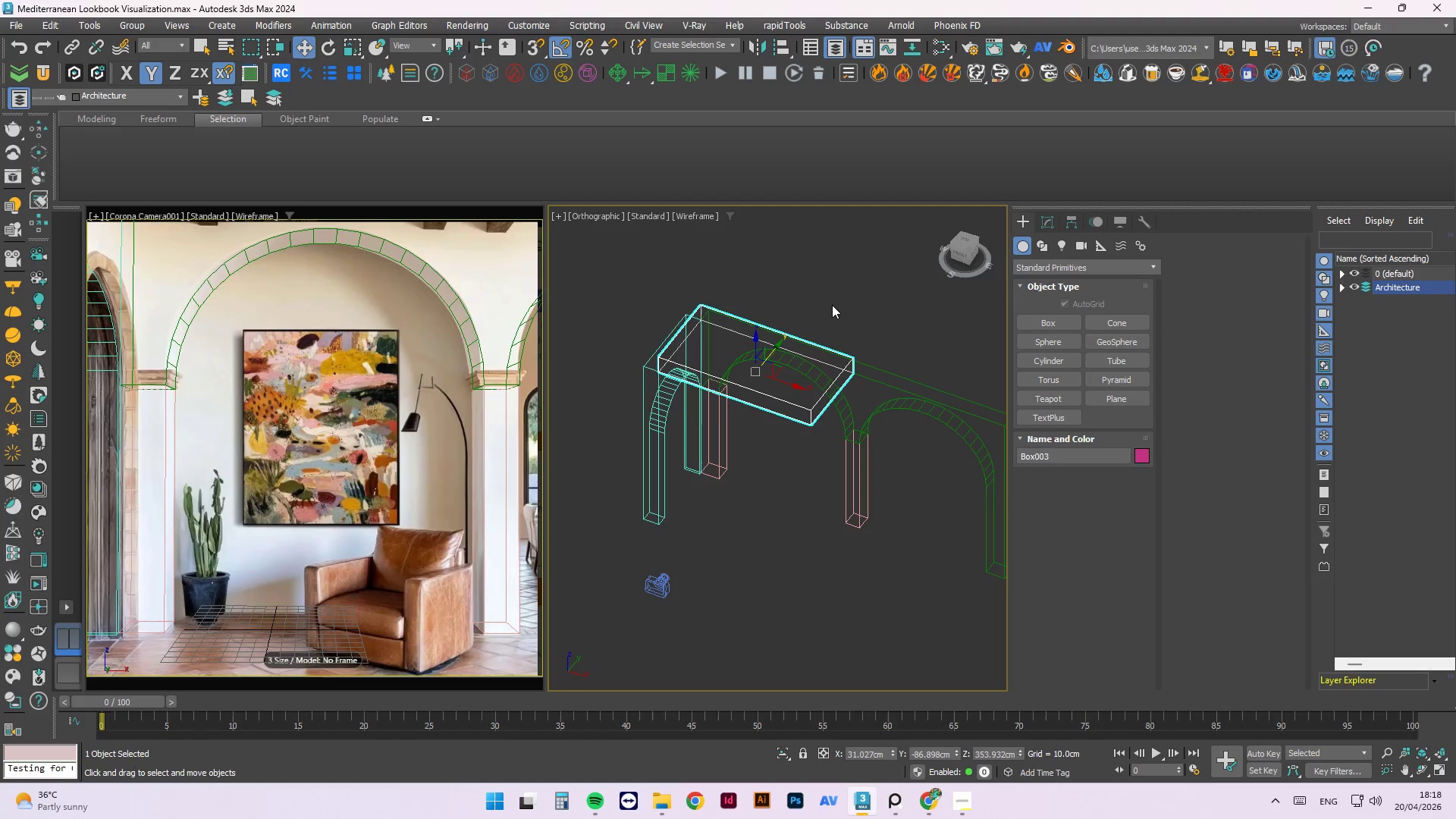 
key(Escape)
 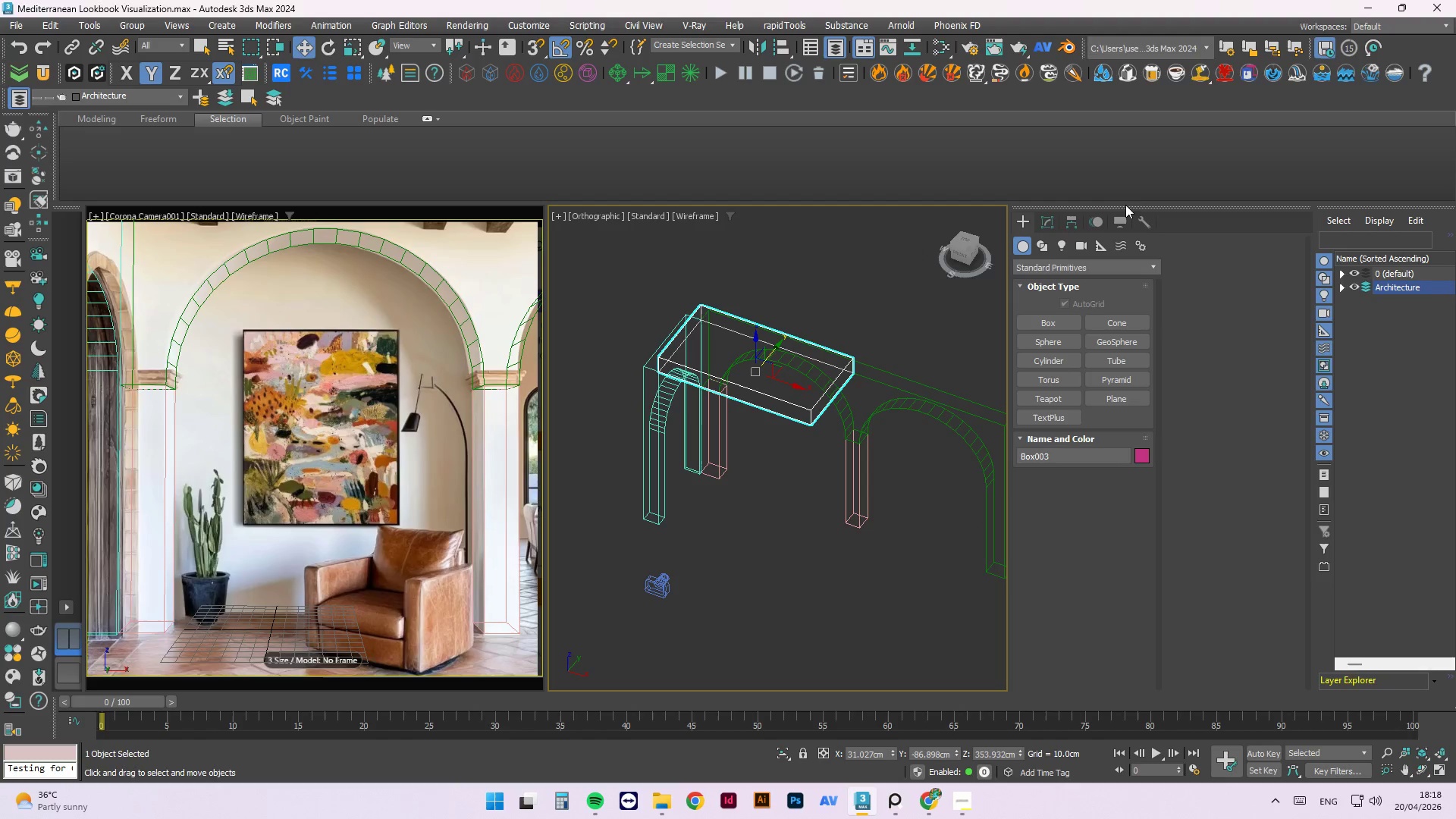 
left_click([1052, 215])
 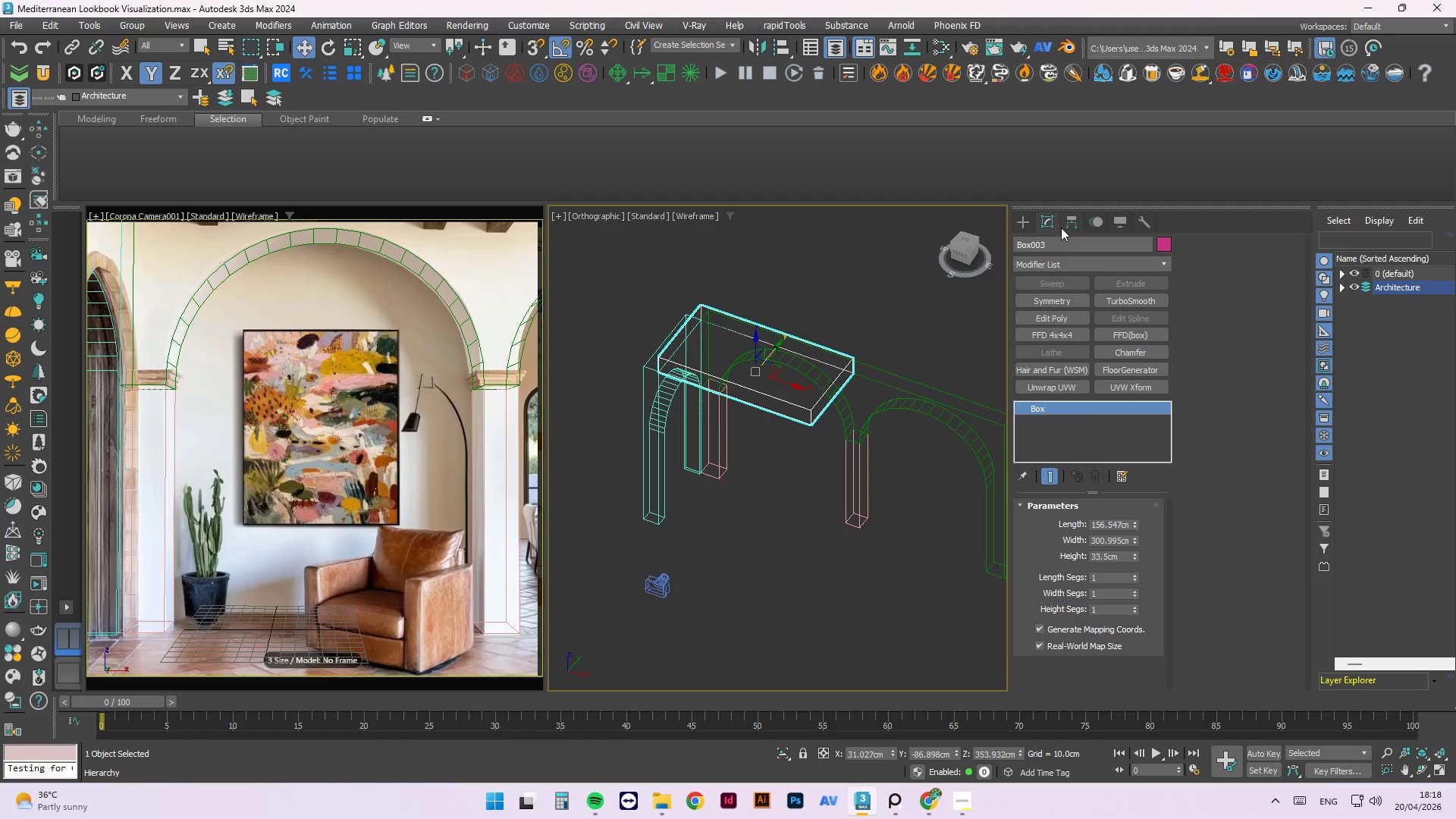 
left_click([1050, 221])
 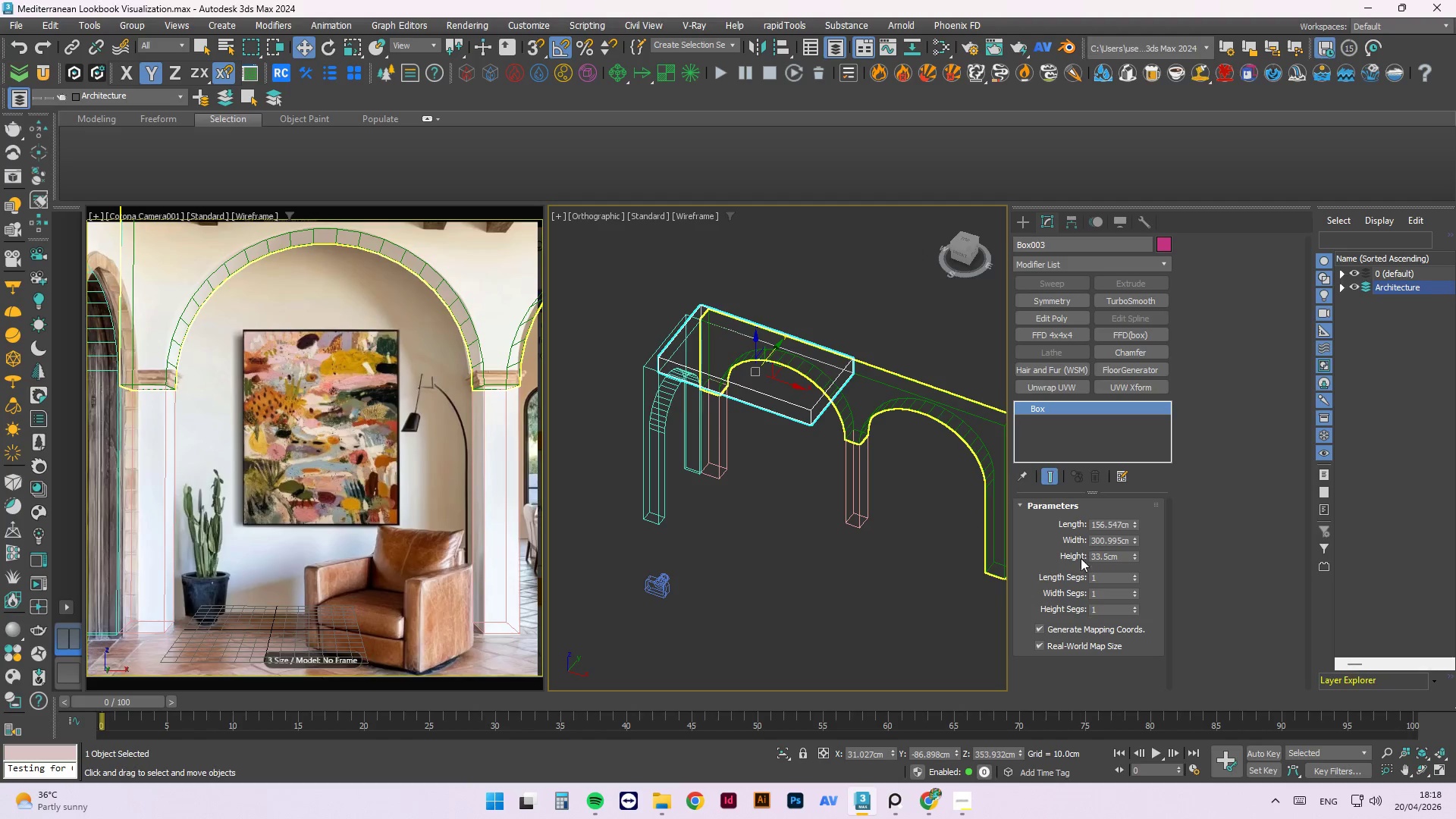 
left_click([1094, 555])
 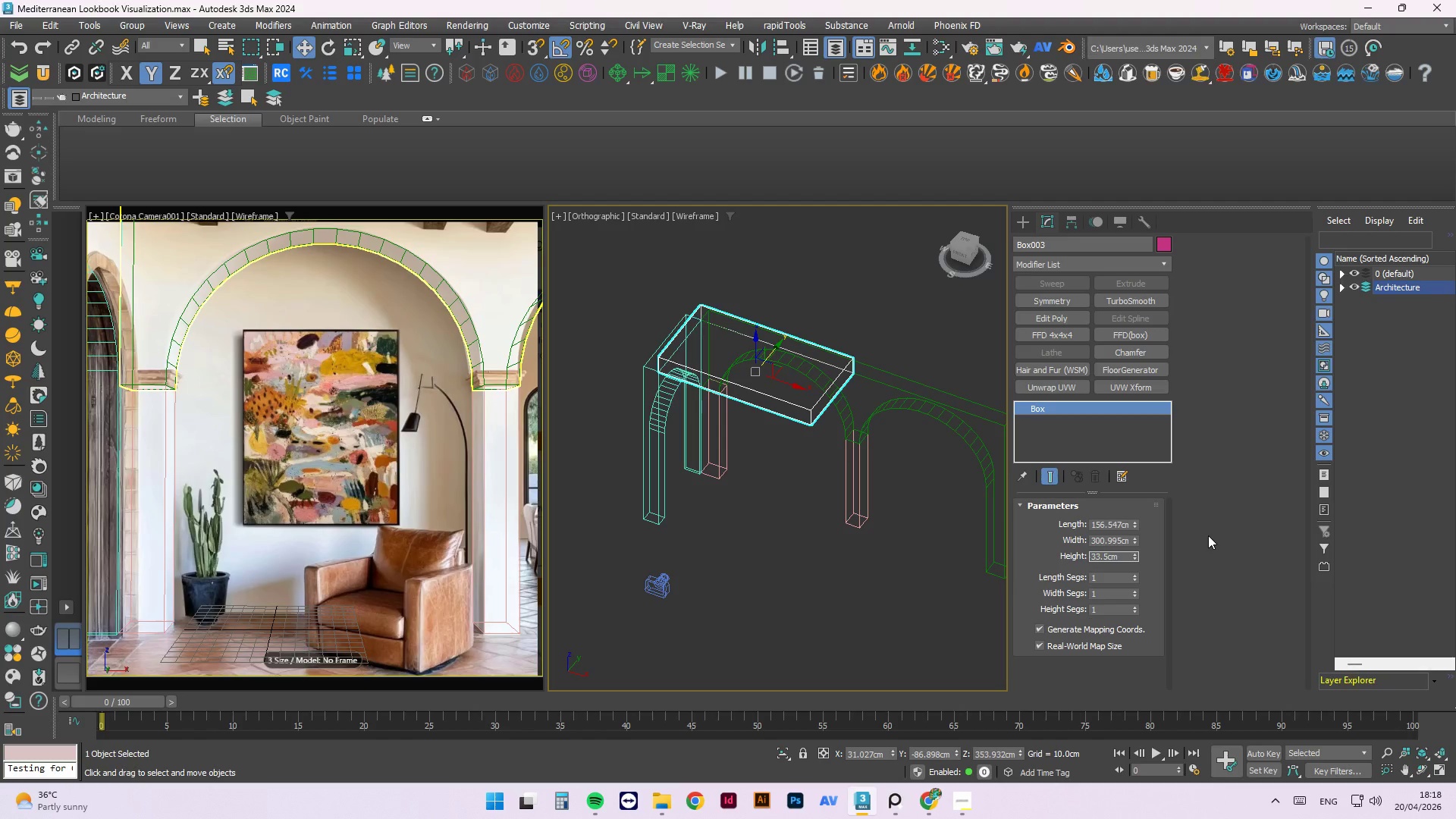 
key(ArrowLeft)
 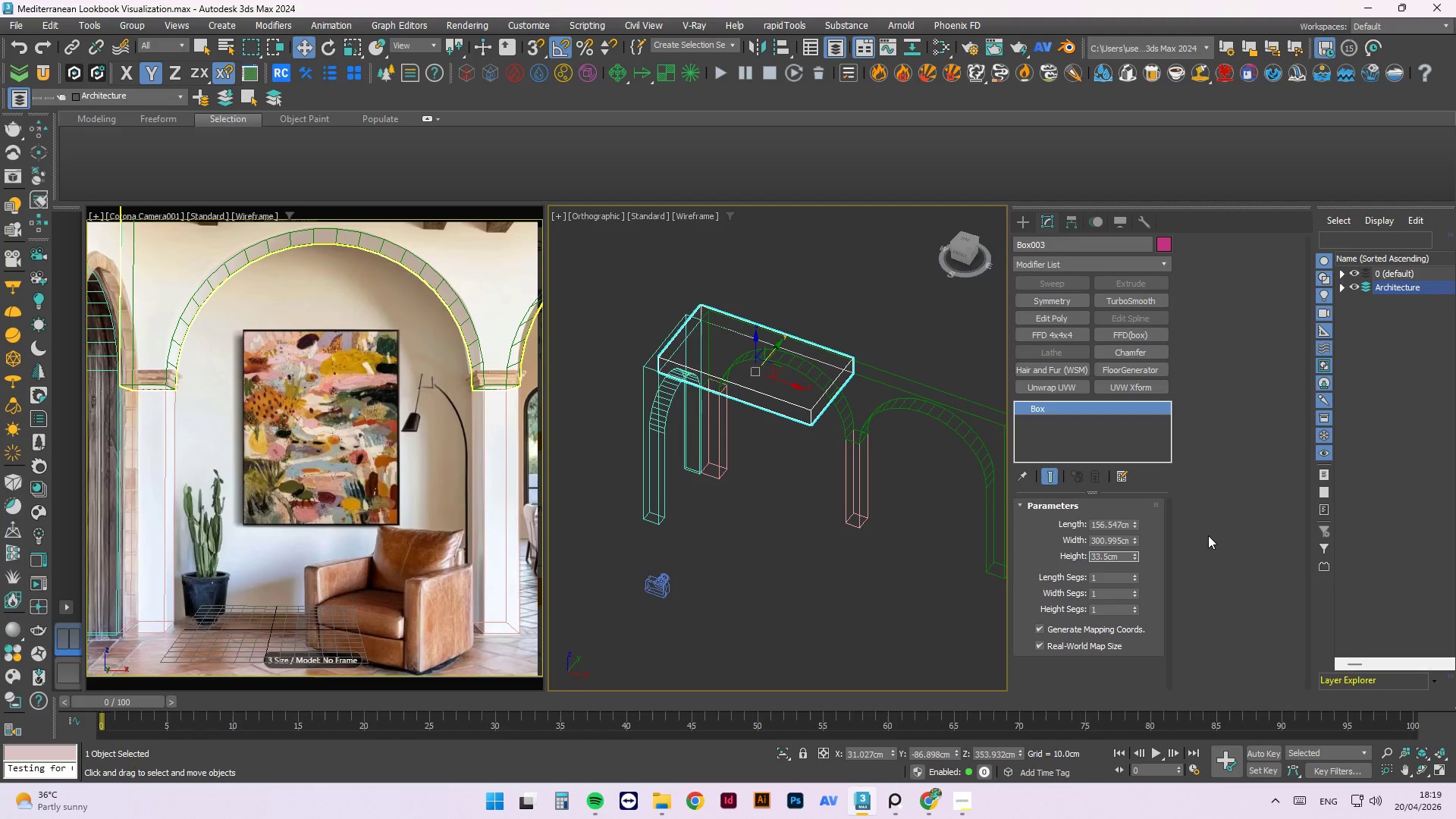 
key(NumpadSubtract)
 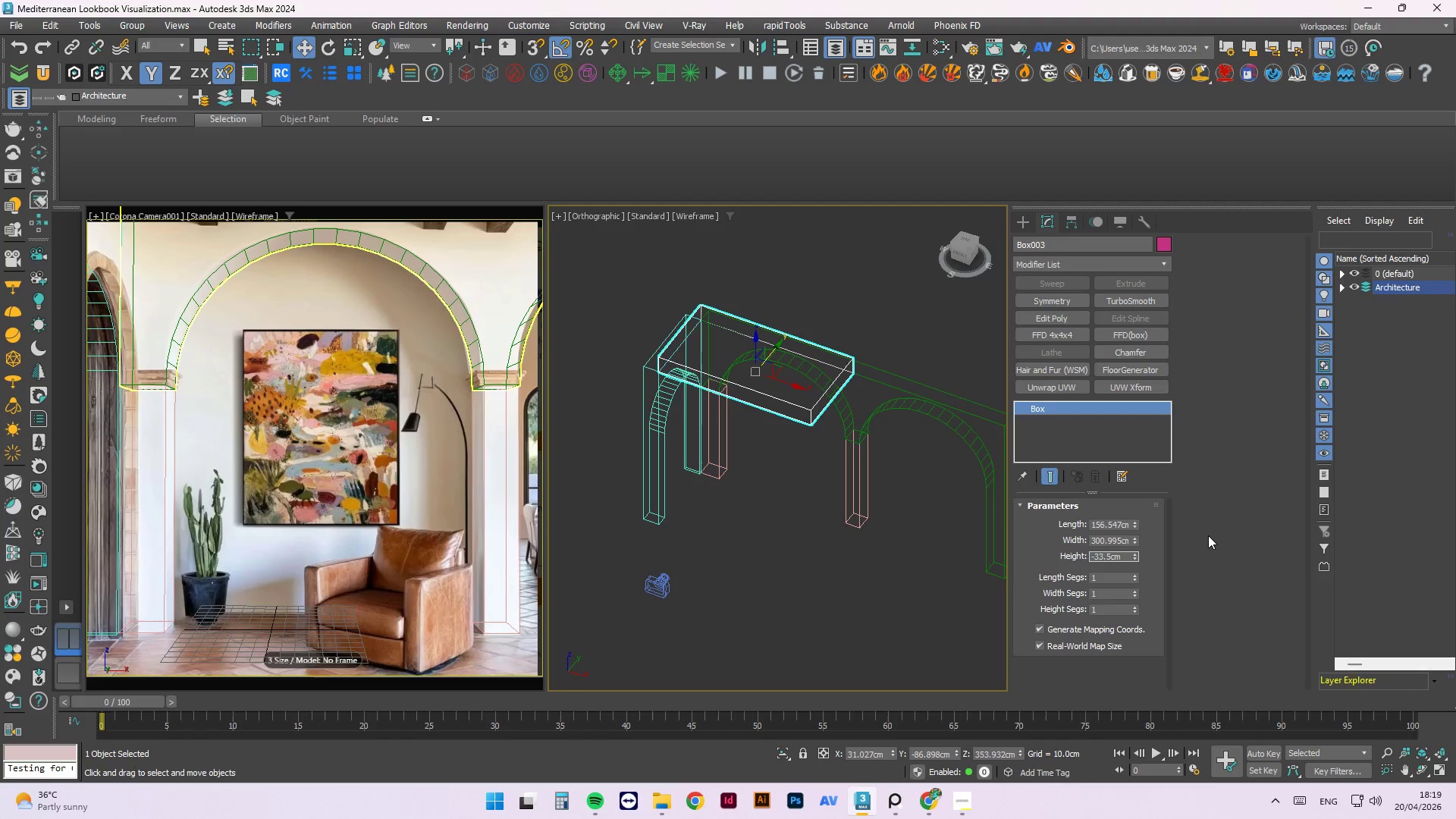 
key(NumpadEnter)
 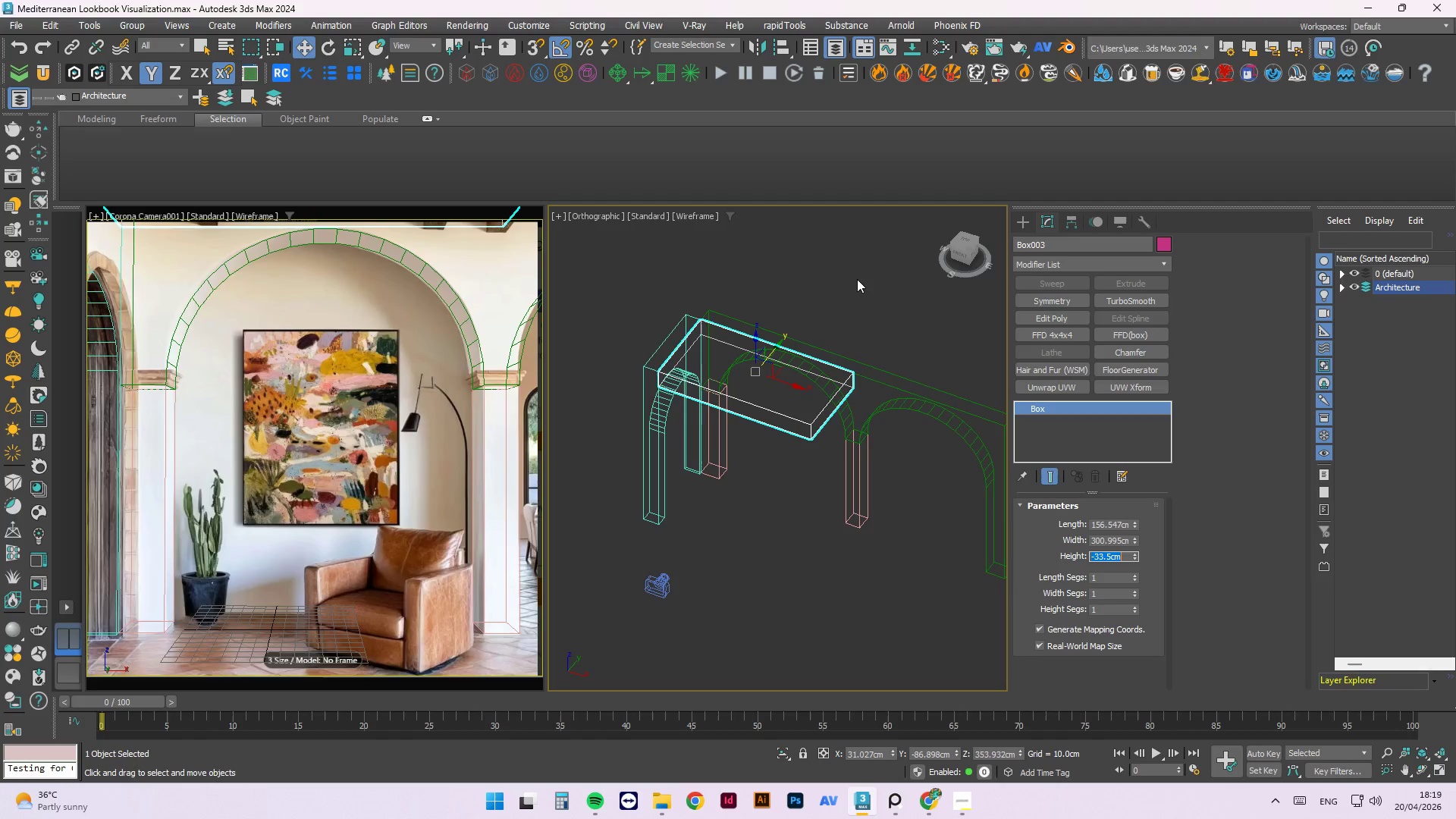 
scroll: coordinate [821, 381], scroll_direction: up, amount: 2.0
 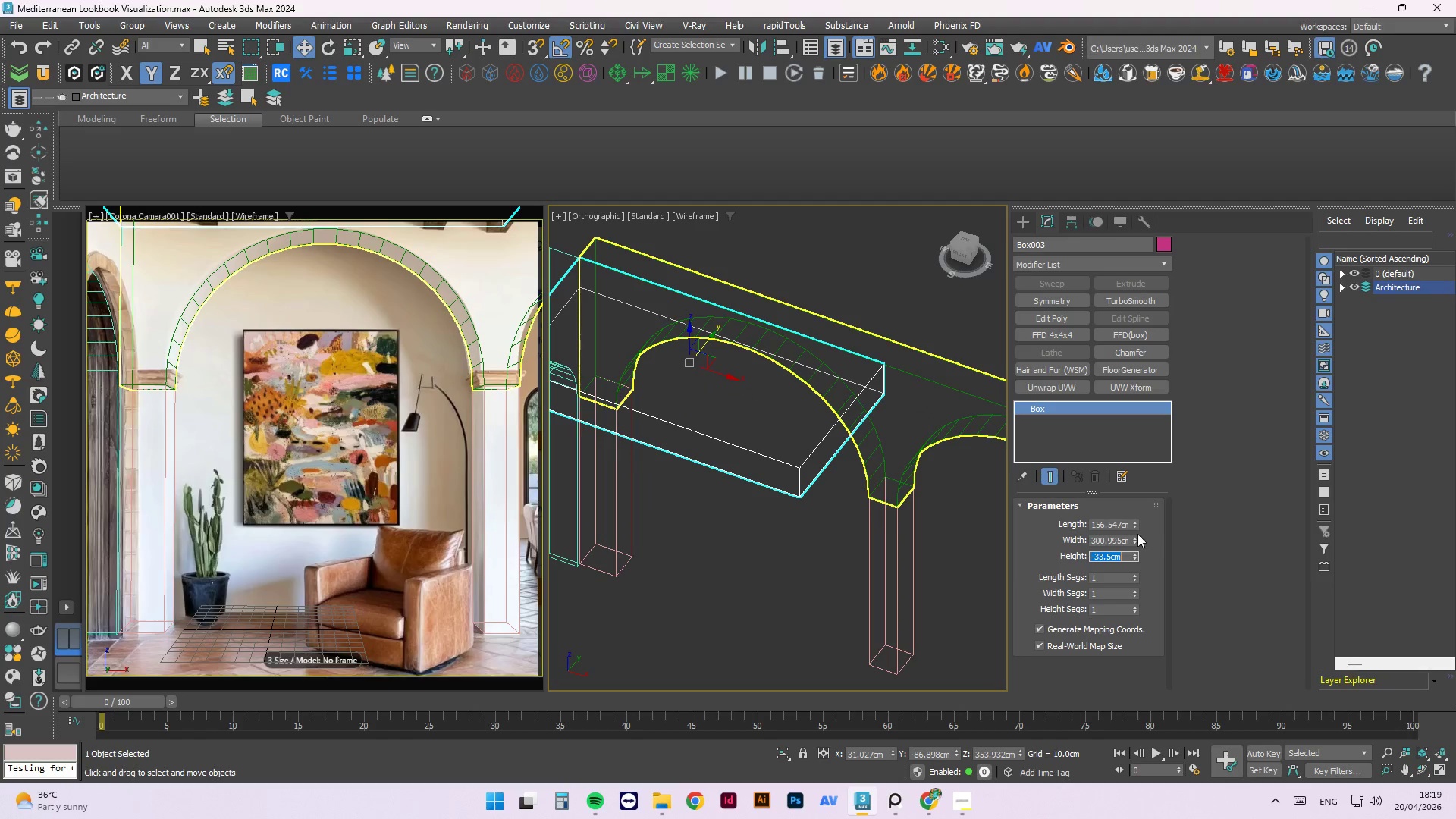 
left_click_drag(start_coordinate=[1135, 527], to_coordinate=[1138, 555])
 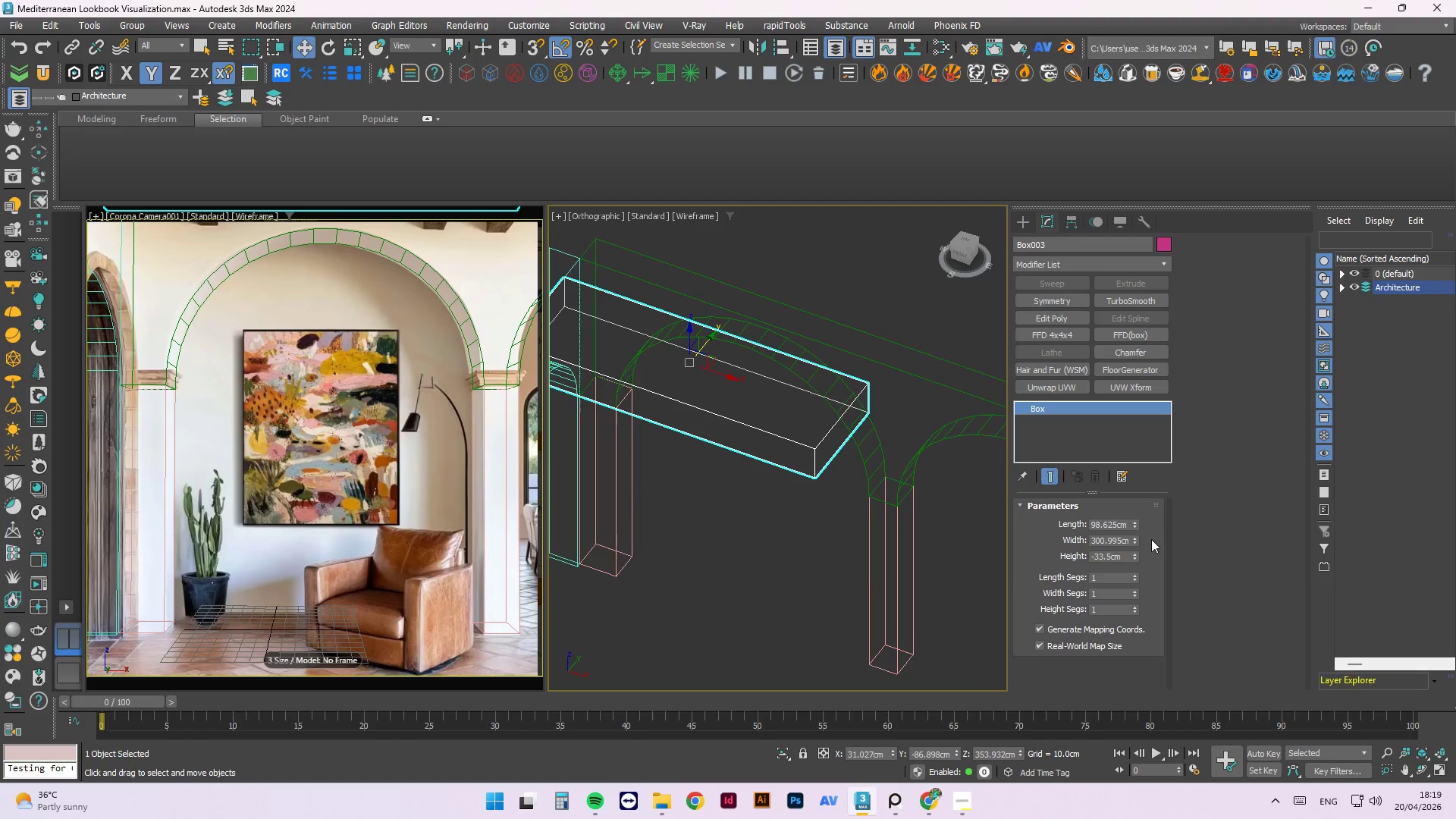 
key(Control+Z)
 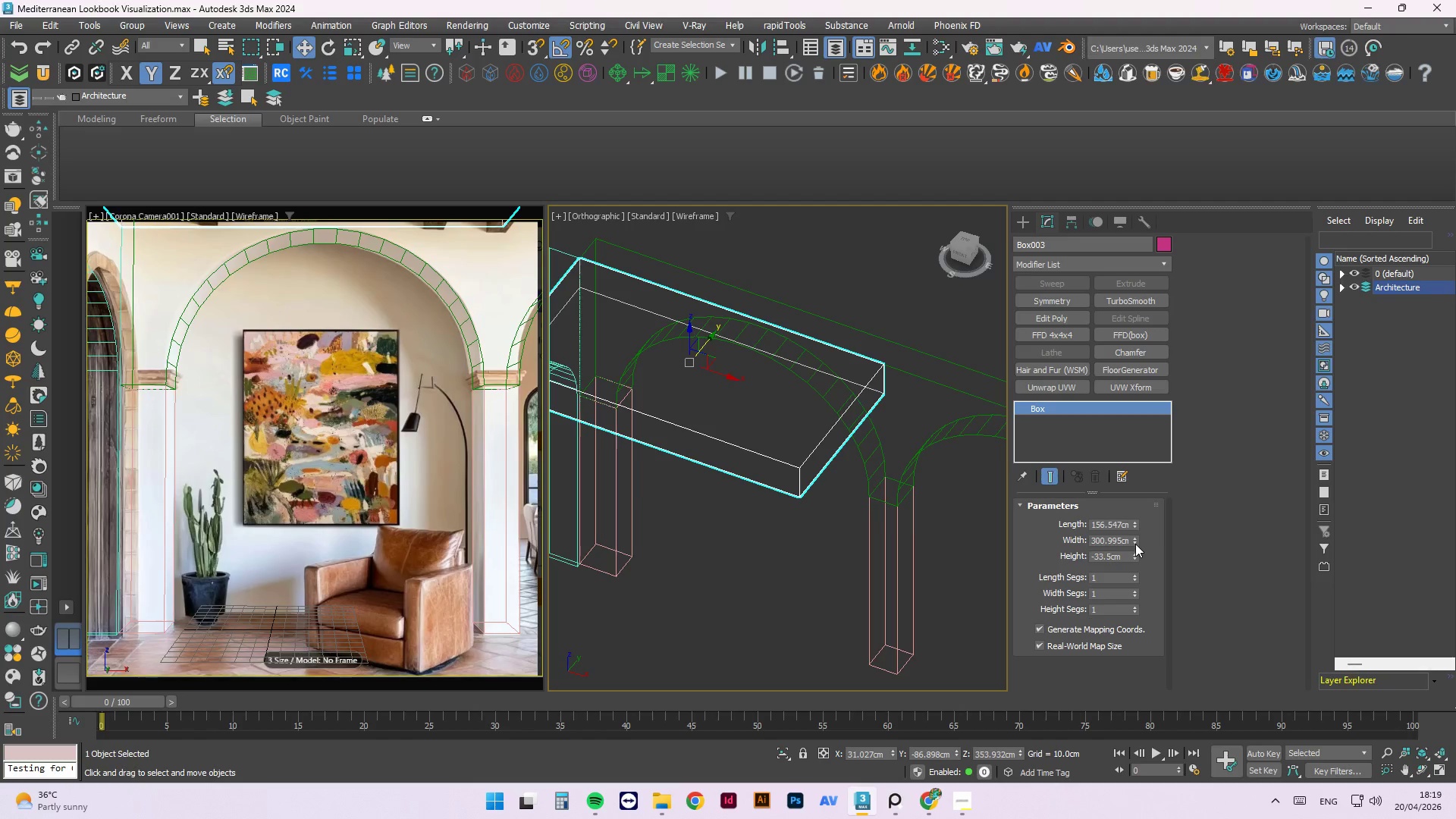 
left_click_drag(start_coordinate=[1135, 544], to_coordinate=[1096, 617])
 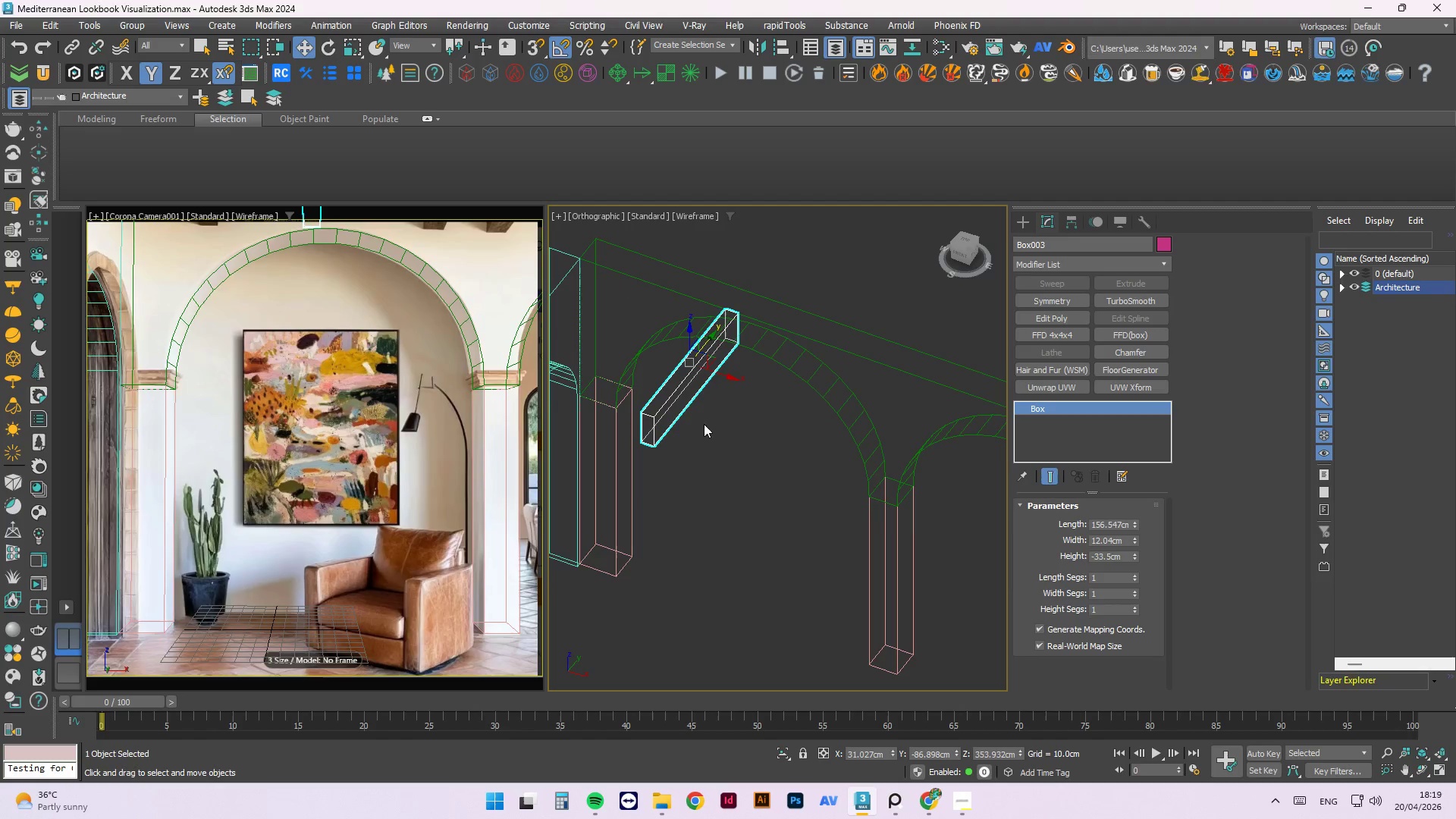 
key(W)
 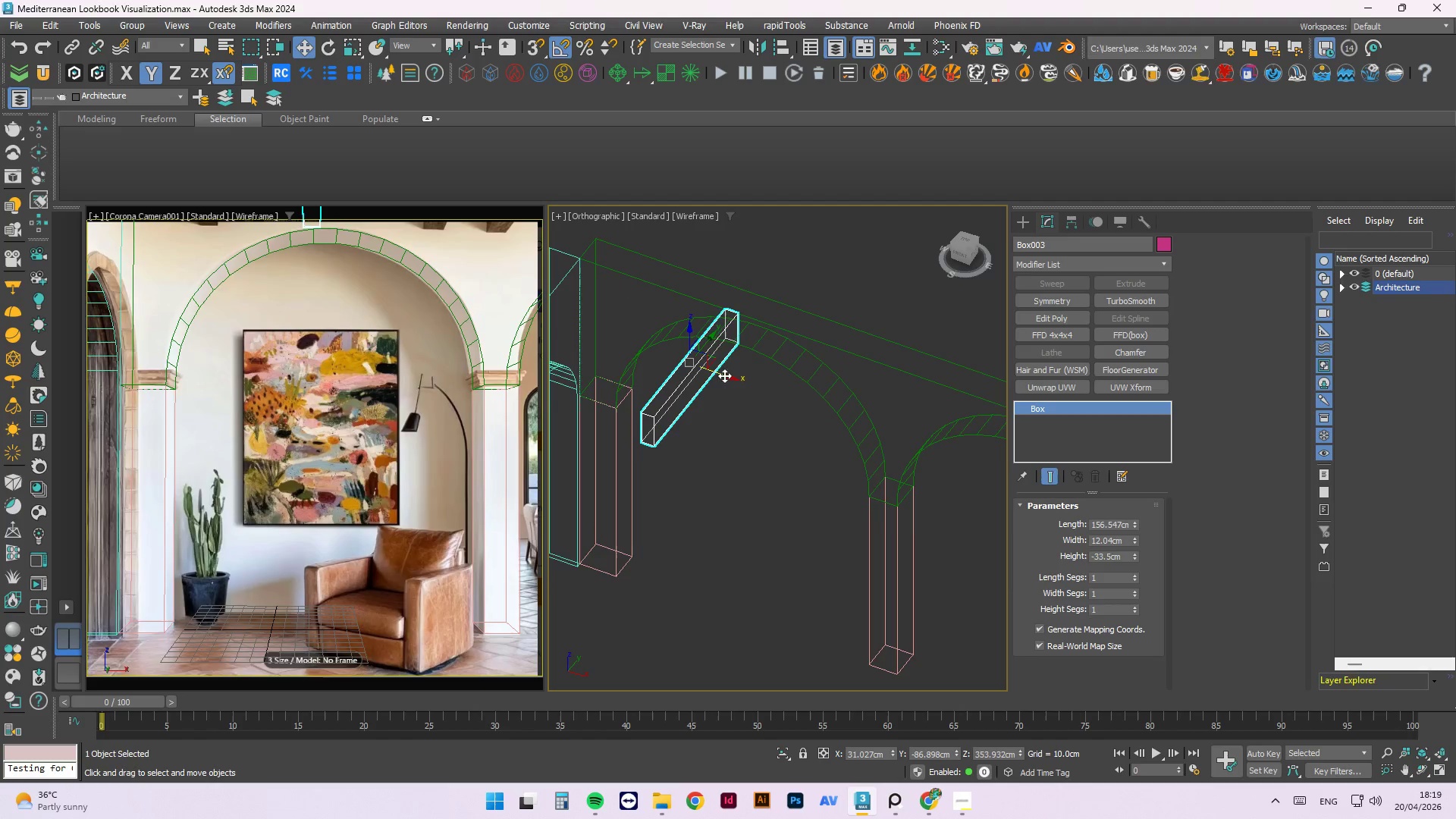 
scroll: coordinate [761, 366], scroll_direction: down, amount: 1.0
 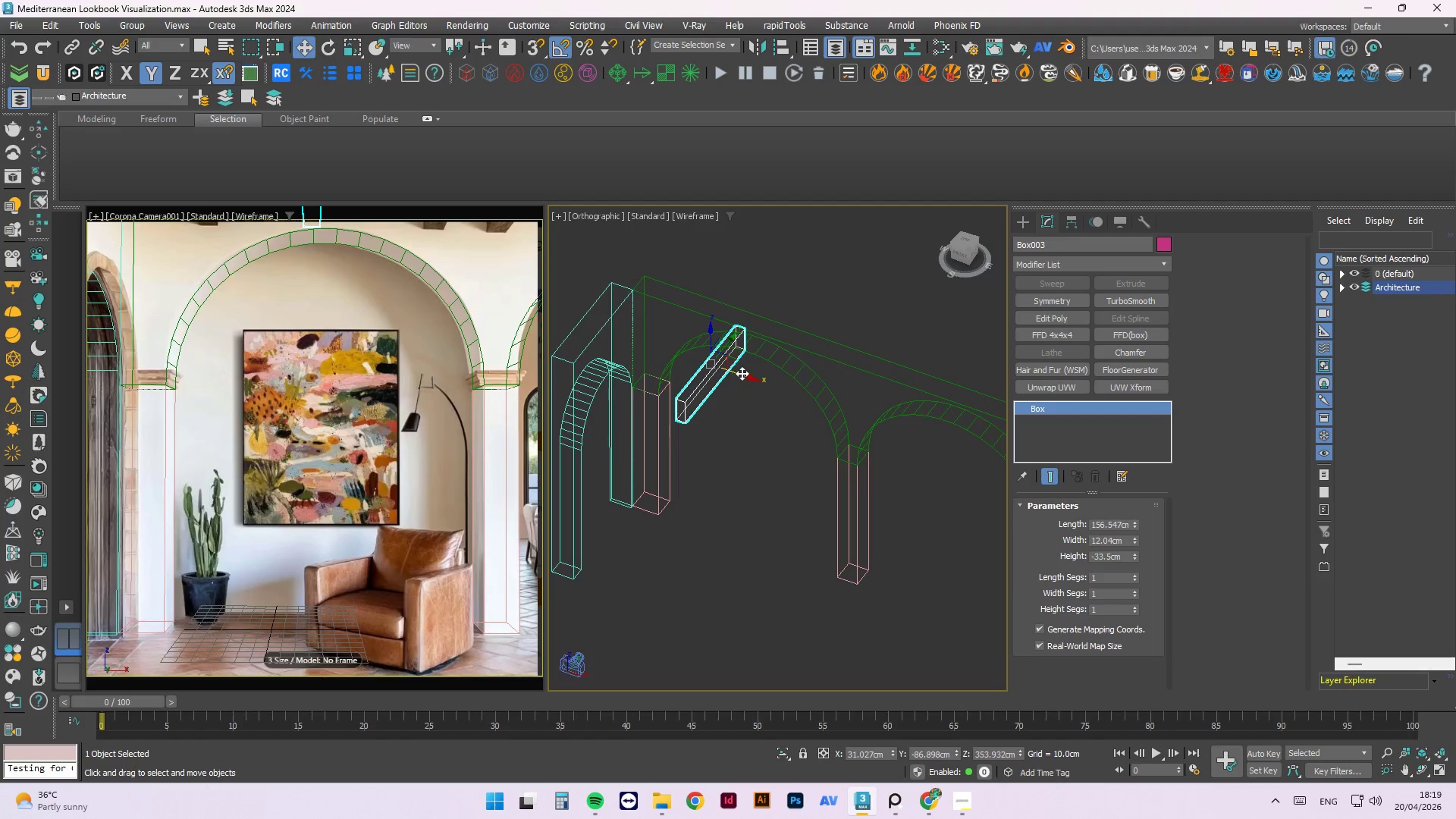 
left_click_drag(start_coordinate=[743, 378], to_coordinate=[686, 389])
 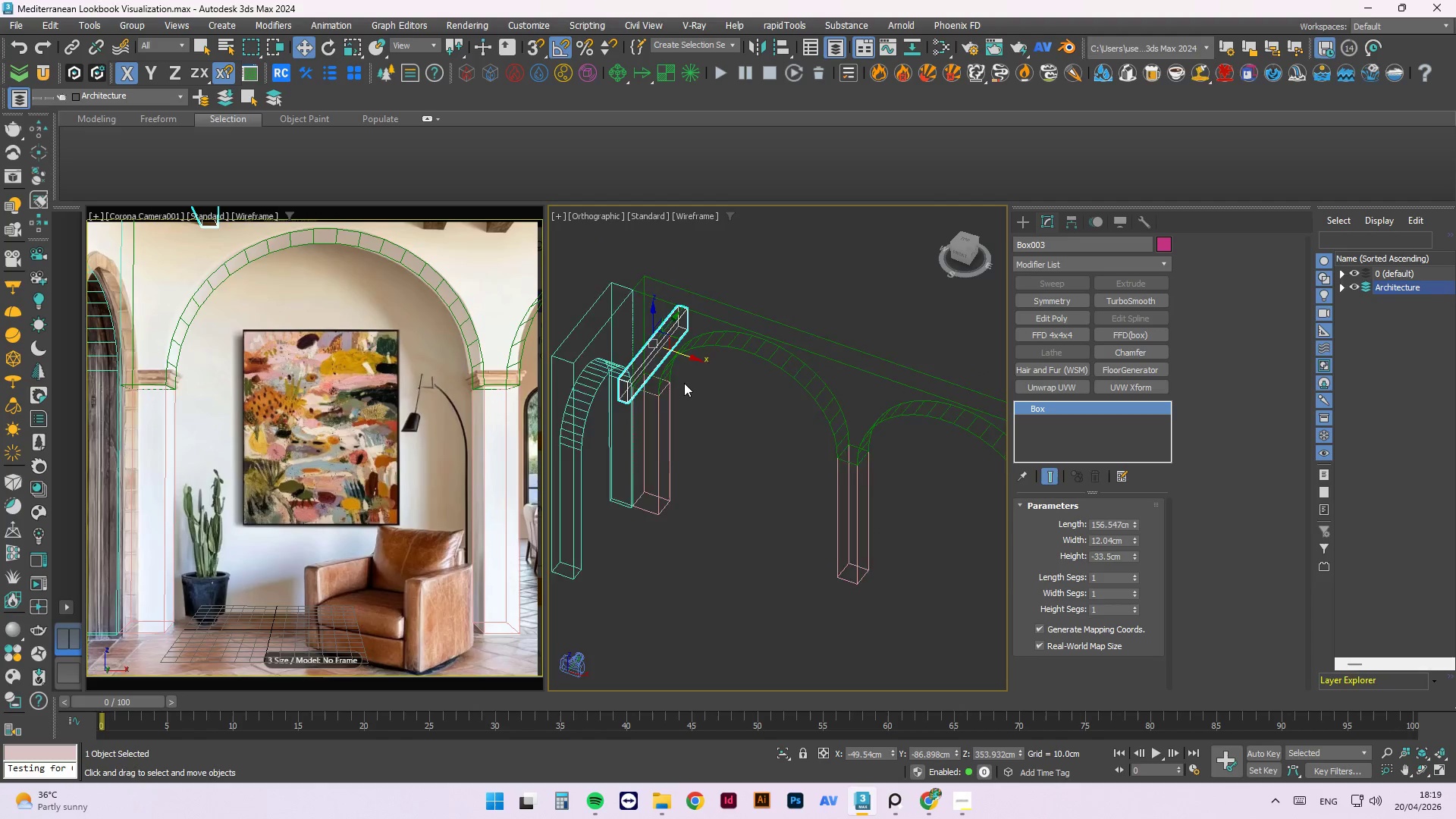 
scroll: coordinate [684, 383], scroll_direction: down, amount: 1.0
 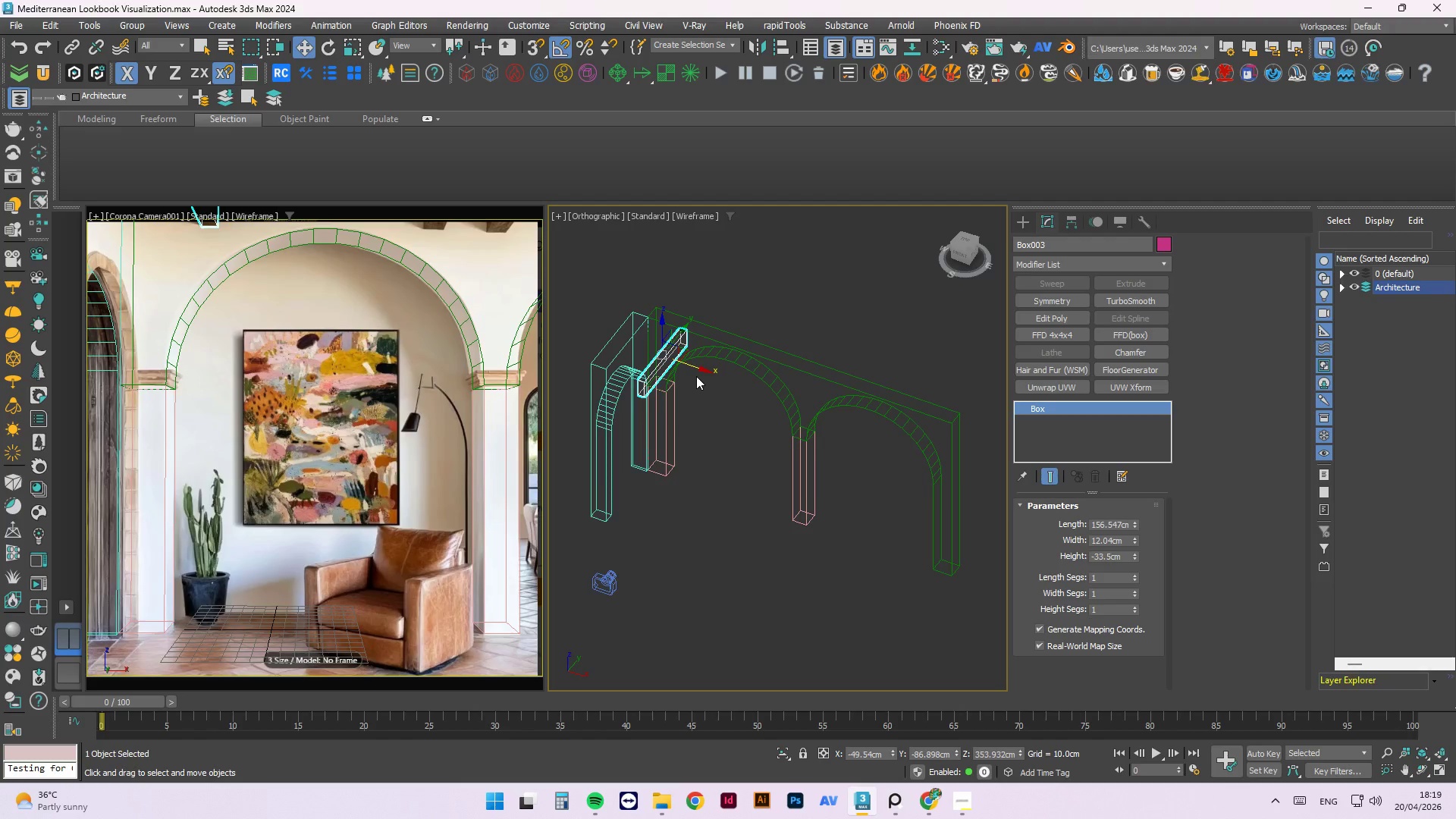 
hold_key(key=ShiftLeft, duration=4.53)
left_click_drag(start_coordinate=[701, 369], to_coordinate=[817, 435])
 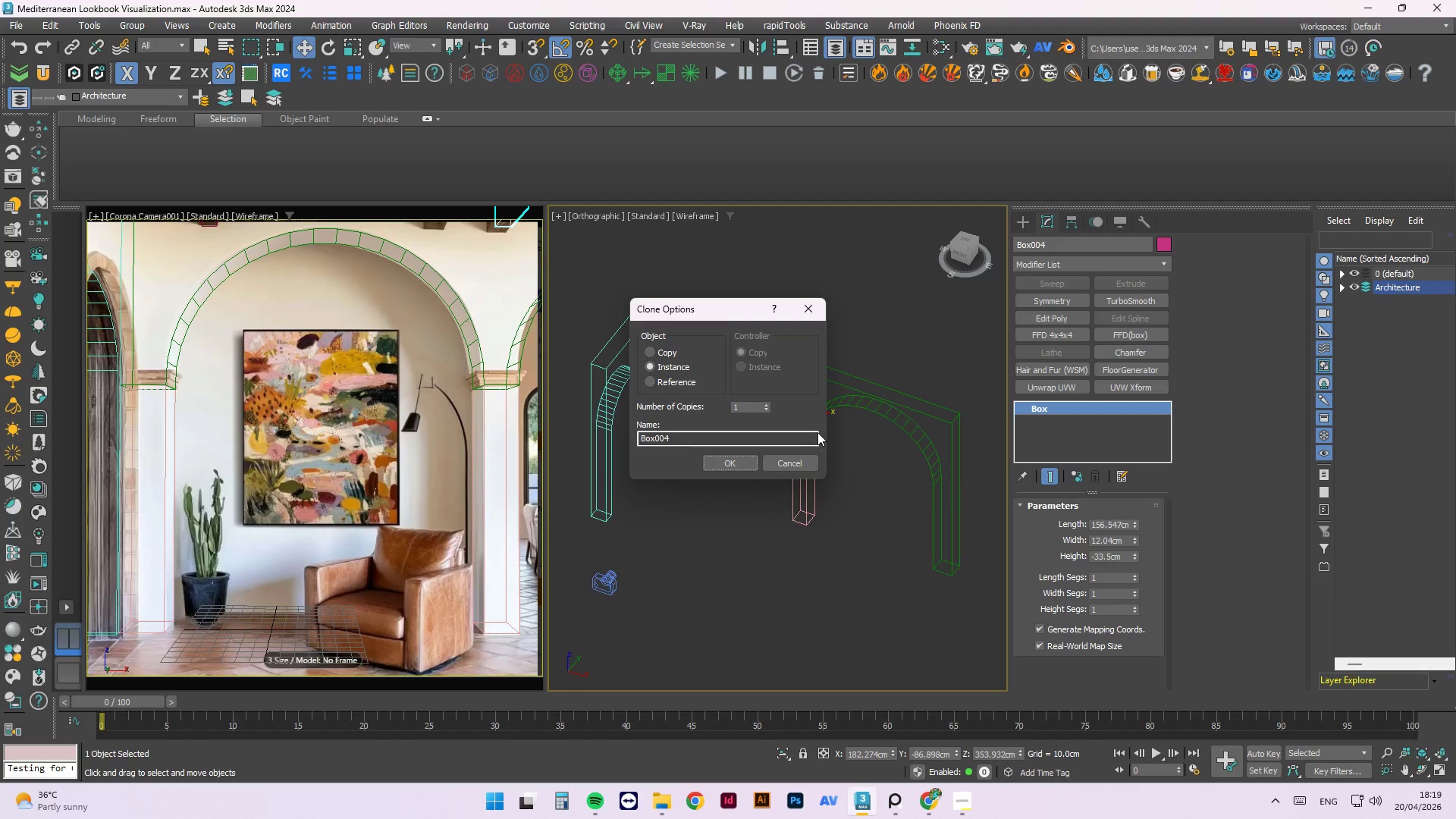 
key(Control+ControlLeft)
 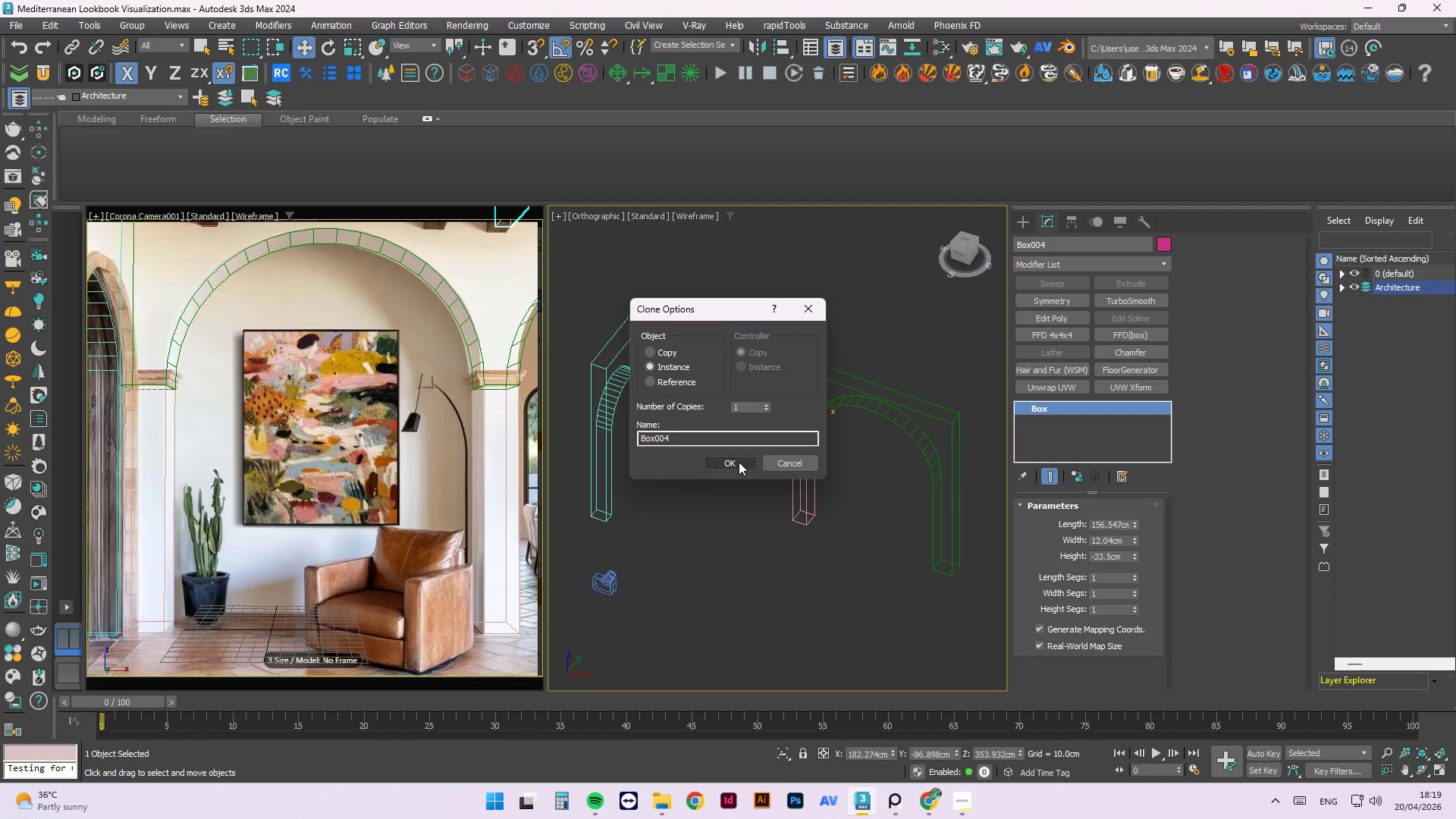 
left_click([736, 460])
 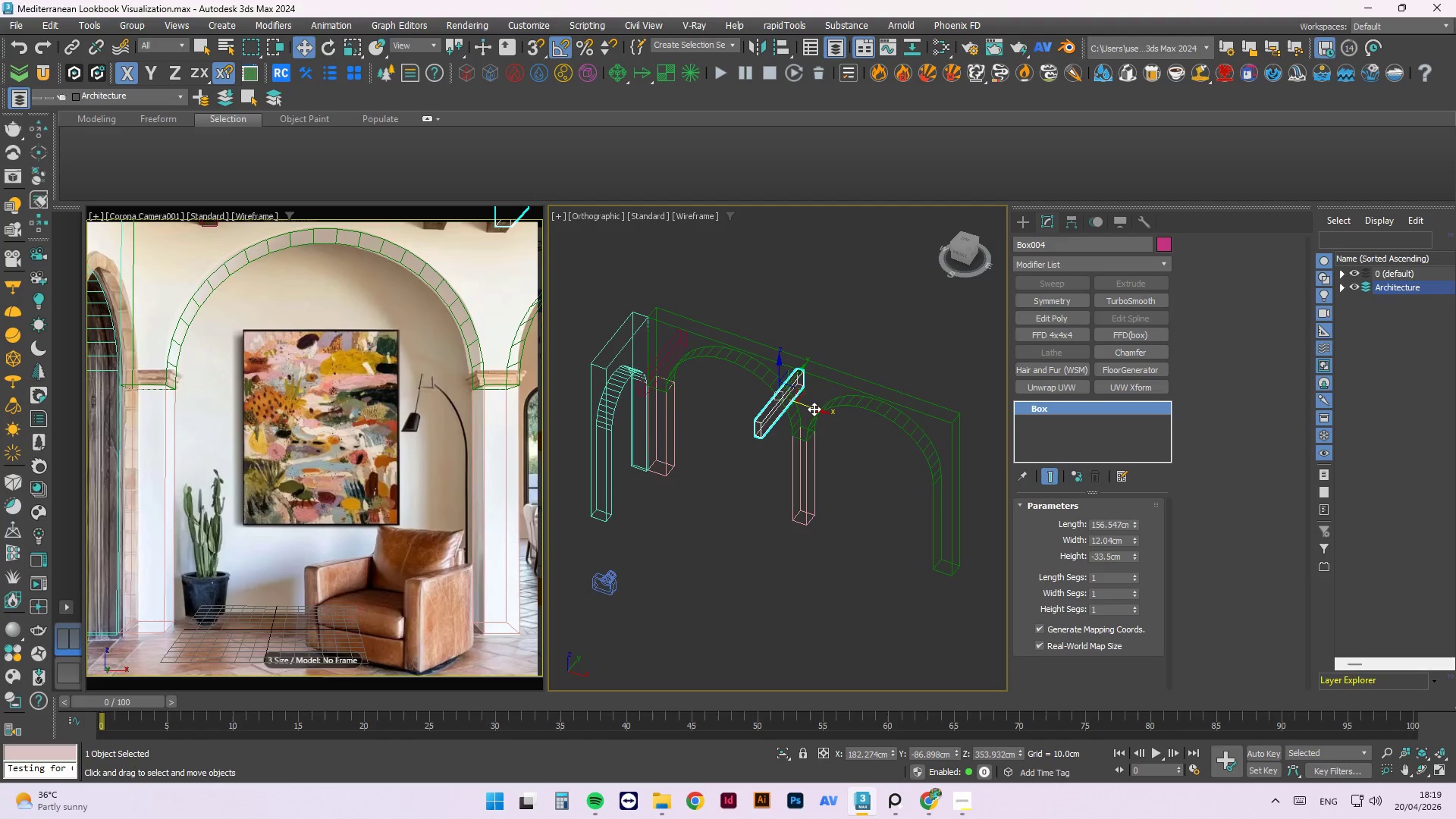 
left_click_drag(start_coordinate=[814, 409], to_coordinate=[811, 417])
 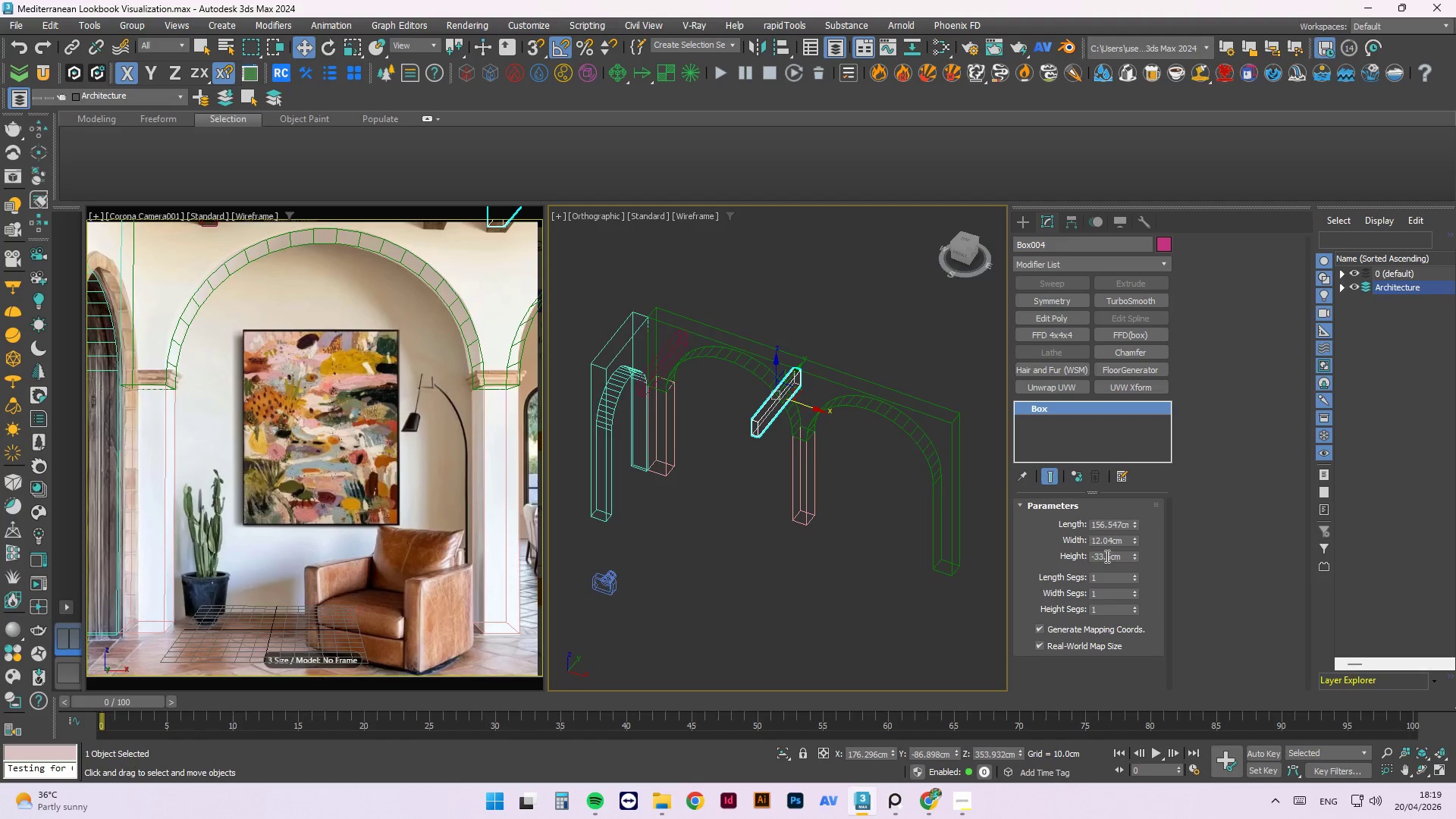 
left_click_drag(start_coordinate=[1100, 557], to_coordinate=[1109, 559])
 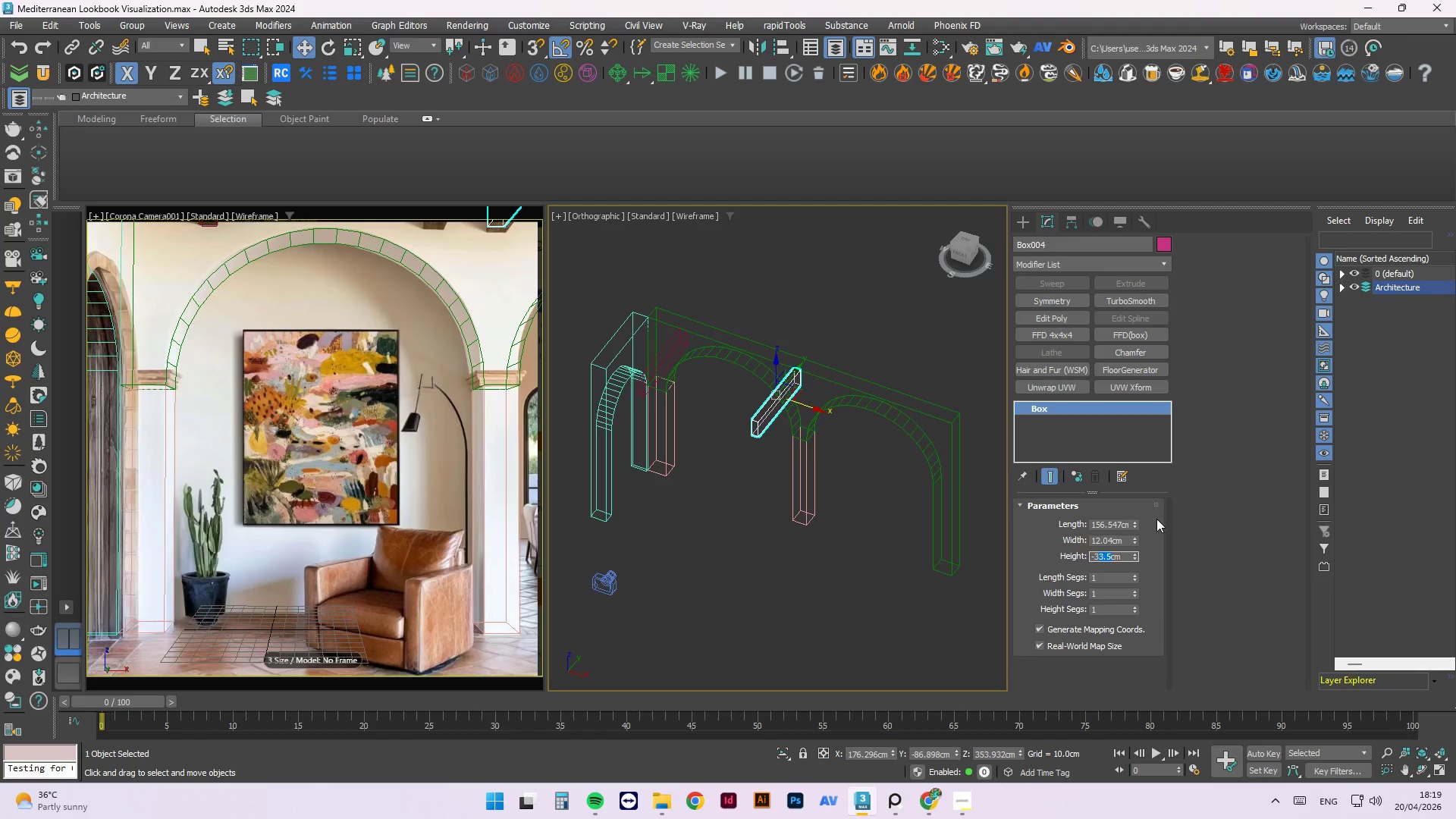 
key(Numpad4)
 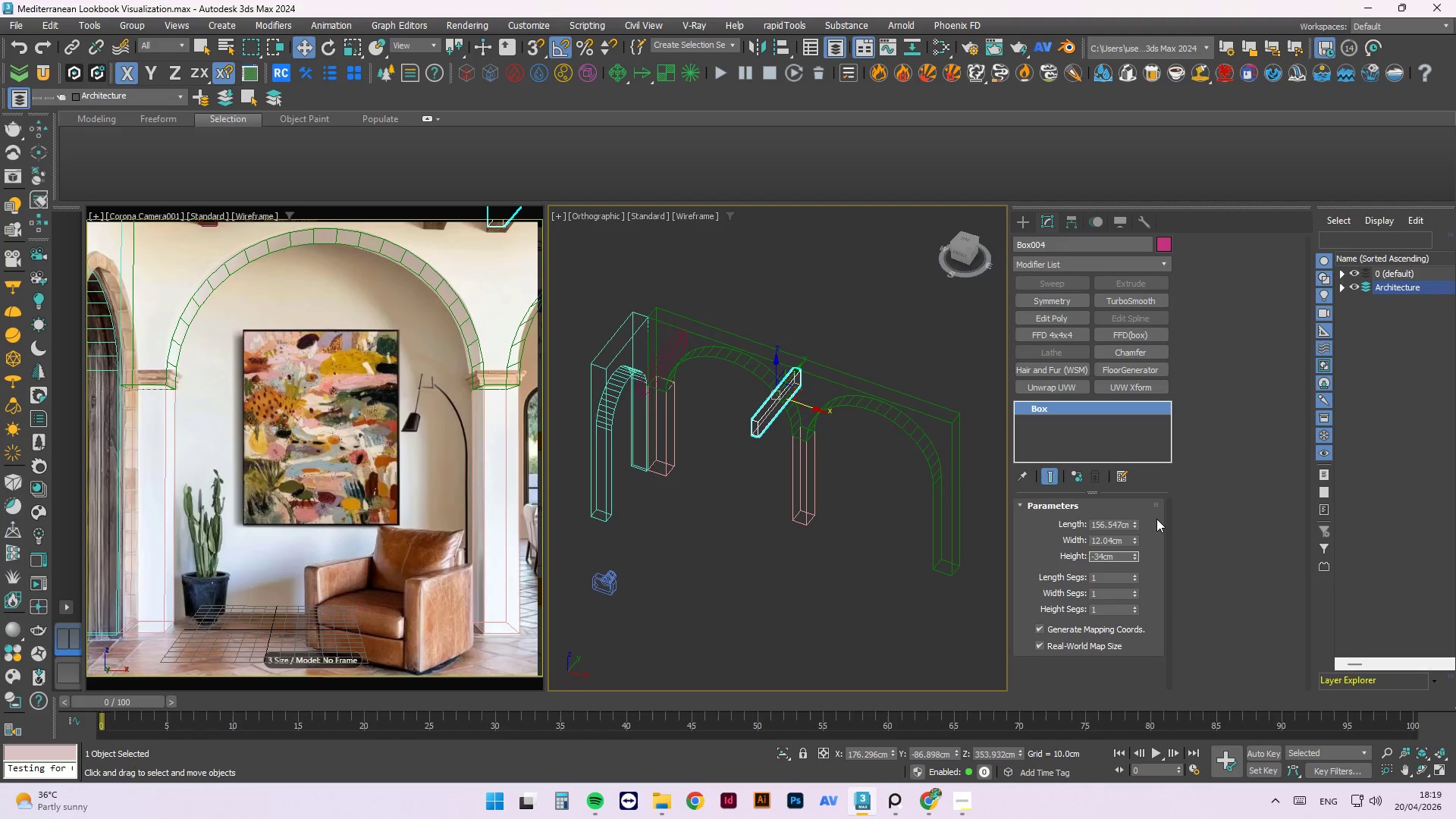 
key(NumpadDecimal)
 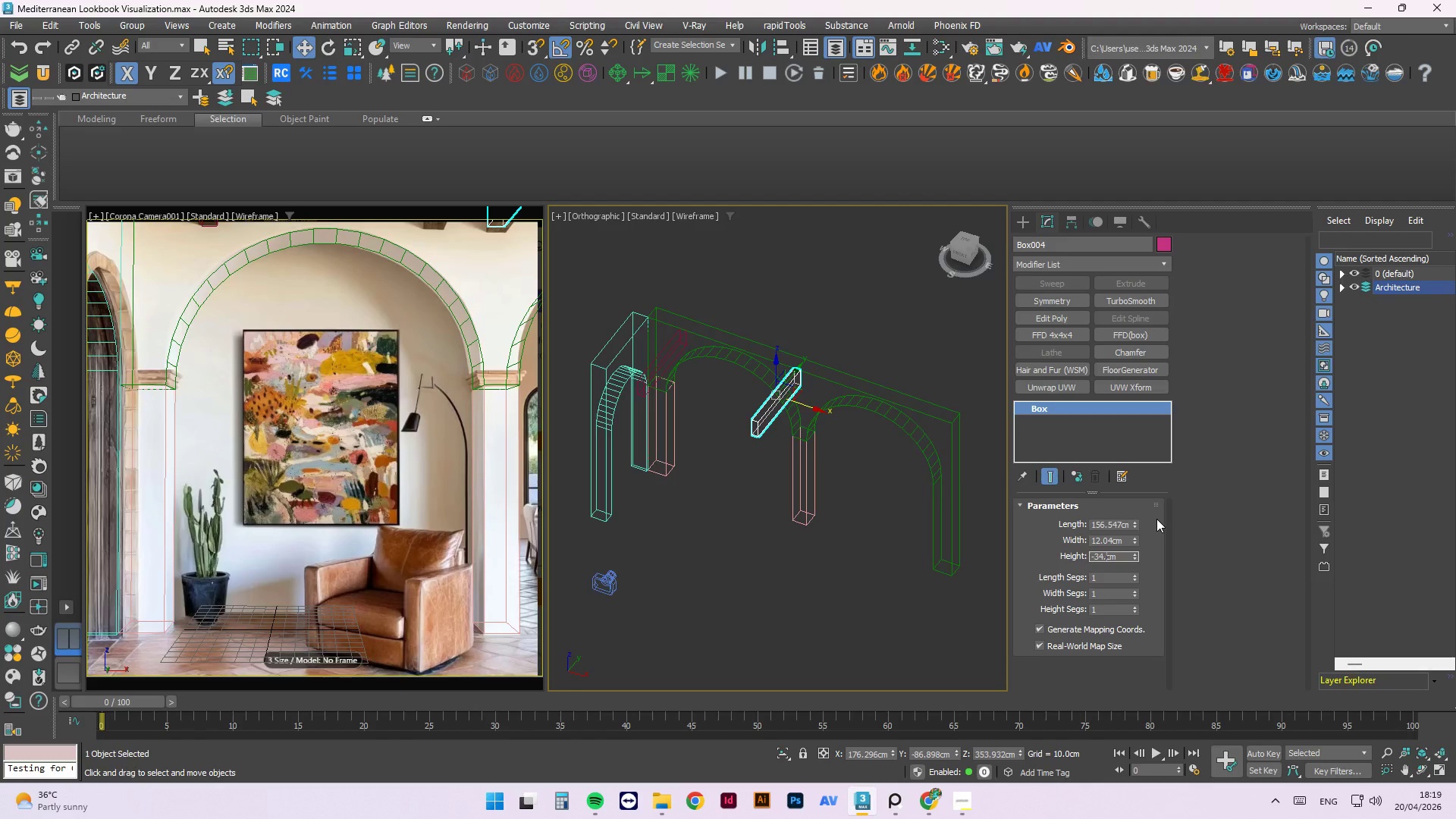 
key(Numpad5)
 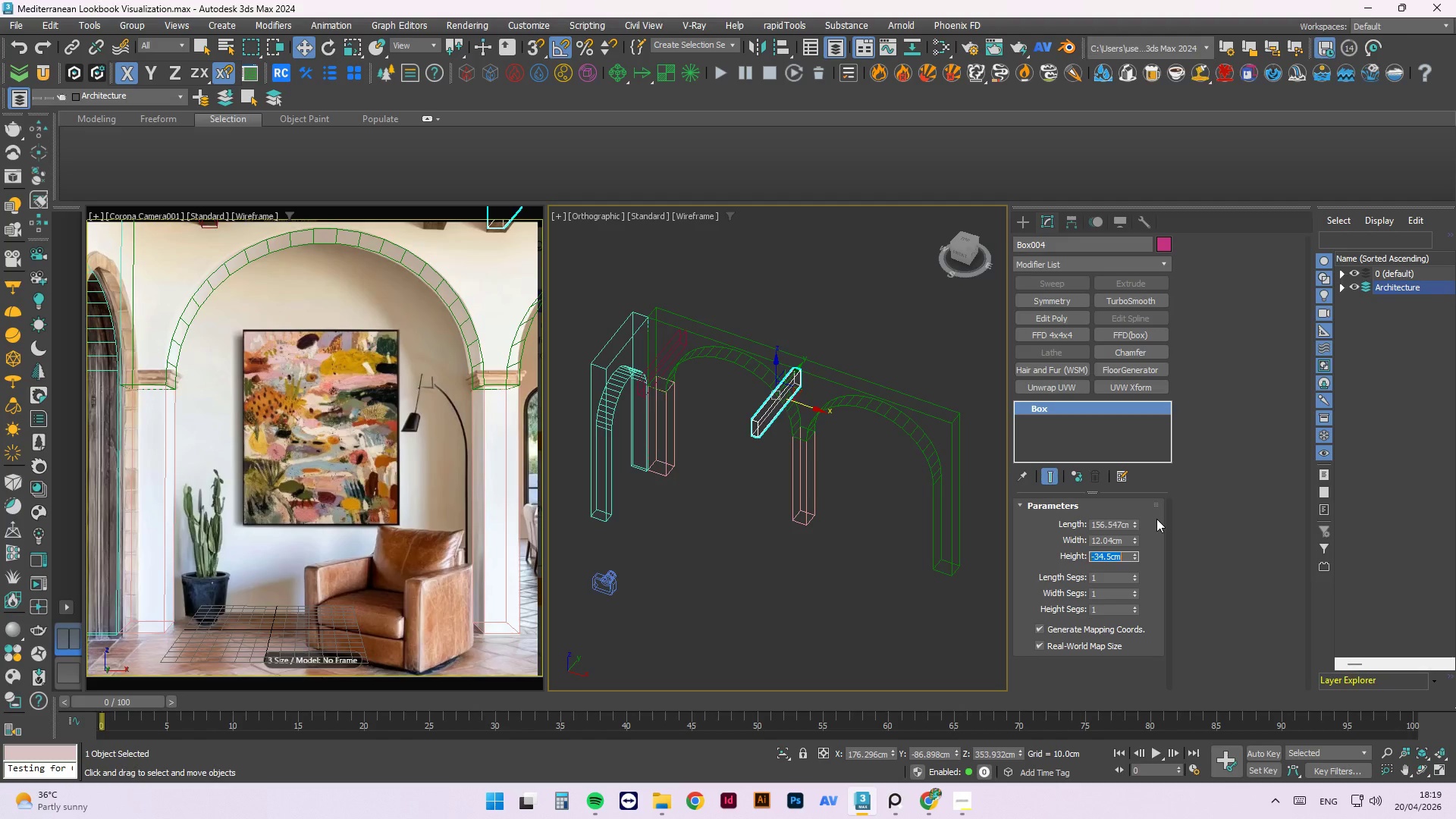 
key(NumpadEnter)
 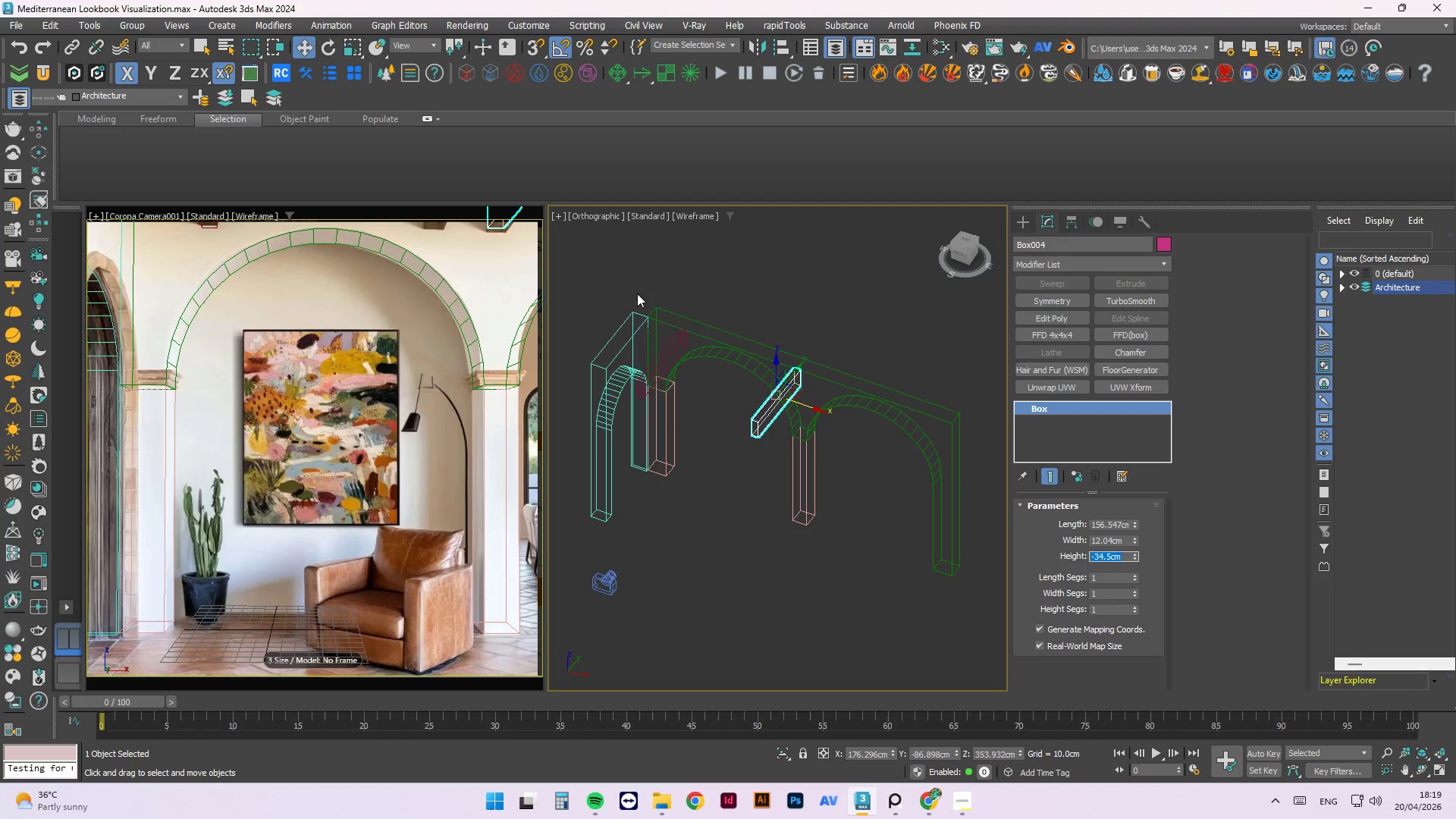 
left_click([758, 296])
 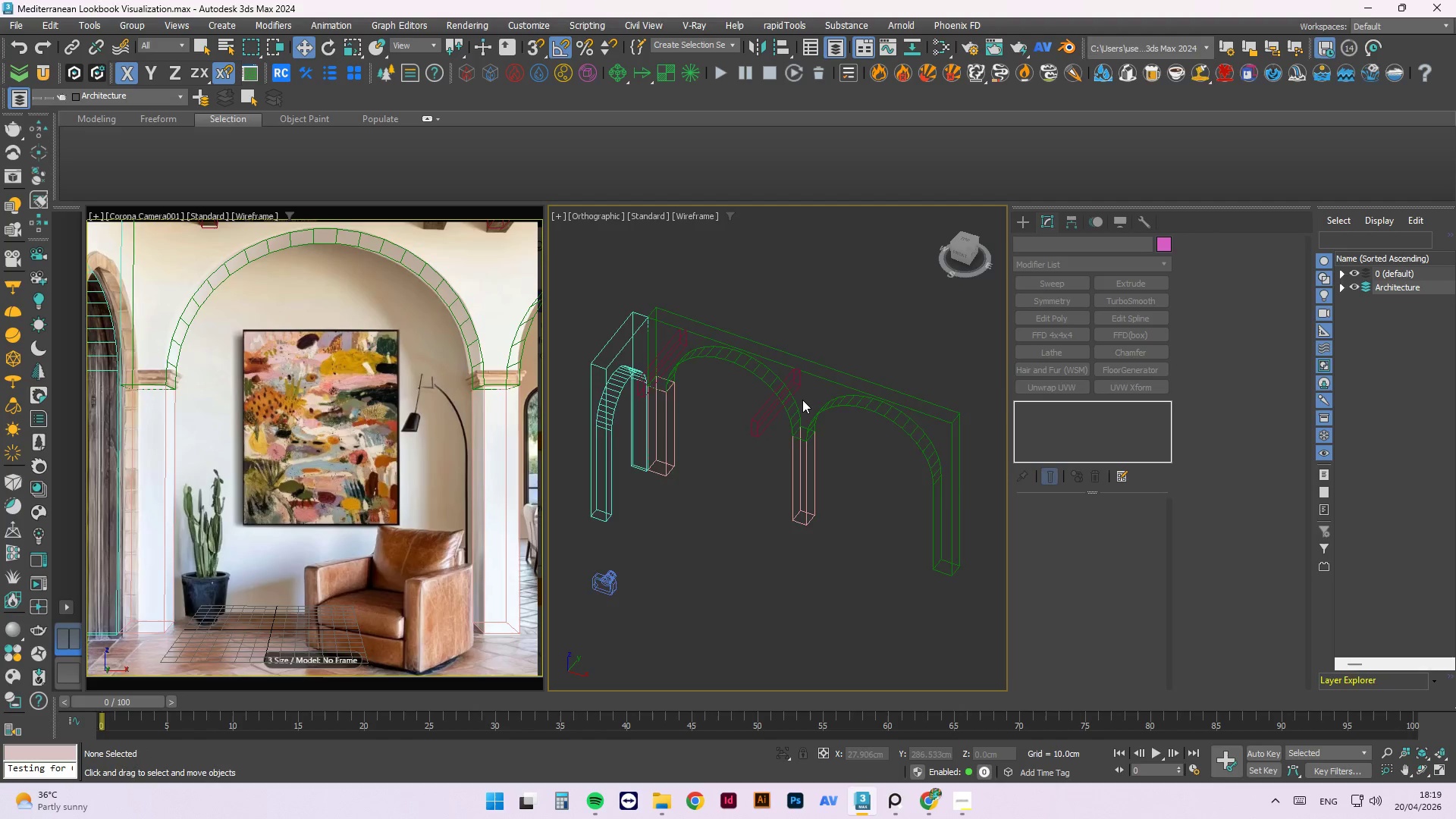 
scroll: coordinate [805, 402], scroll_direction: up, amount: 2.0
 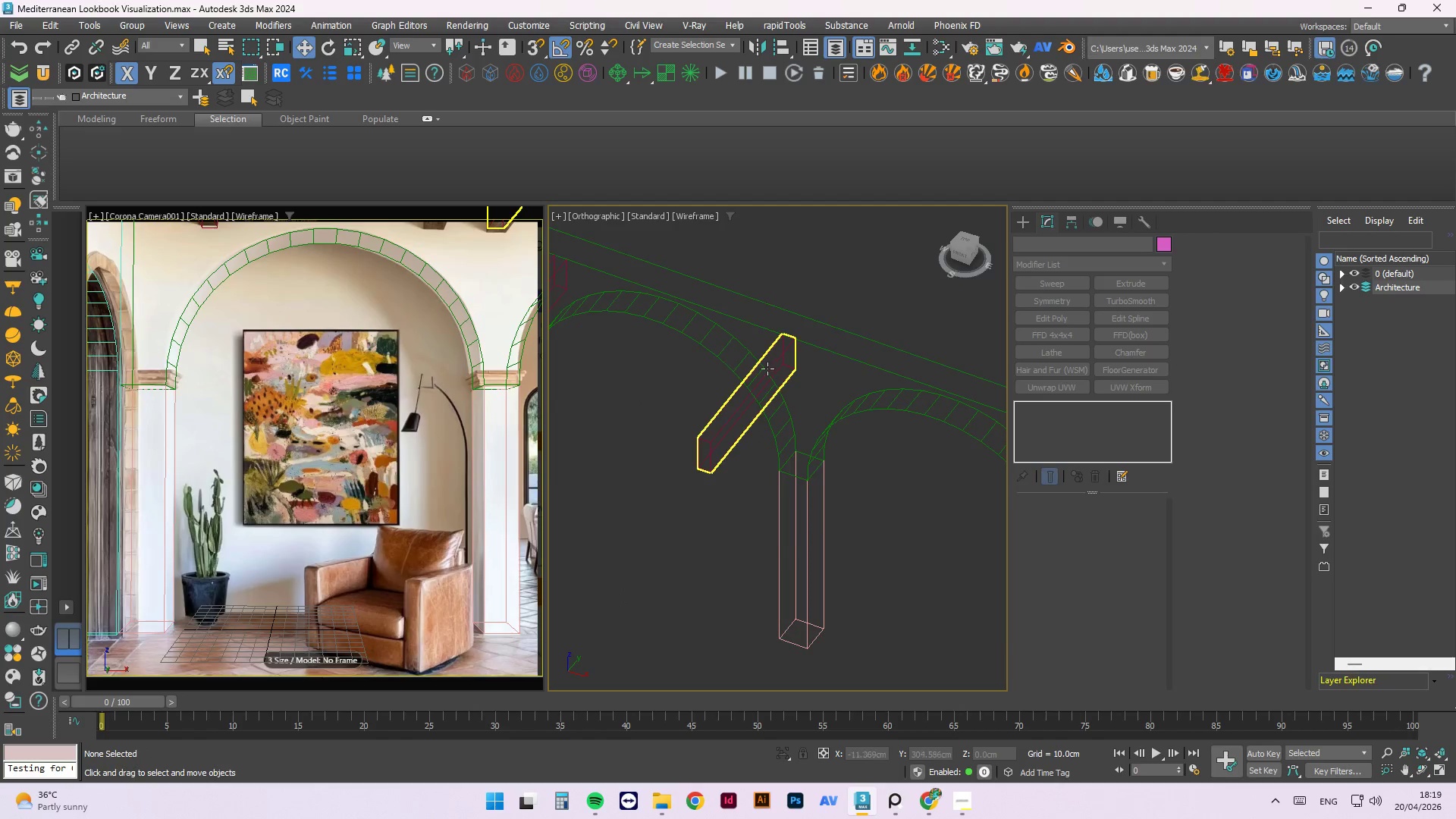 
scroll: coordinate [774, 374], scroll_direction: down, amount: 2.0
 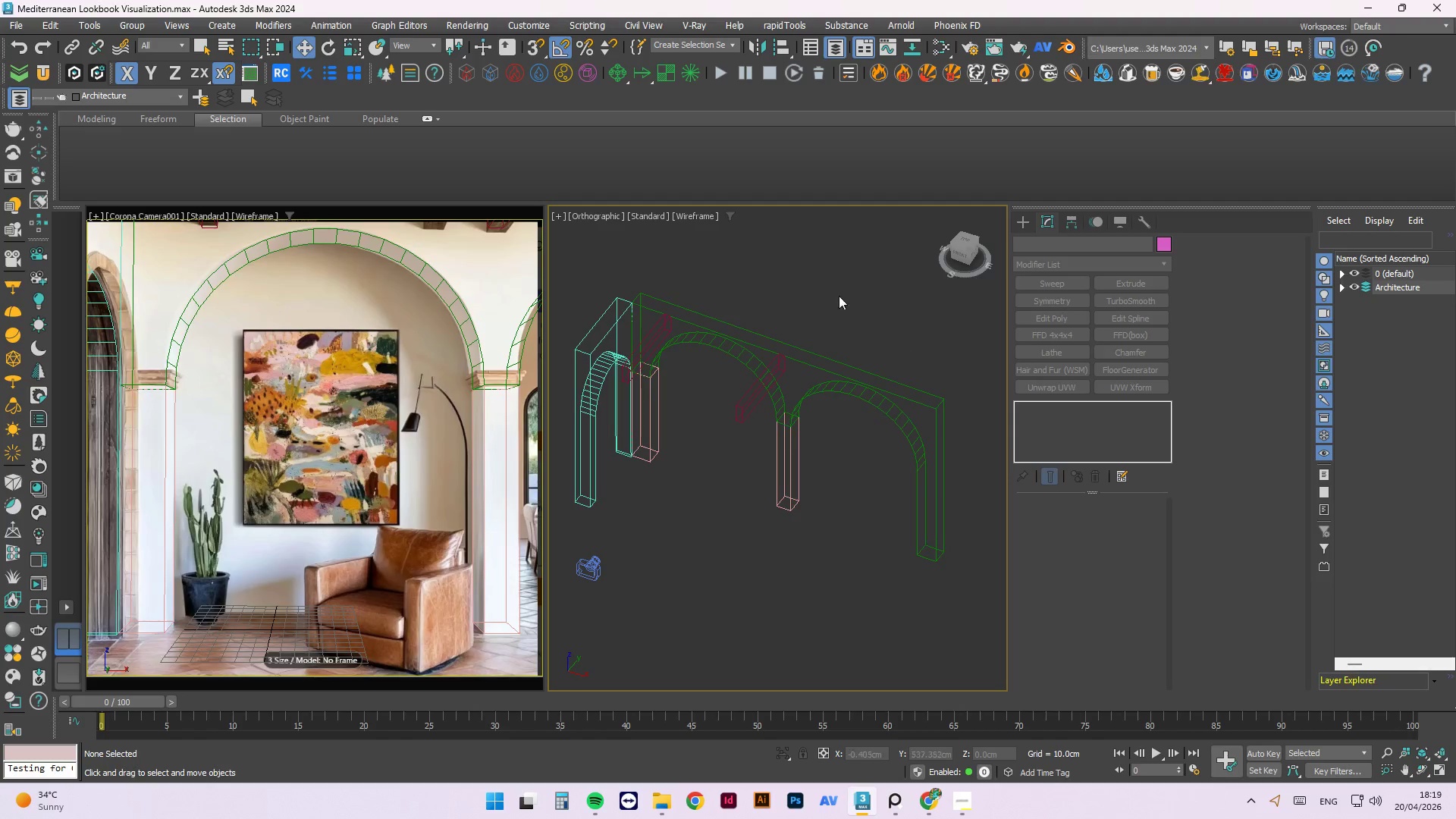 
left_click([810, 283])
 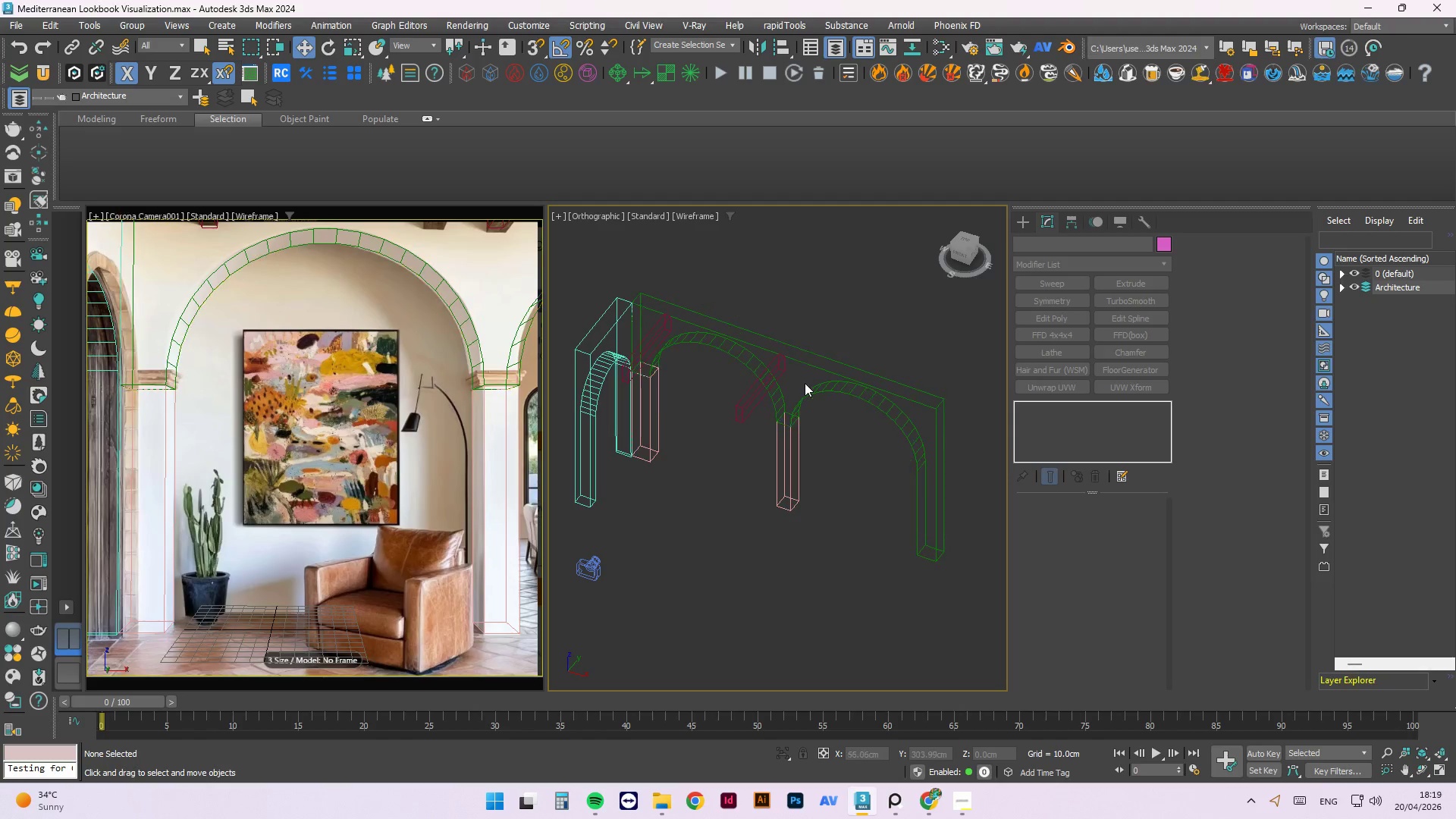 
scroll: coordinate [805, 383], scroll_direction: up, amount: 2.0
 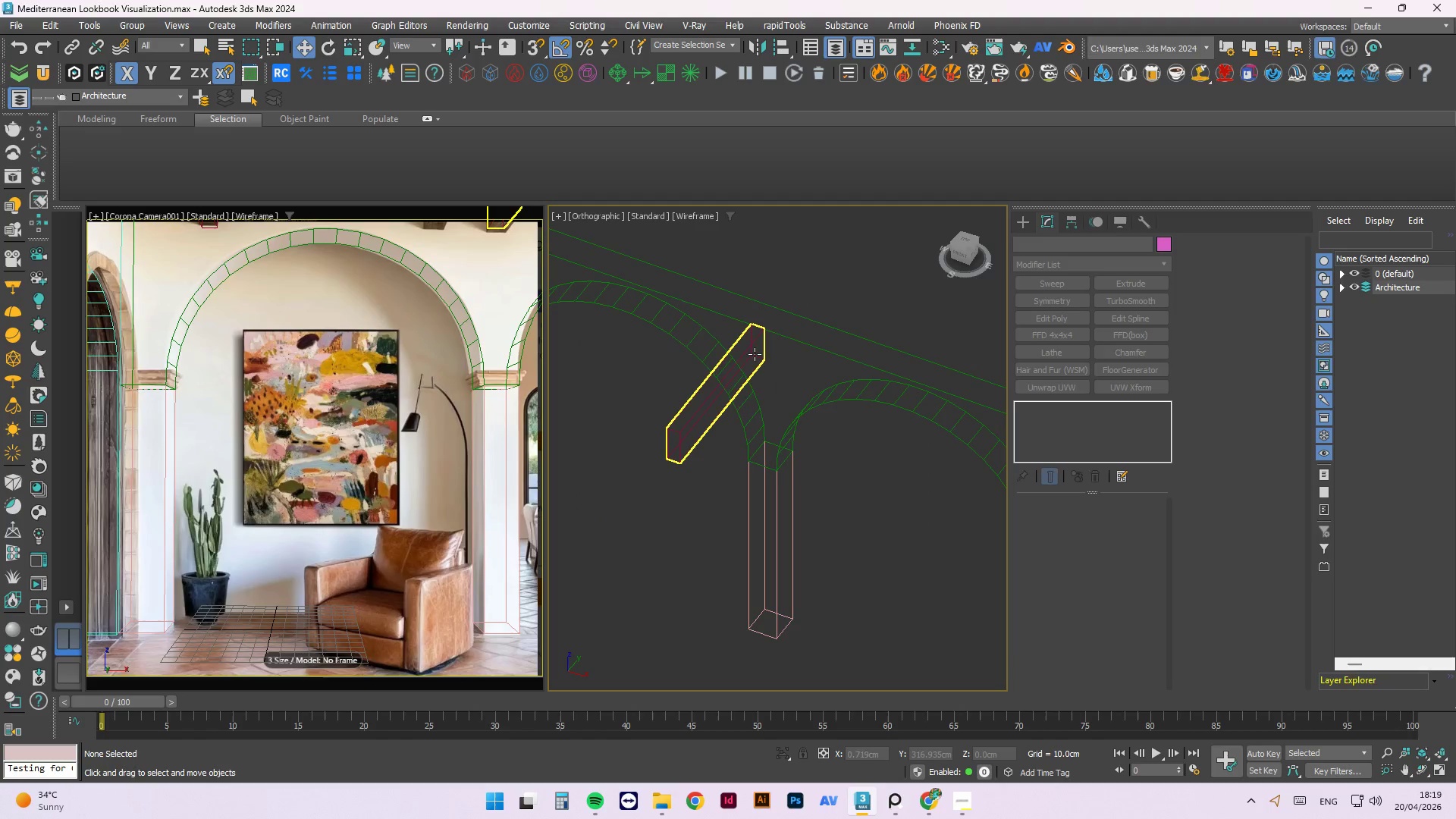 
left_click([754, 352])
 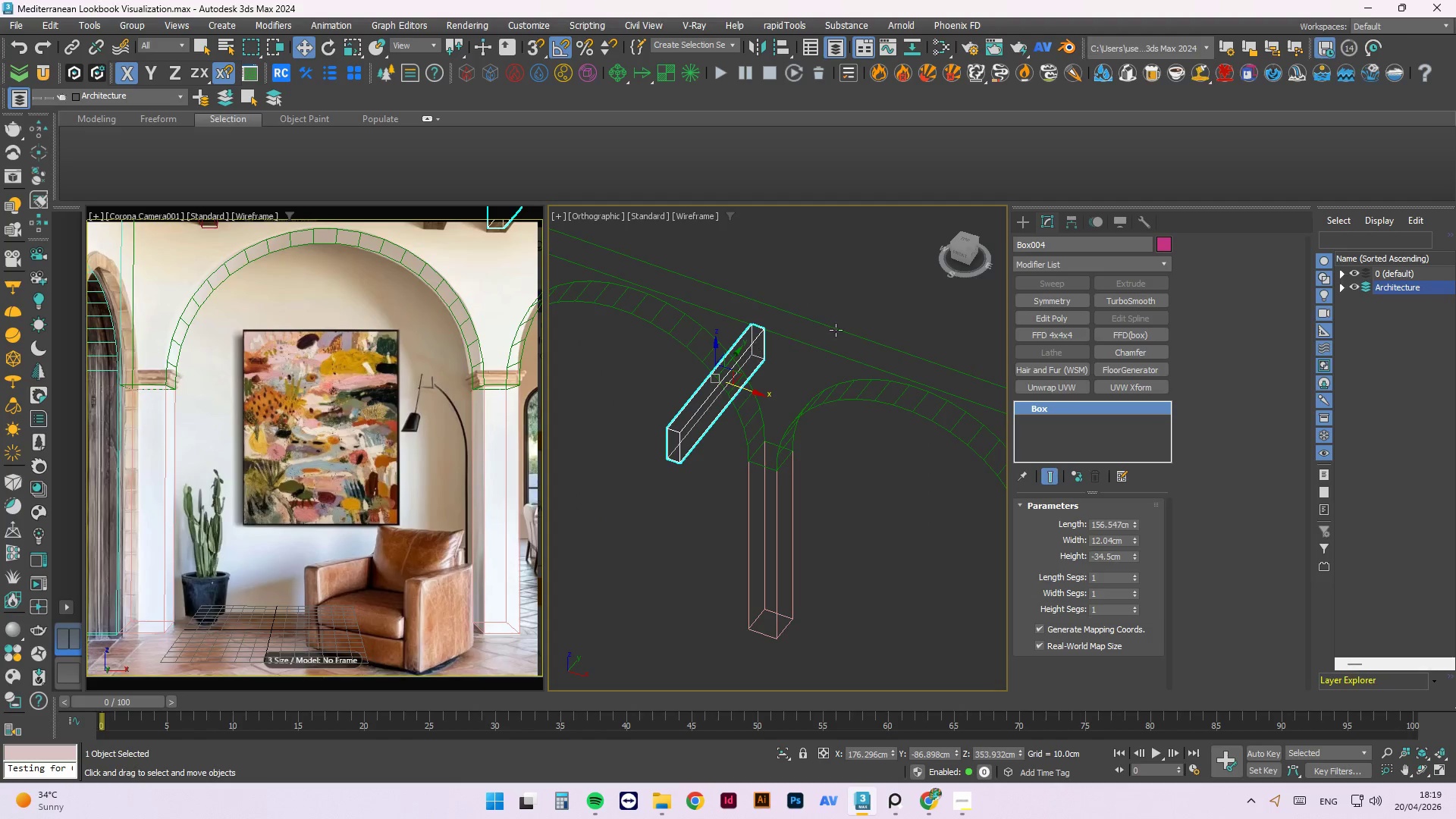 
scroll: coordinate [836, 329], scroll_direction: down, amount: 2.0
 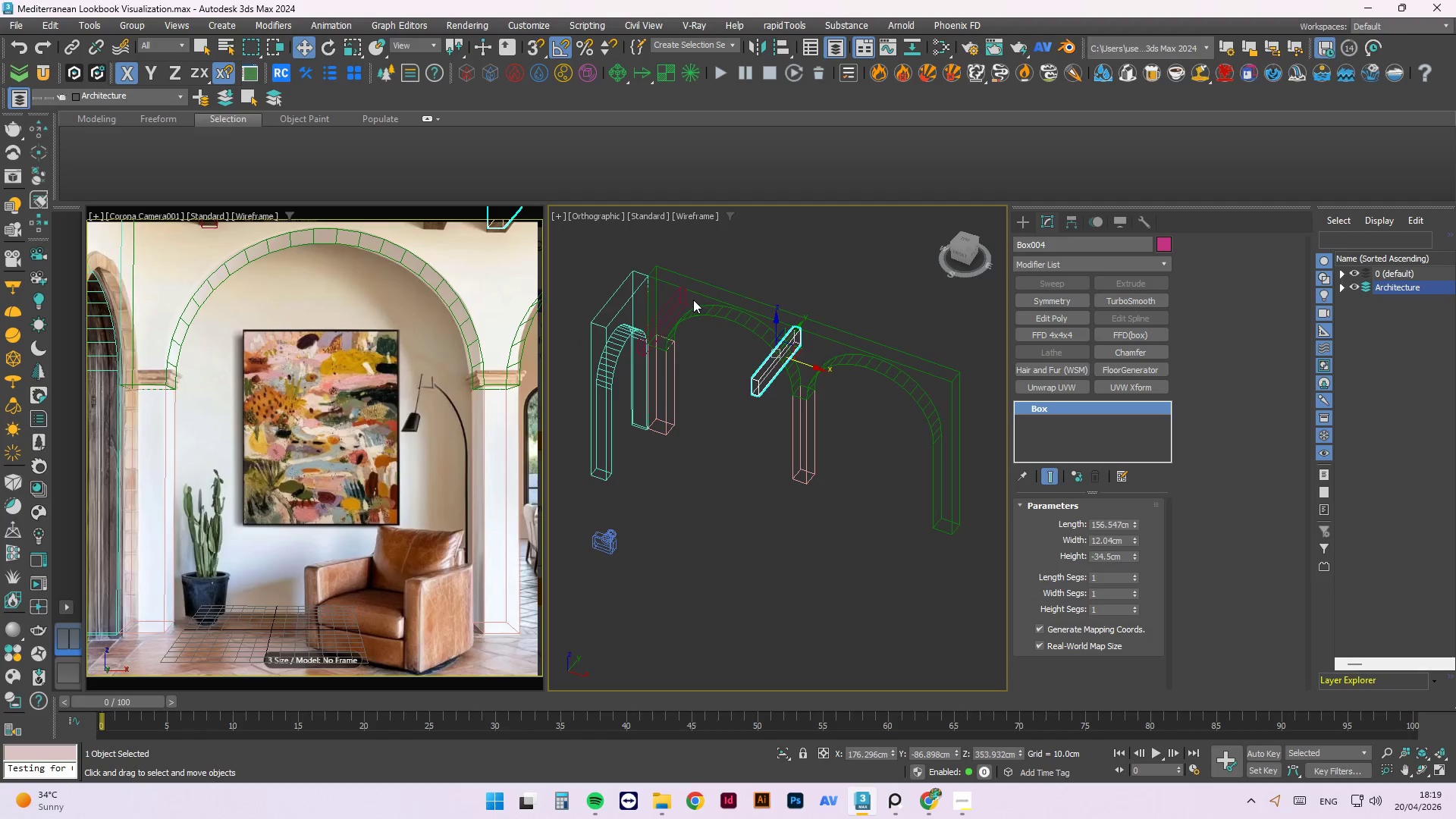 
hold_key(key=ControlLeft, duration=1.14)
left_click([678, 300])
 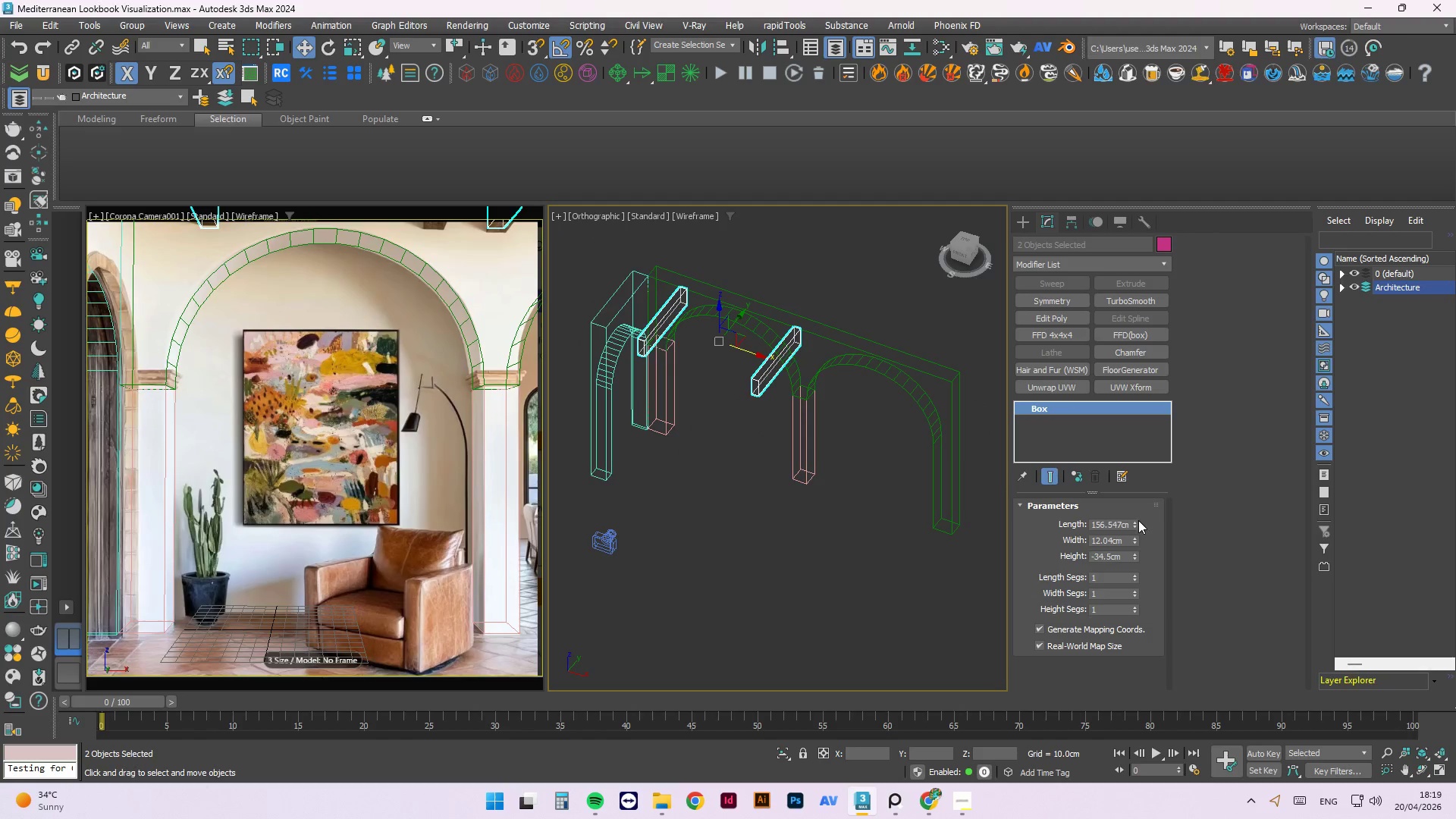 
double_click([1117, 522])
 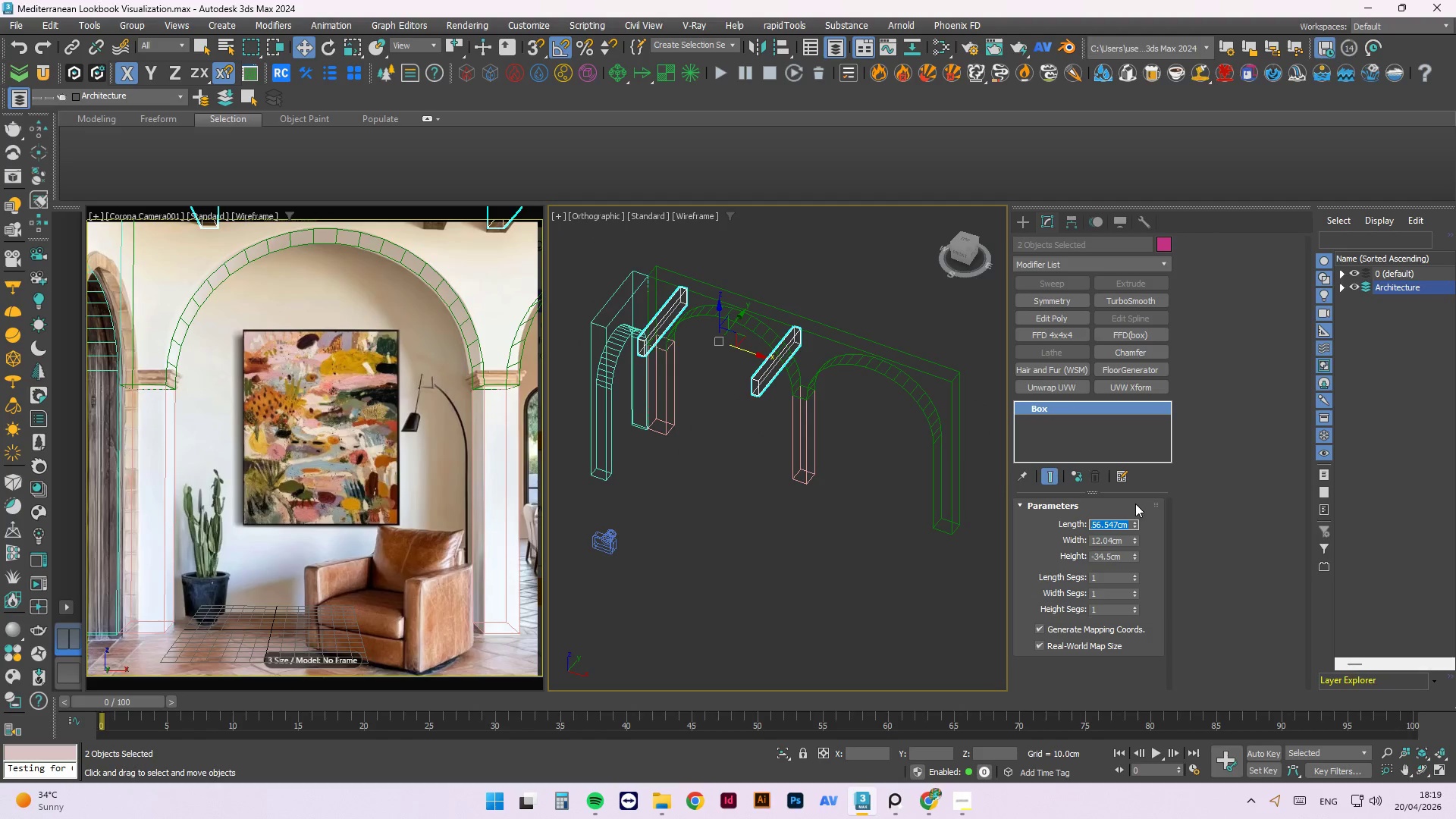 
key(Numpad1)
 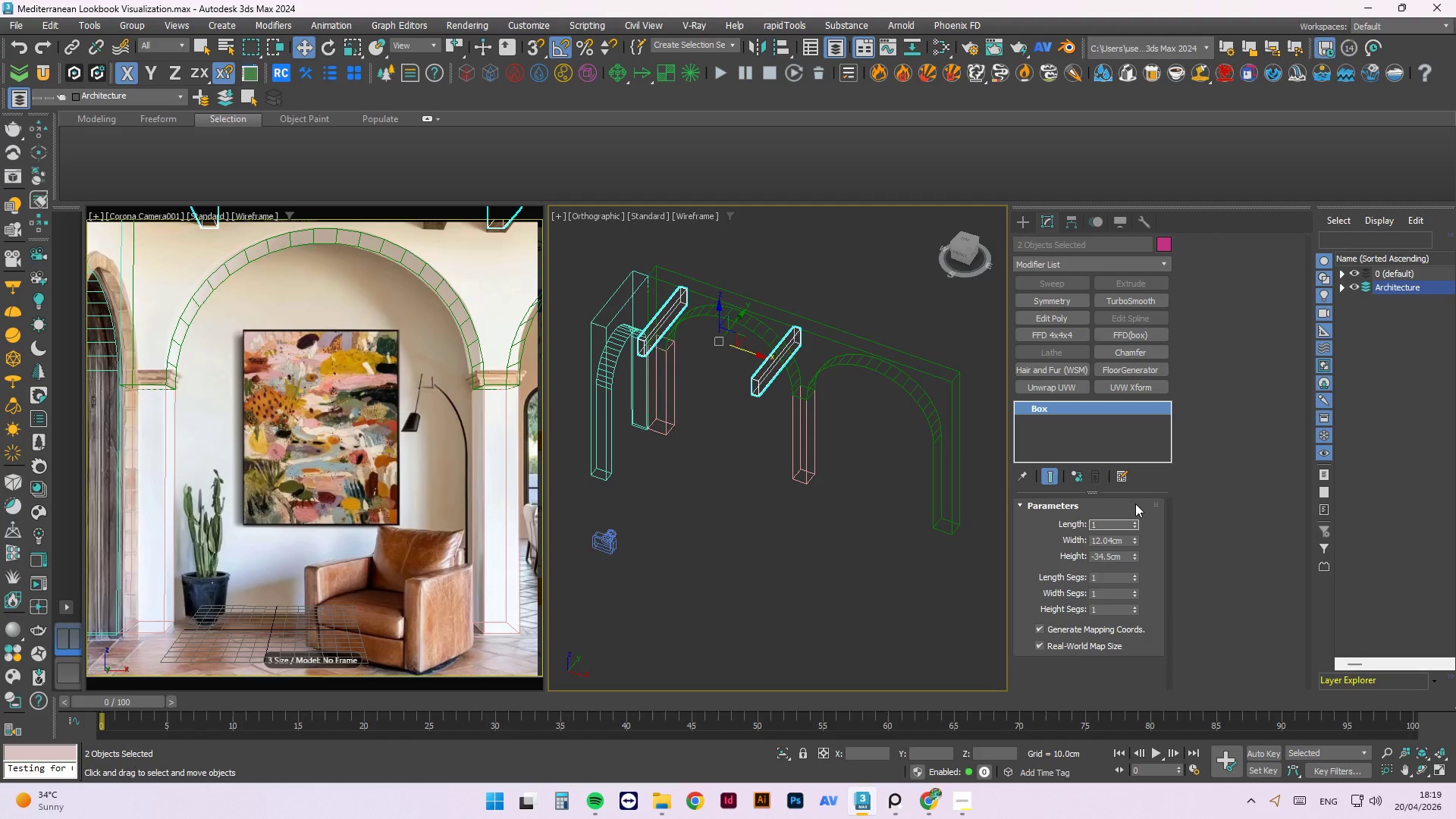 
key(Numpad6)
 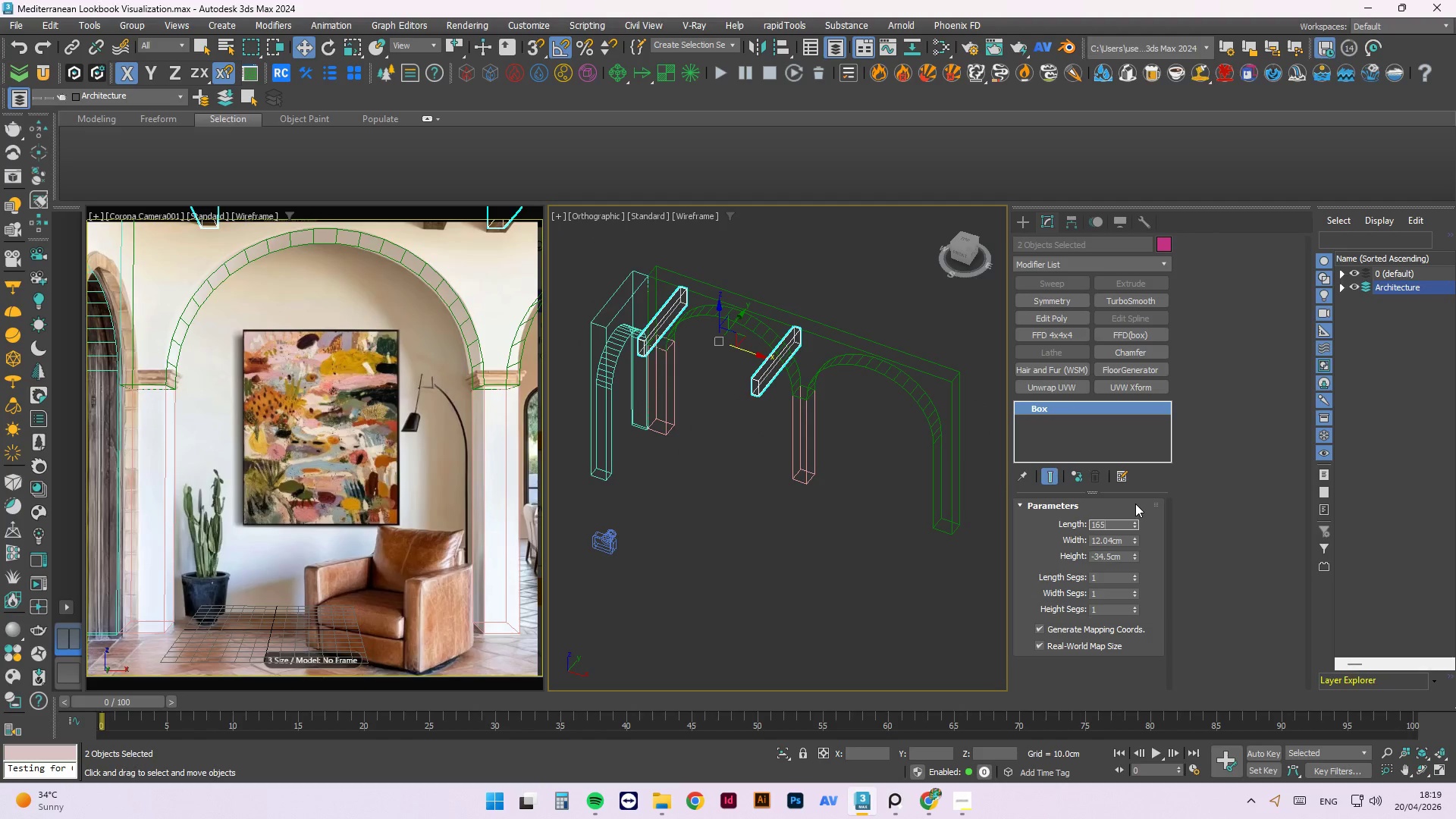 
key(Numpad5)
 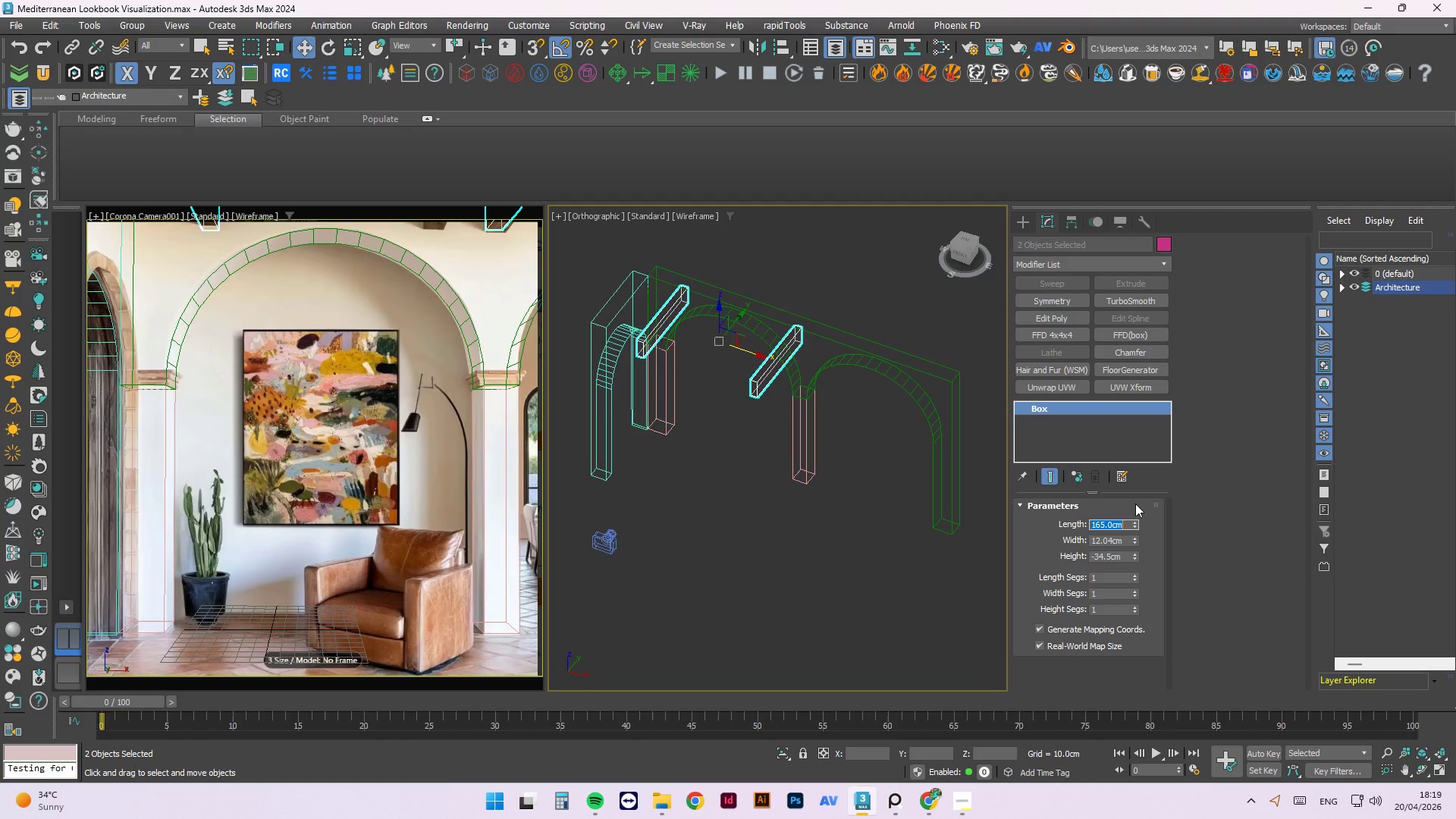 
key(NumpadEnter)
 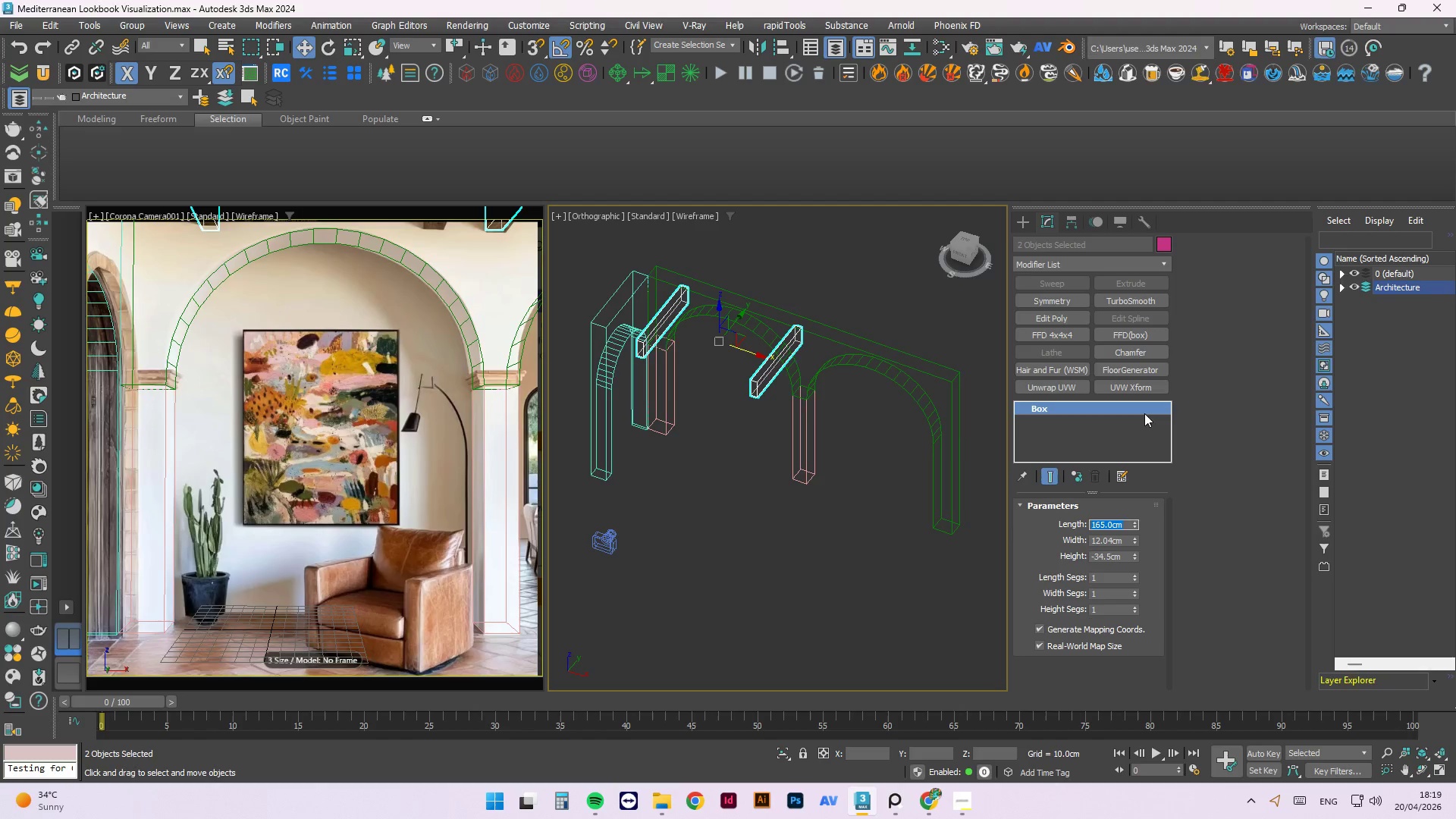 
scroll: coordinate [801, 303], scroll_direction: up, amount: 2.0
 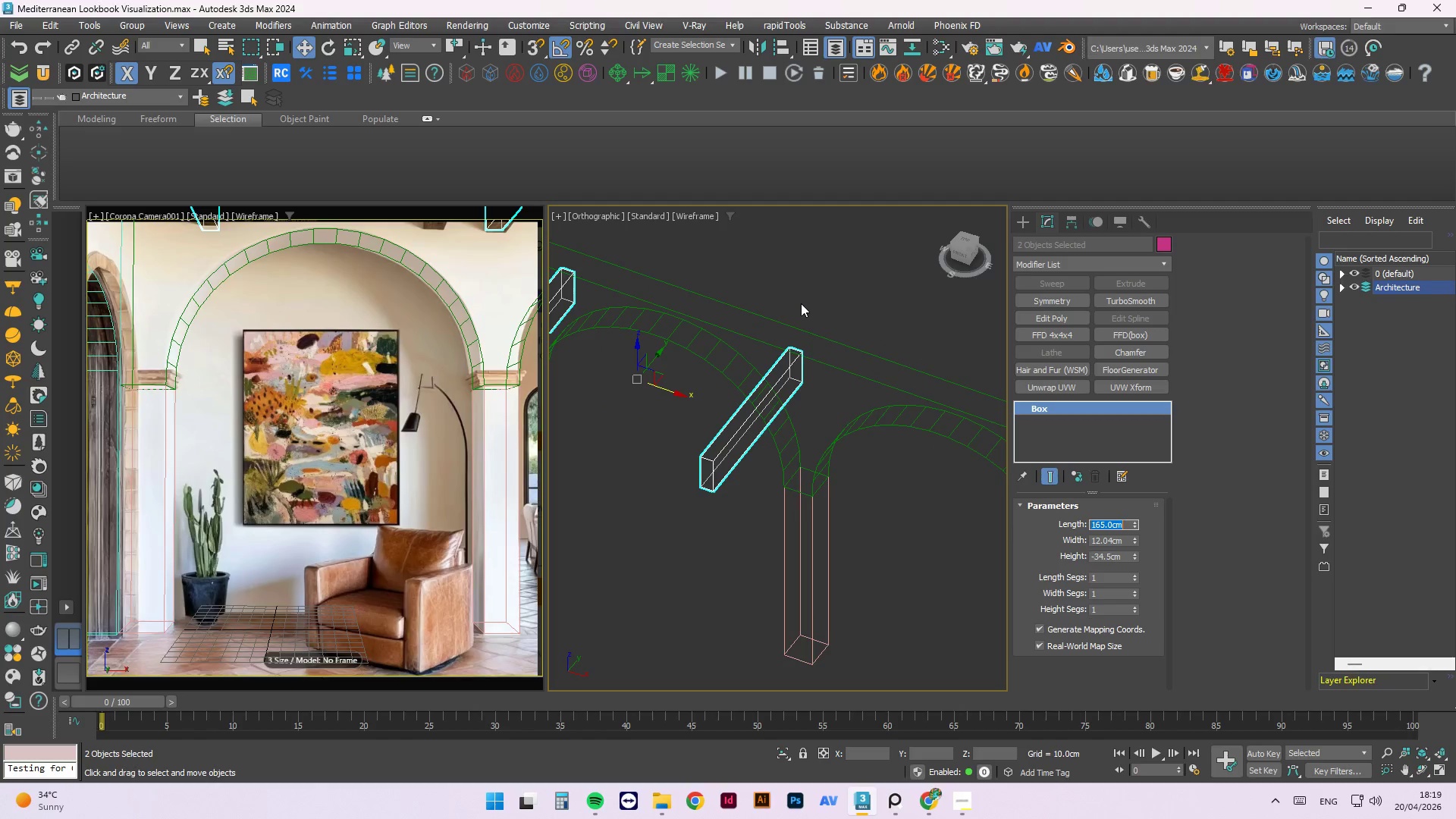 
key(Control+Z)
 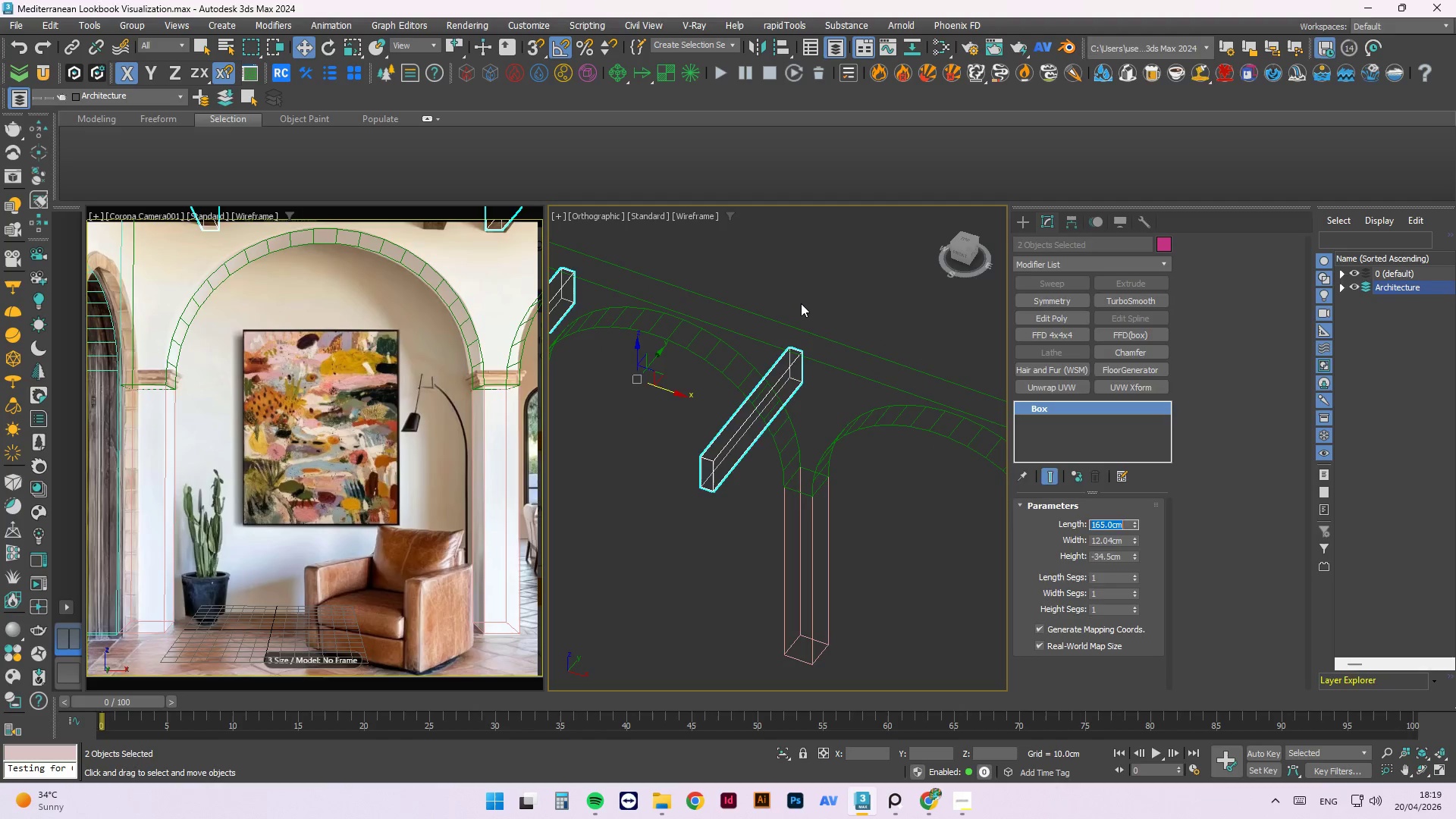 
left_click([801, 303])
 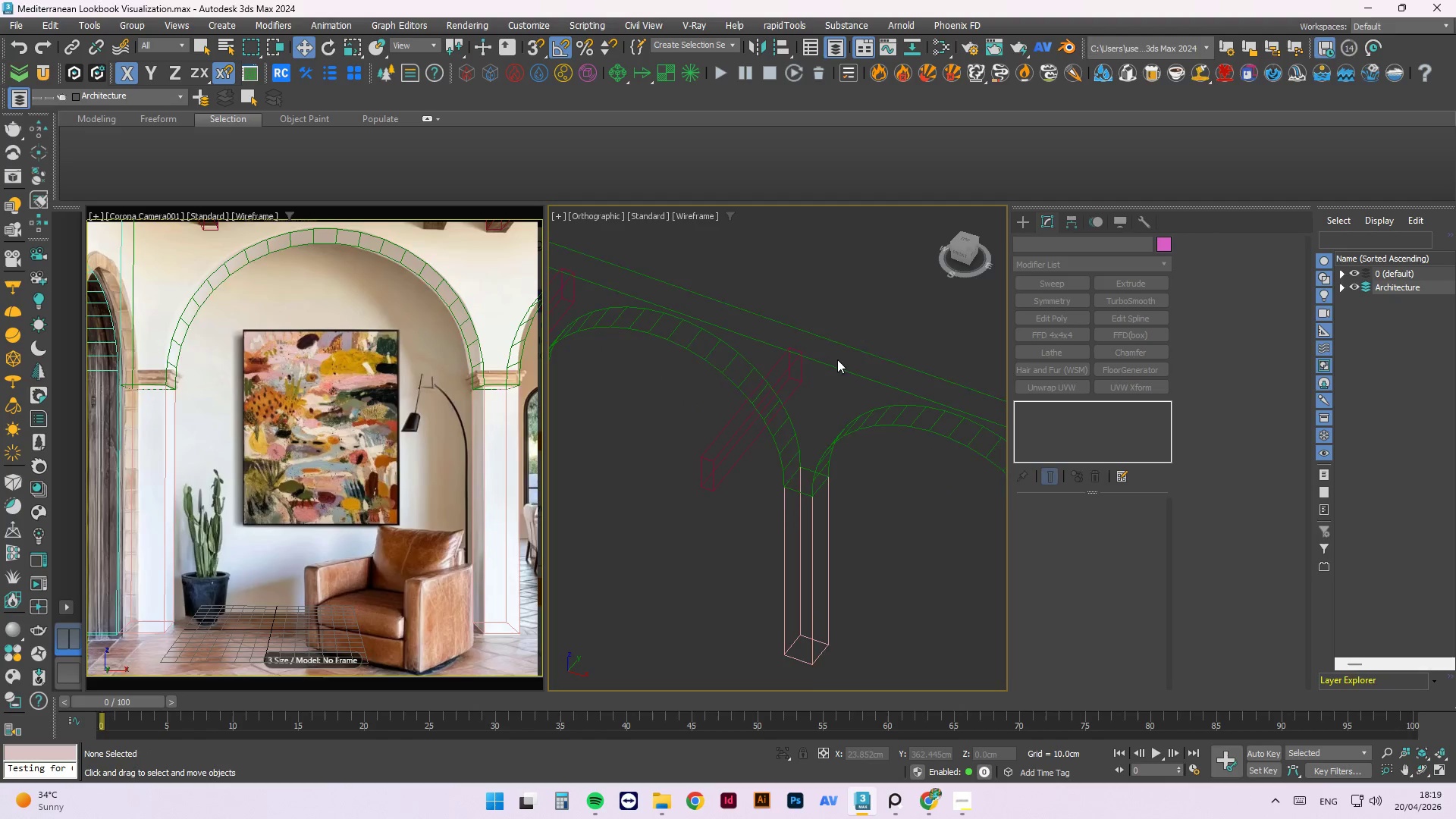 
key(Control+Z)
 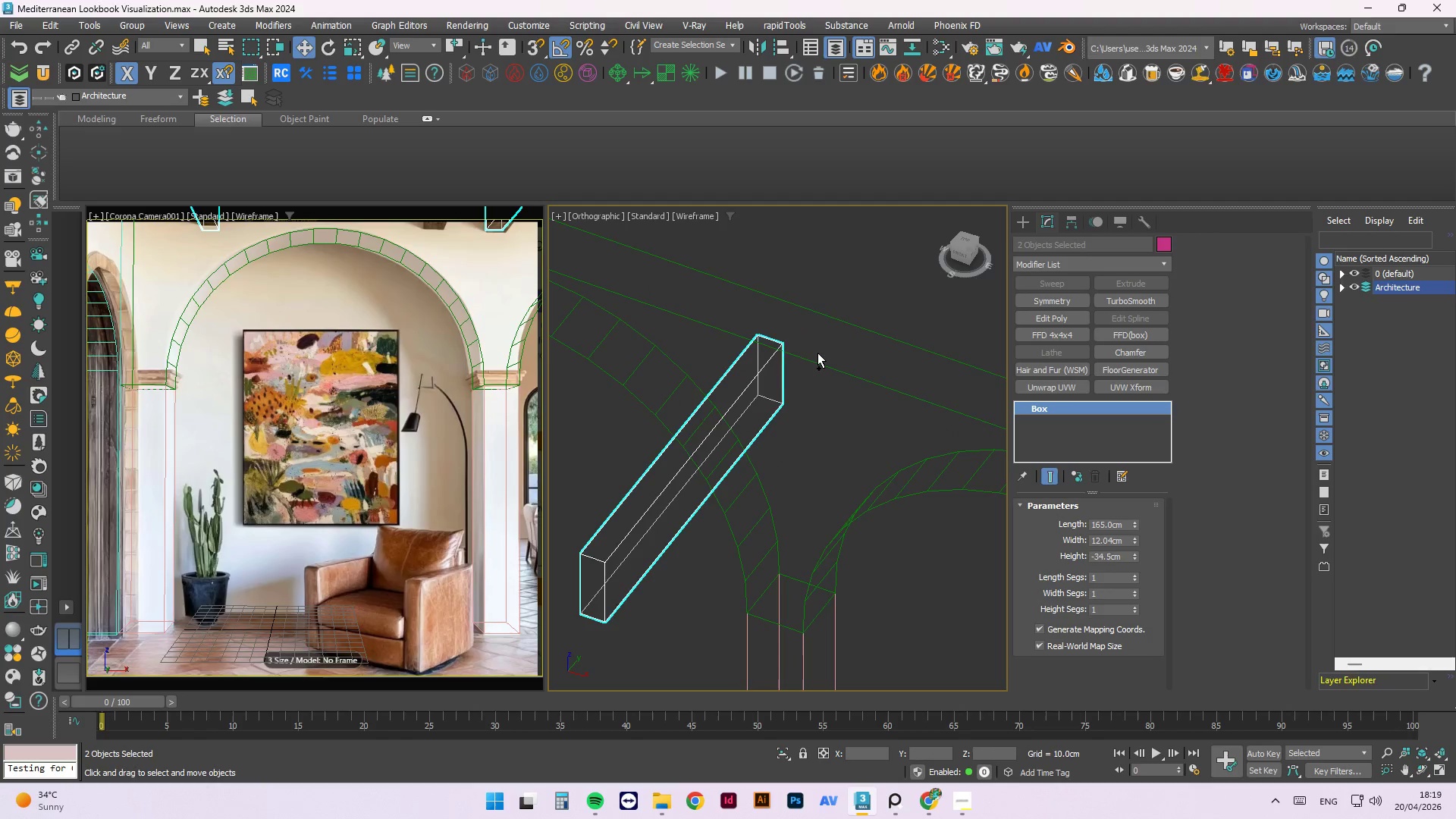 
scroll: coordinate [821, 360], scroll_direction: up, amount: 2.0
 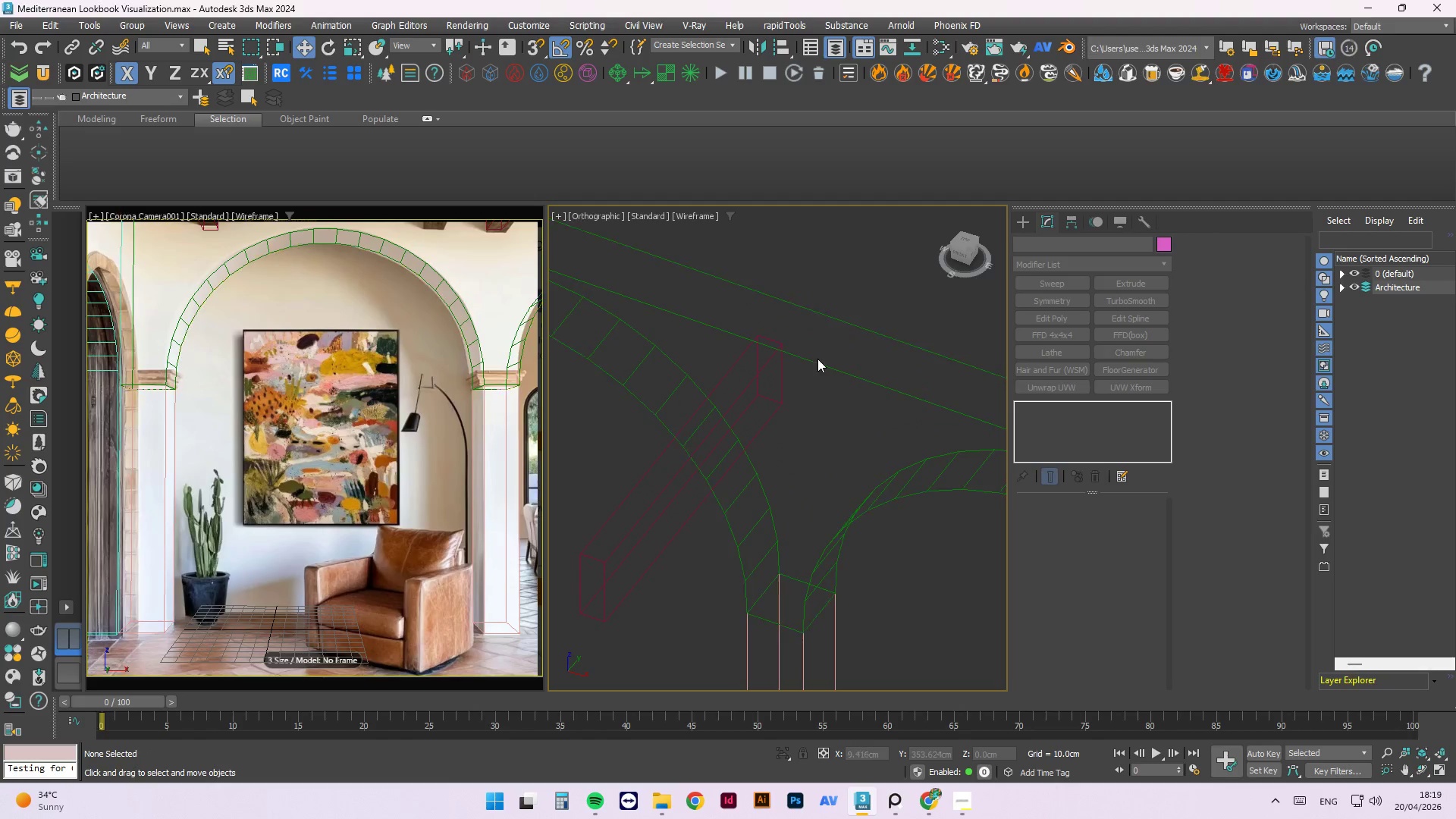 
key(Control+Z)
 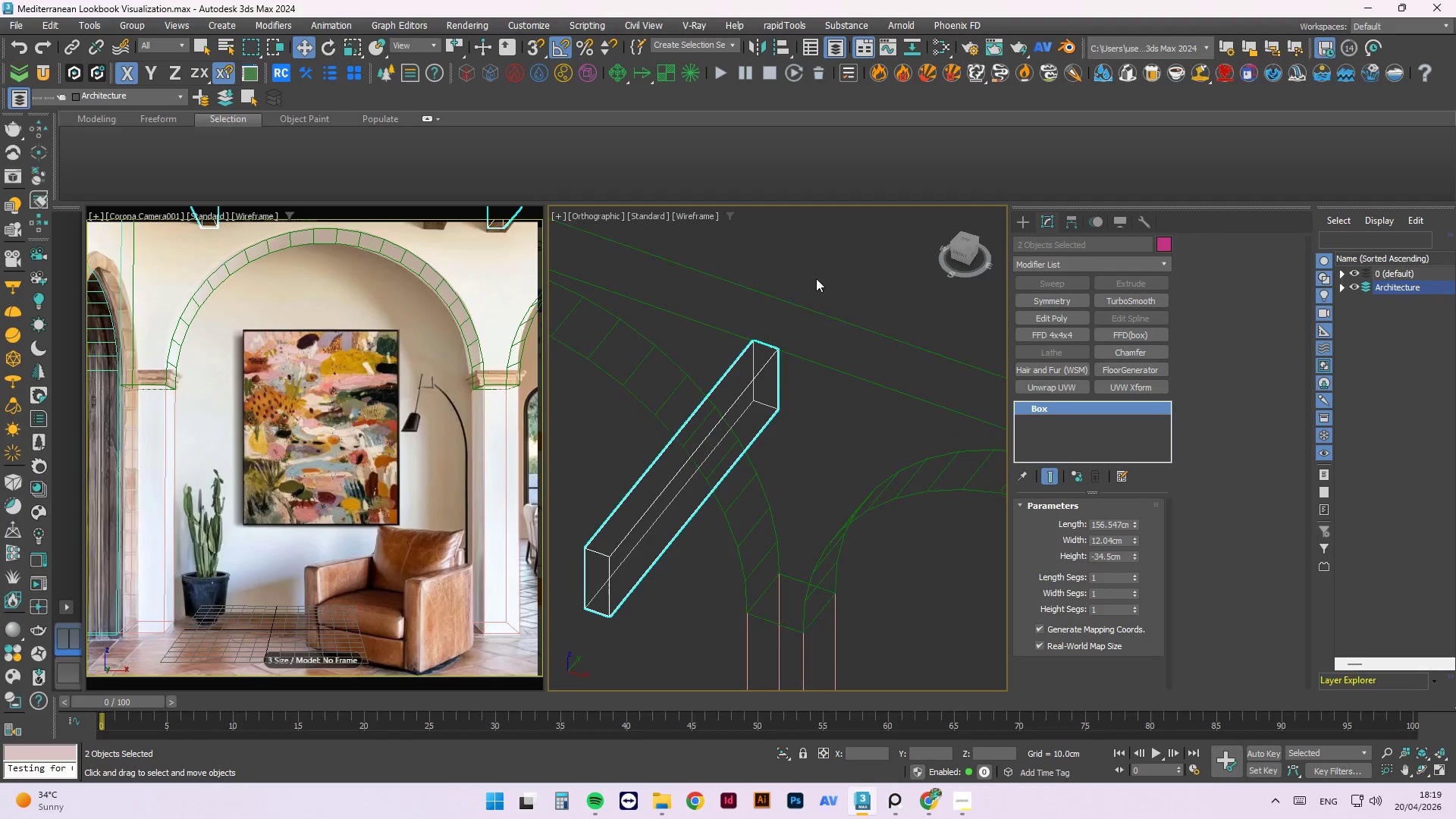 
scroll: coordinate [816, 286], scroll_direction: down, amount: 3.0
 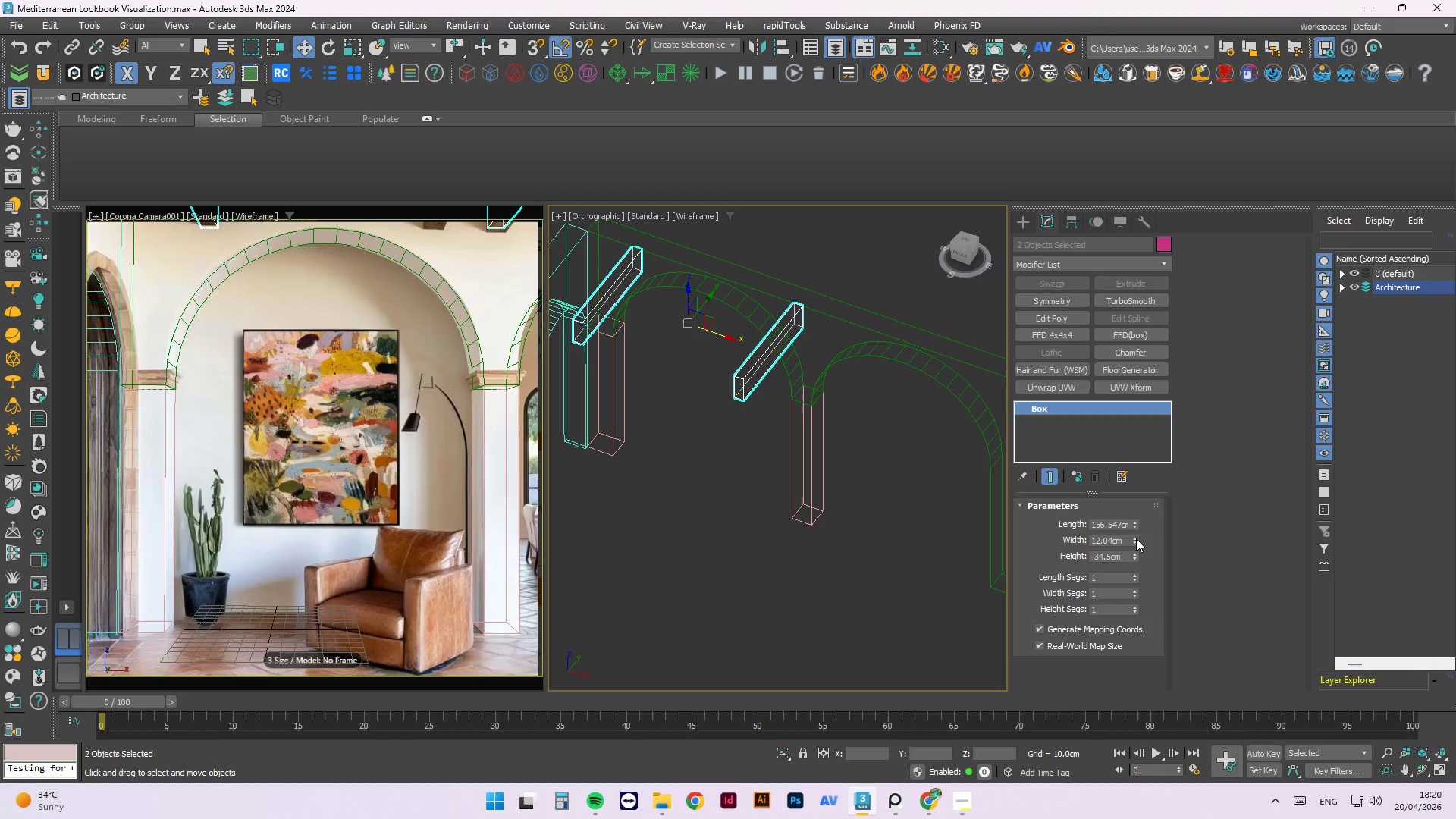 
left_click_drag(start_coordinate=[1137, 537], to_coordinate=[1134, 507])
 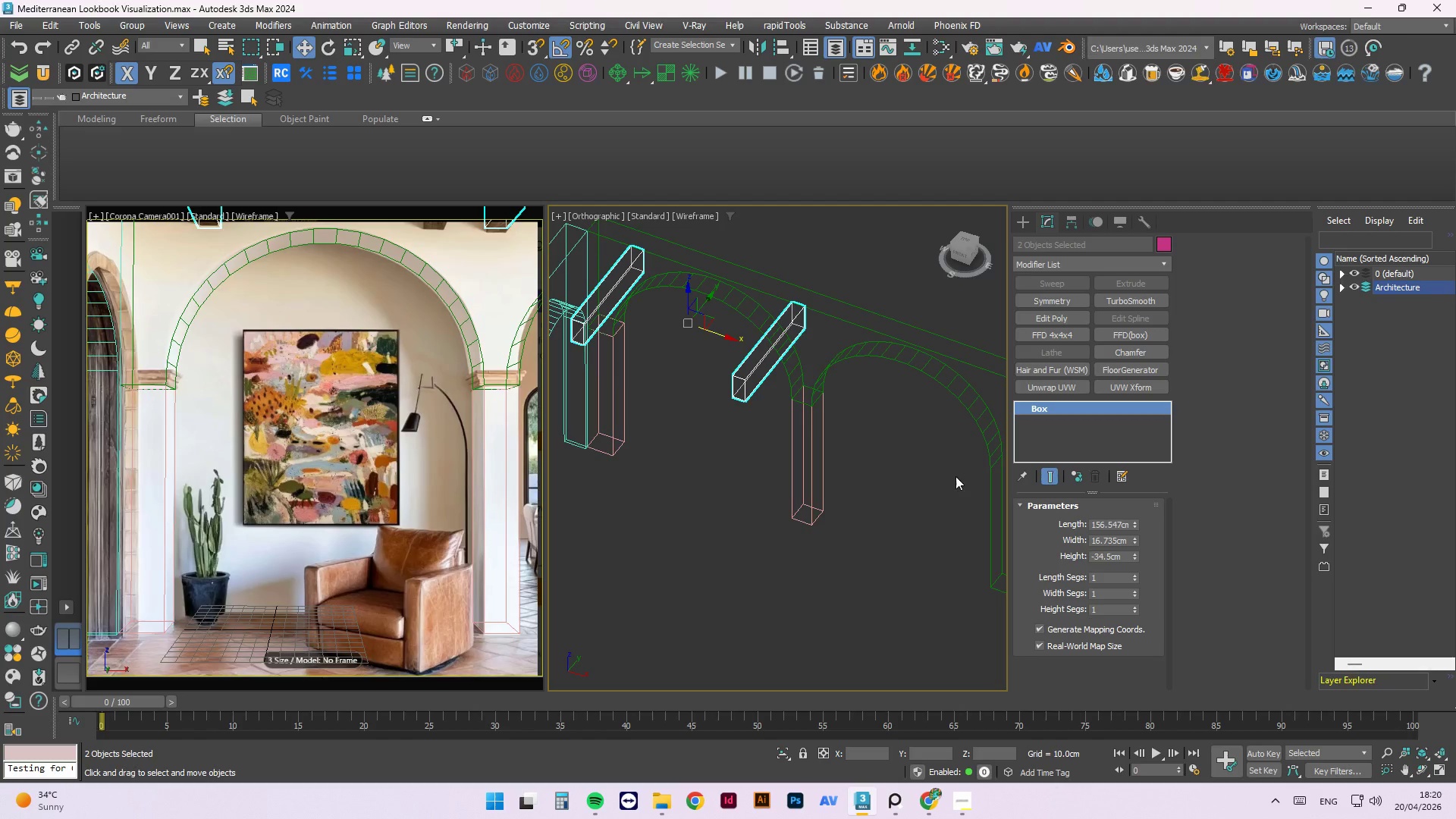 
scroll: coordinate [811, 300], scroll_direction: up, amount: 3.0
 